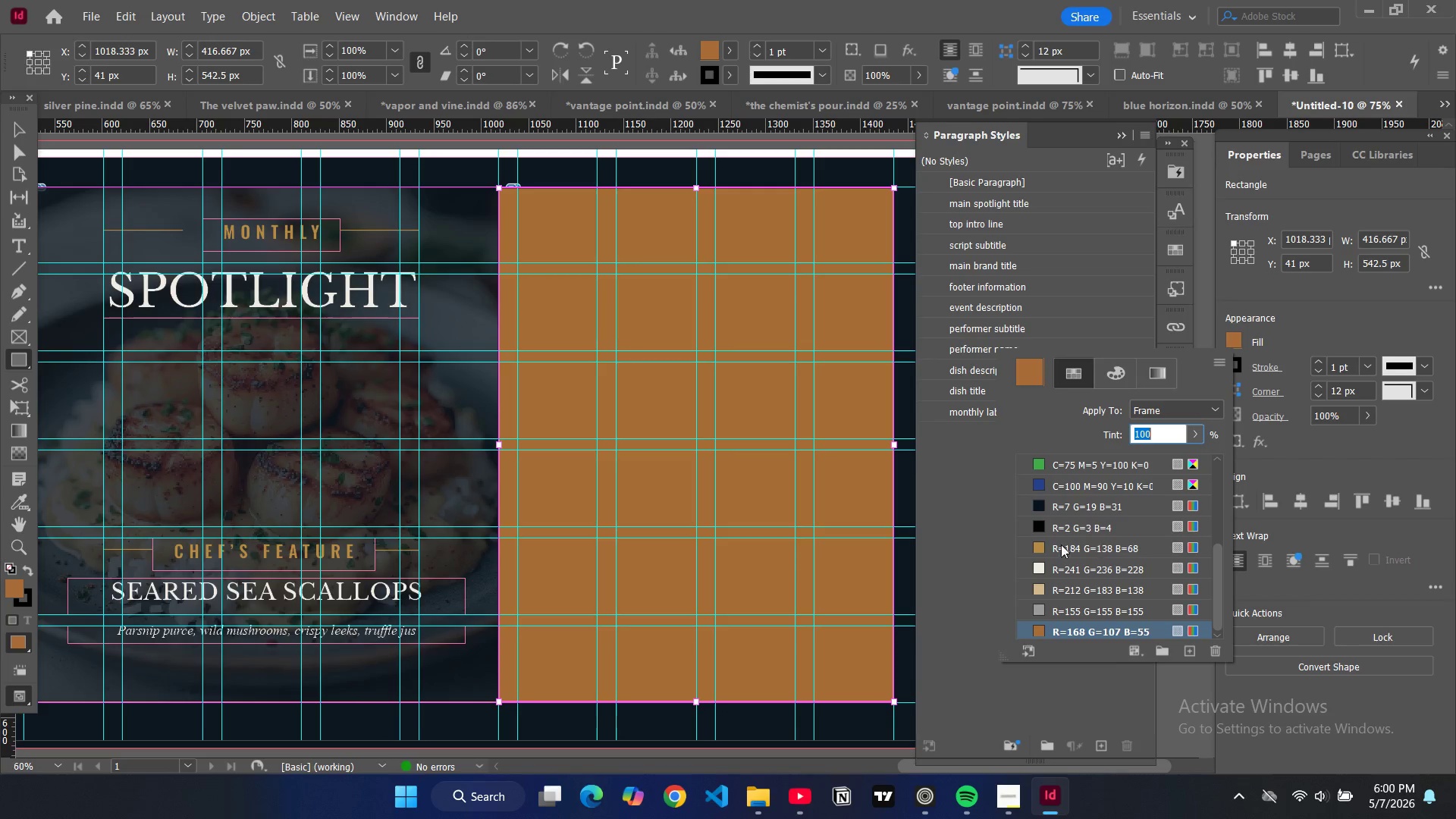 
mouse_move([1038, 533])
 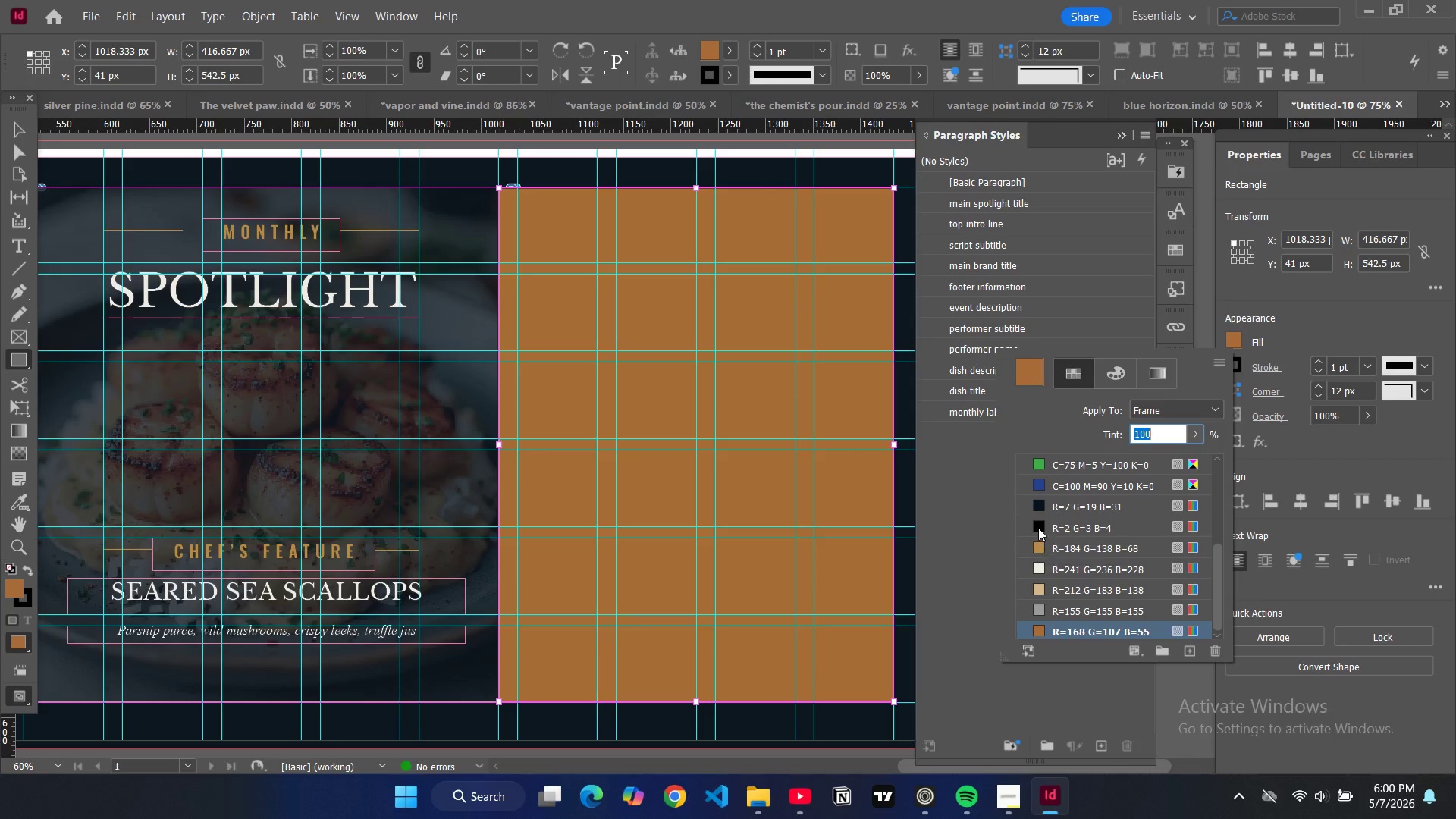 
left_click([1038, 528])
 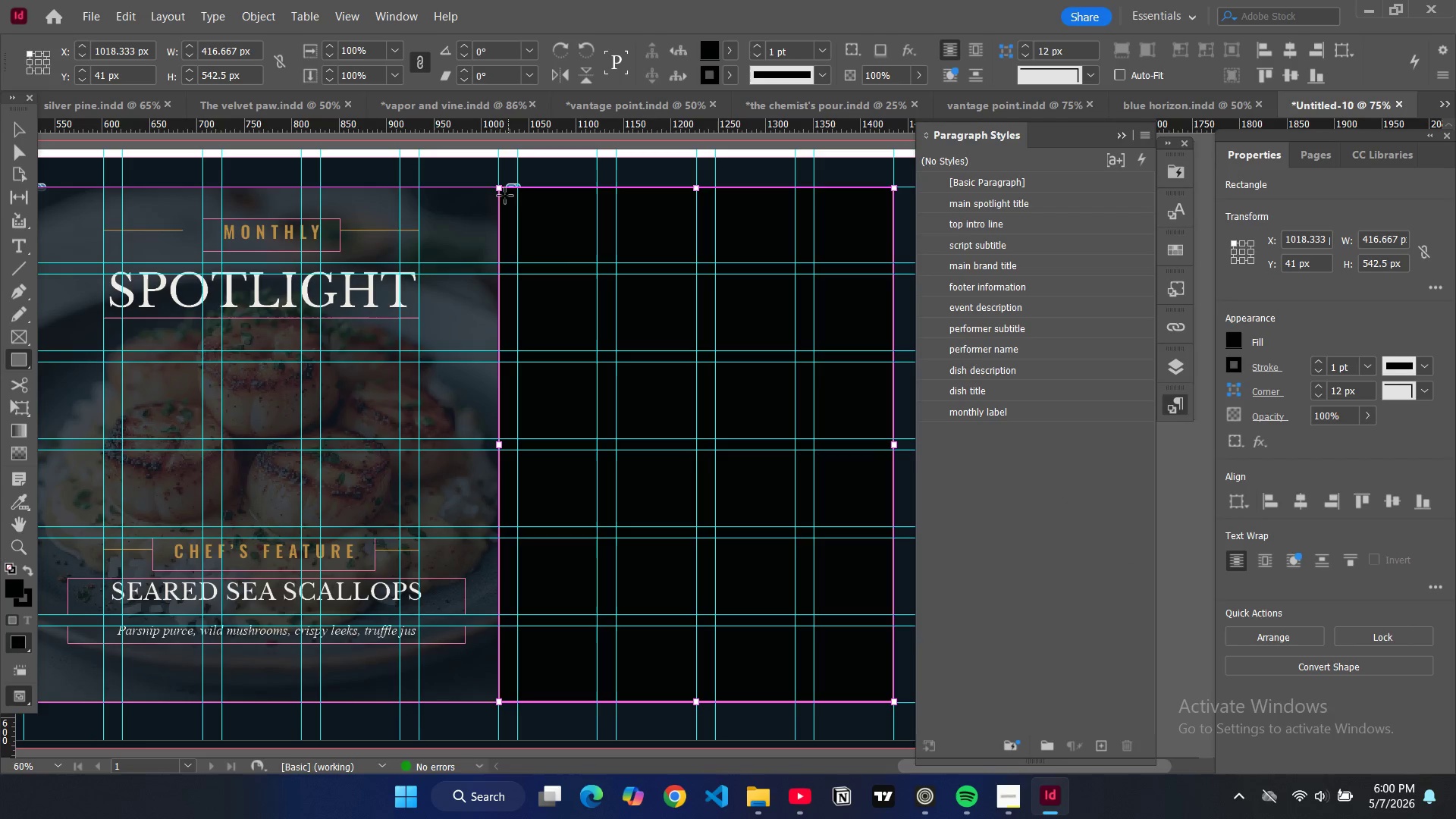 
wait(5.06)
 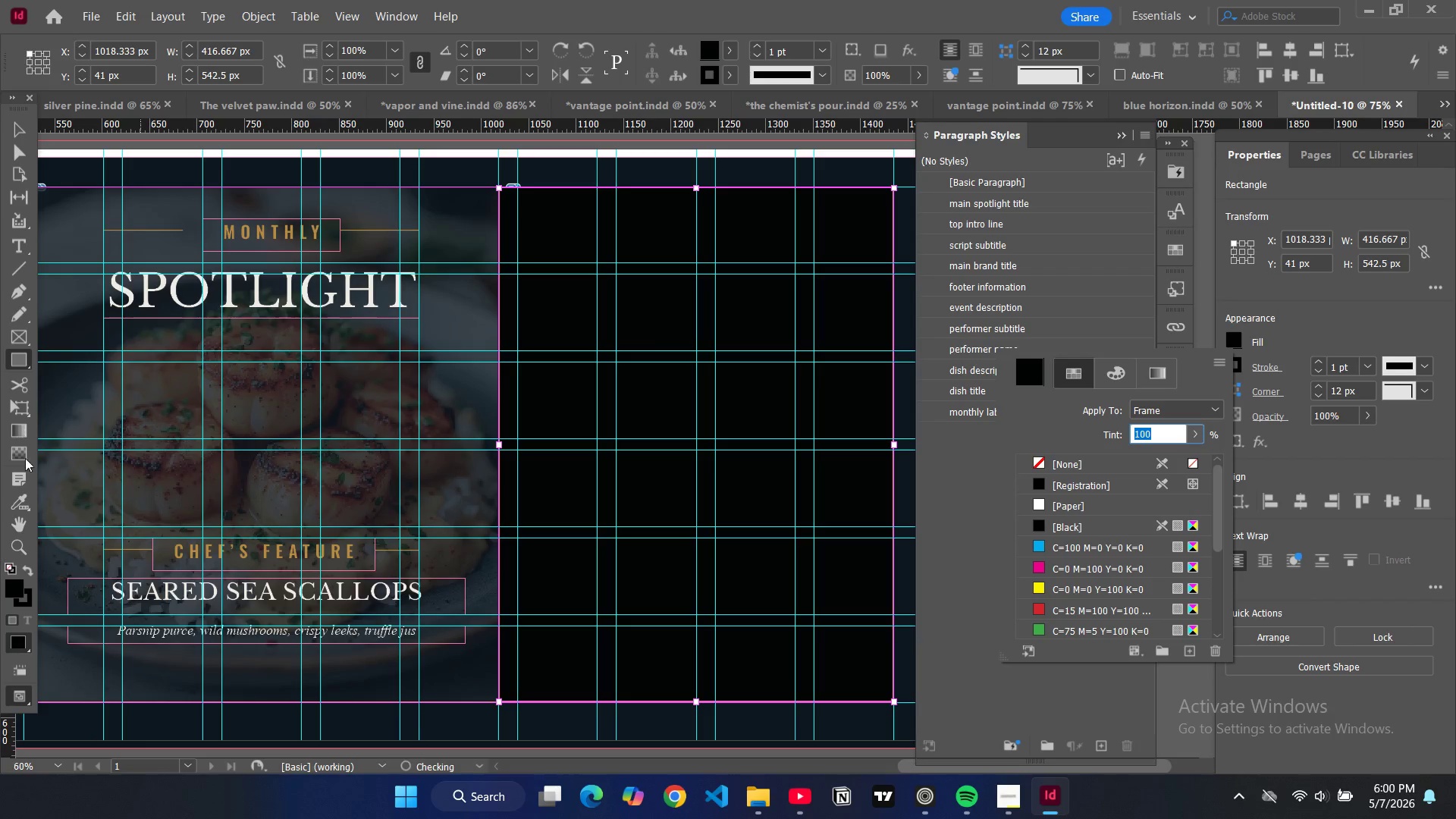 
left_click([11, 451])
 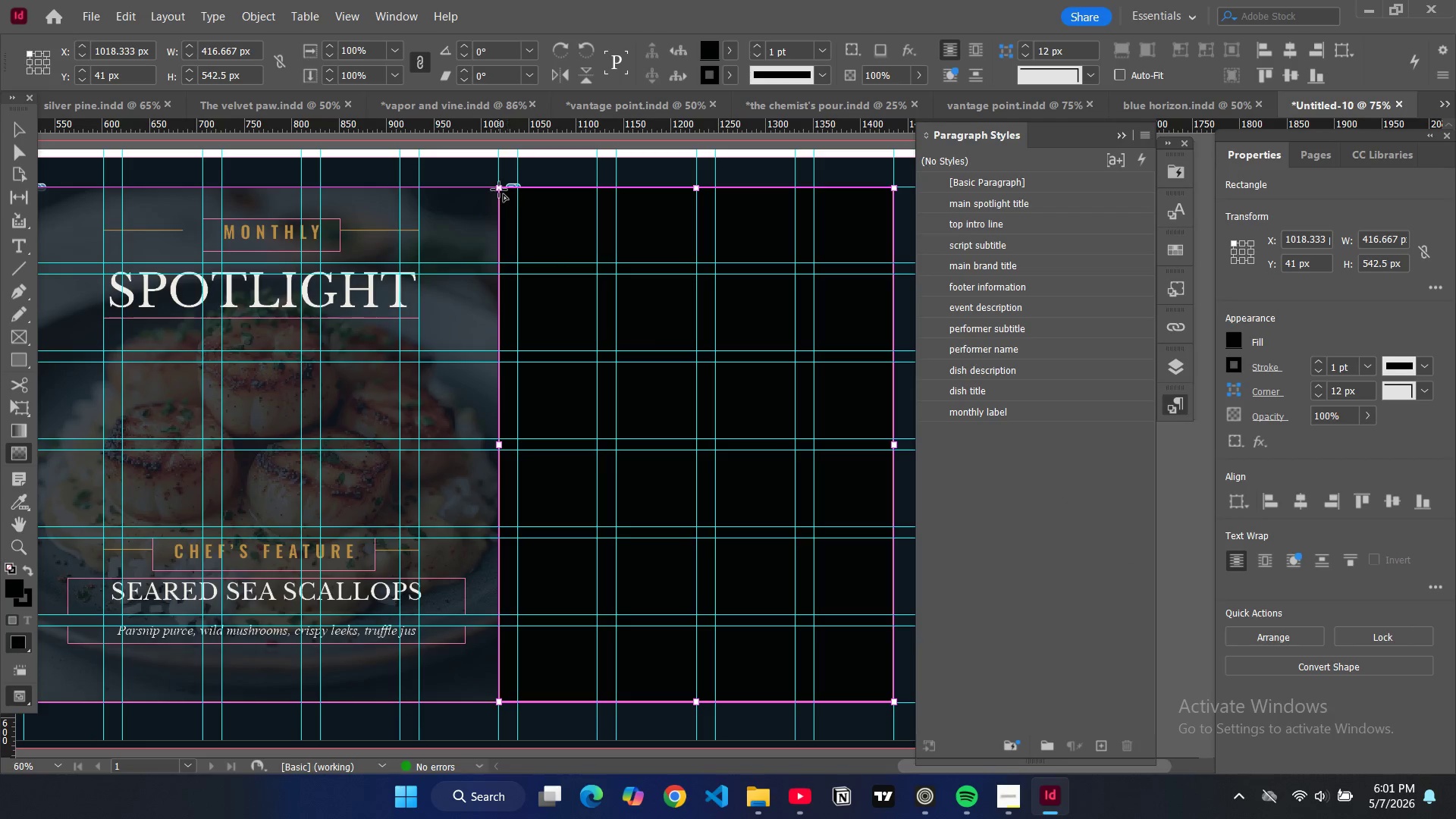 
left_click_drag(start_coordinate=[499, 190], to_coordinate=[893, 702])
 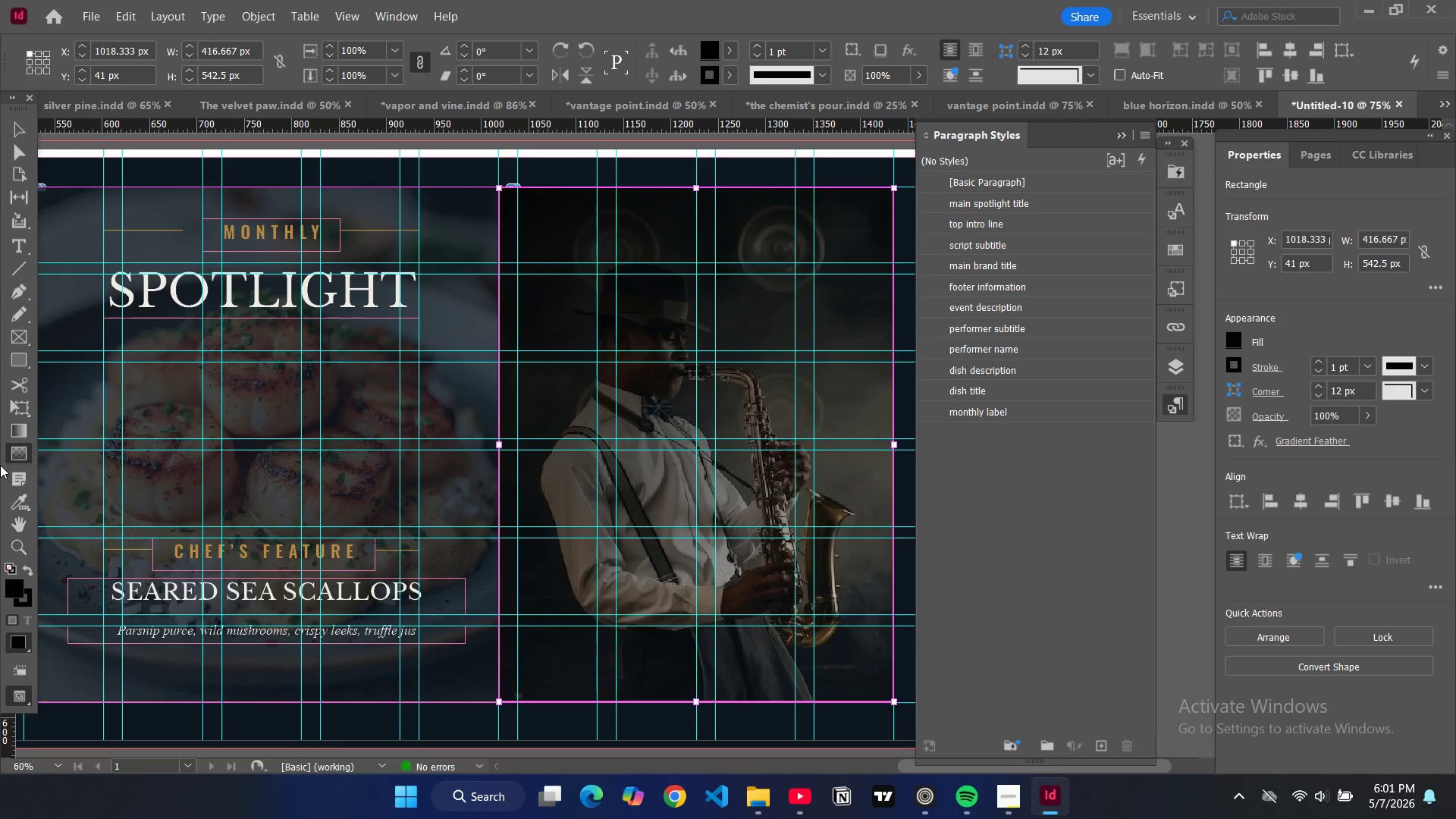 
left_click([14, 453])
 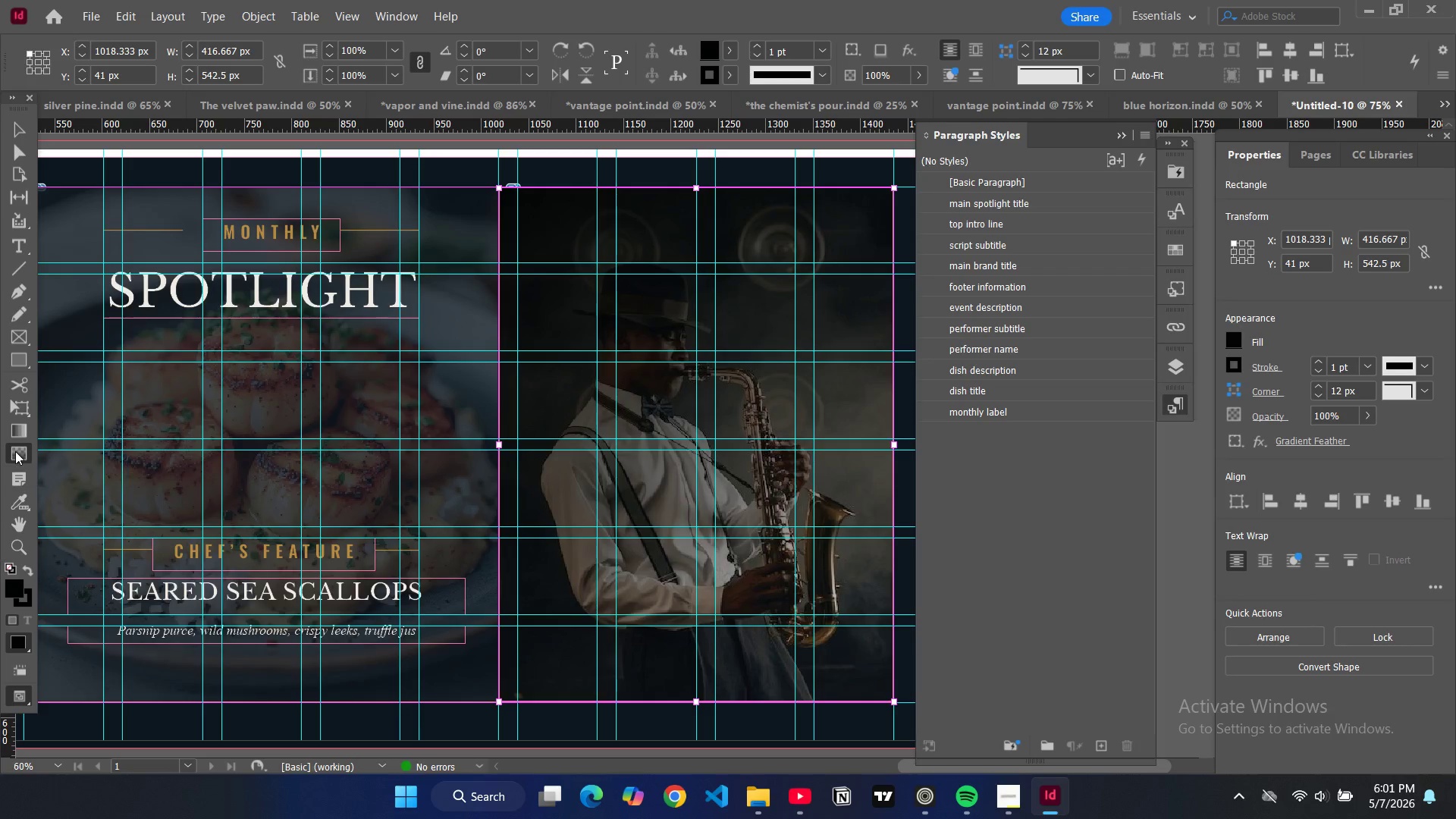 
double_click([15, 451])
 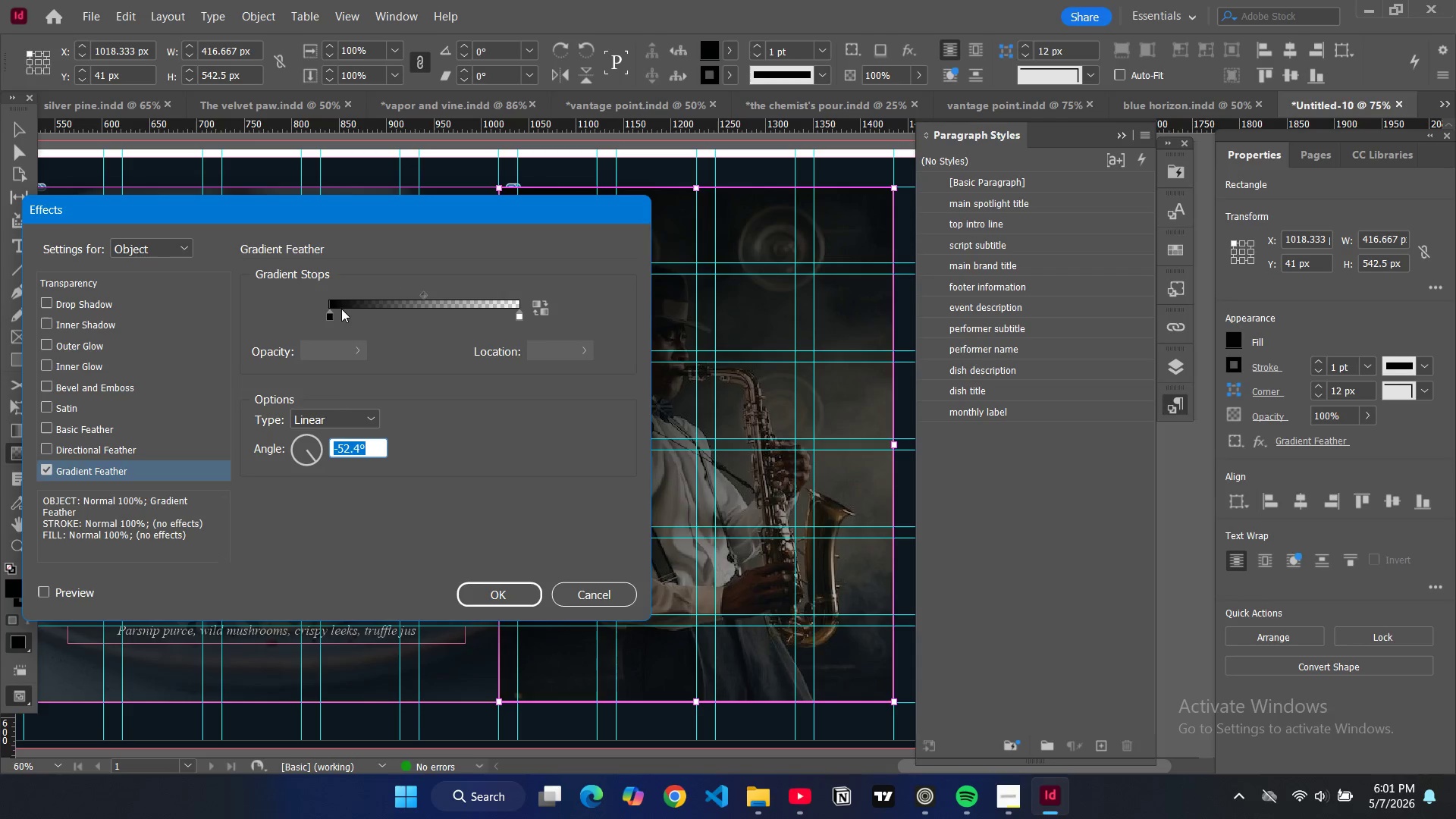 
left_click_drag(start_coordinate=[334, 312], to_coordinate=[387, 320])
 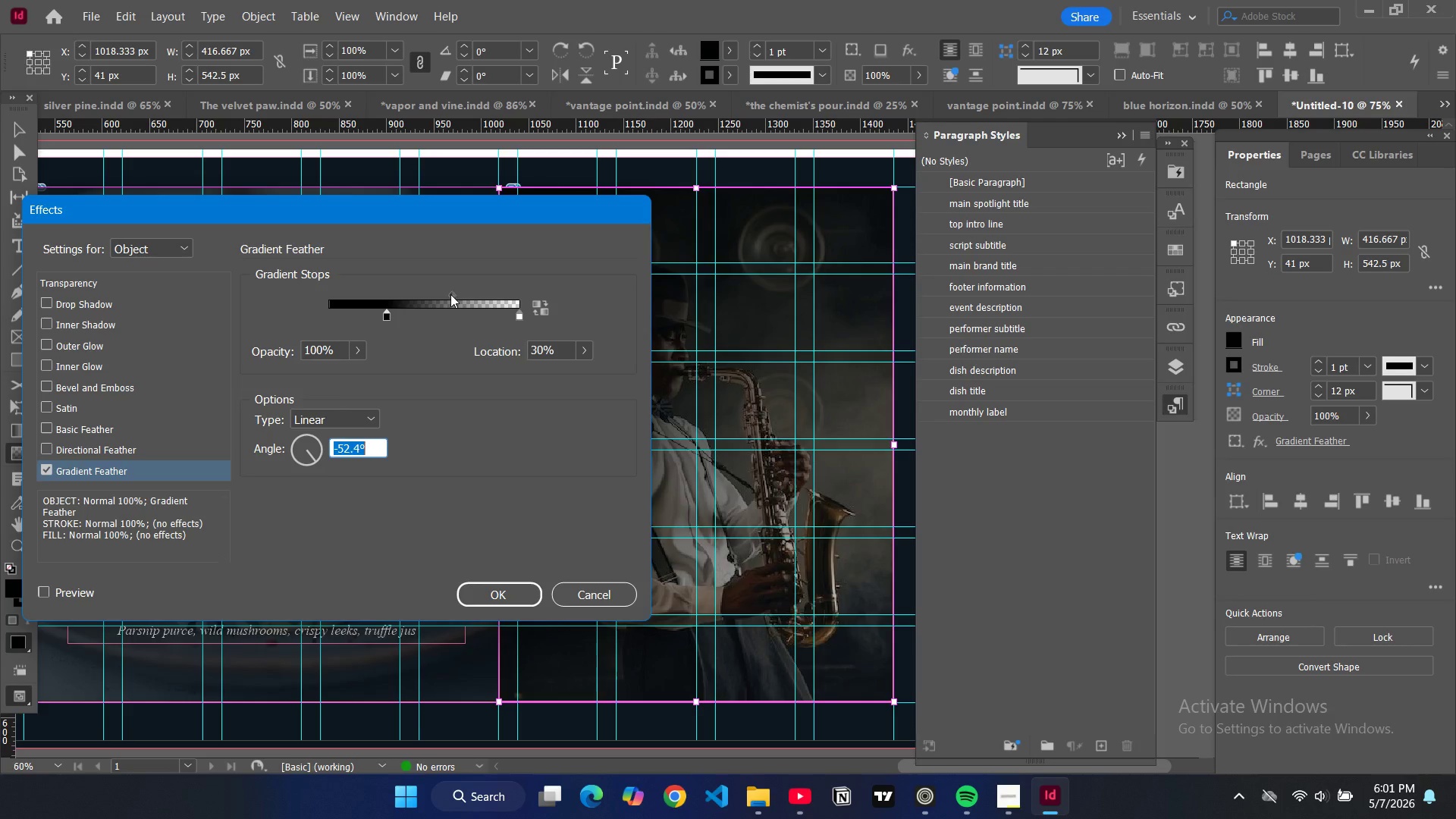 
left_click_drag(start_coordinate=[450, 294], to_coordinate=[507, 297])
 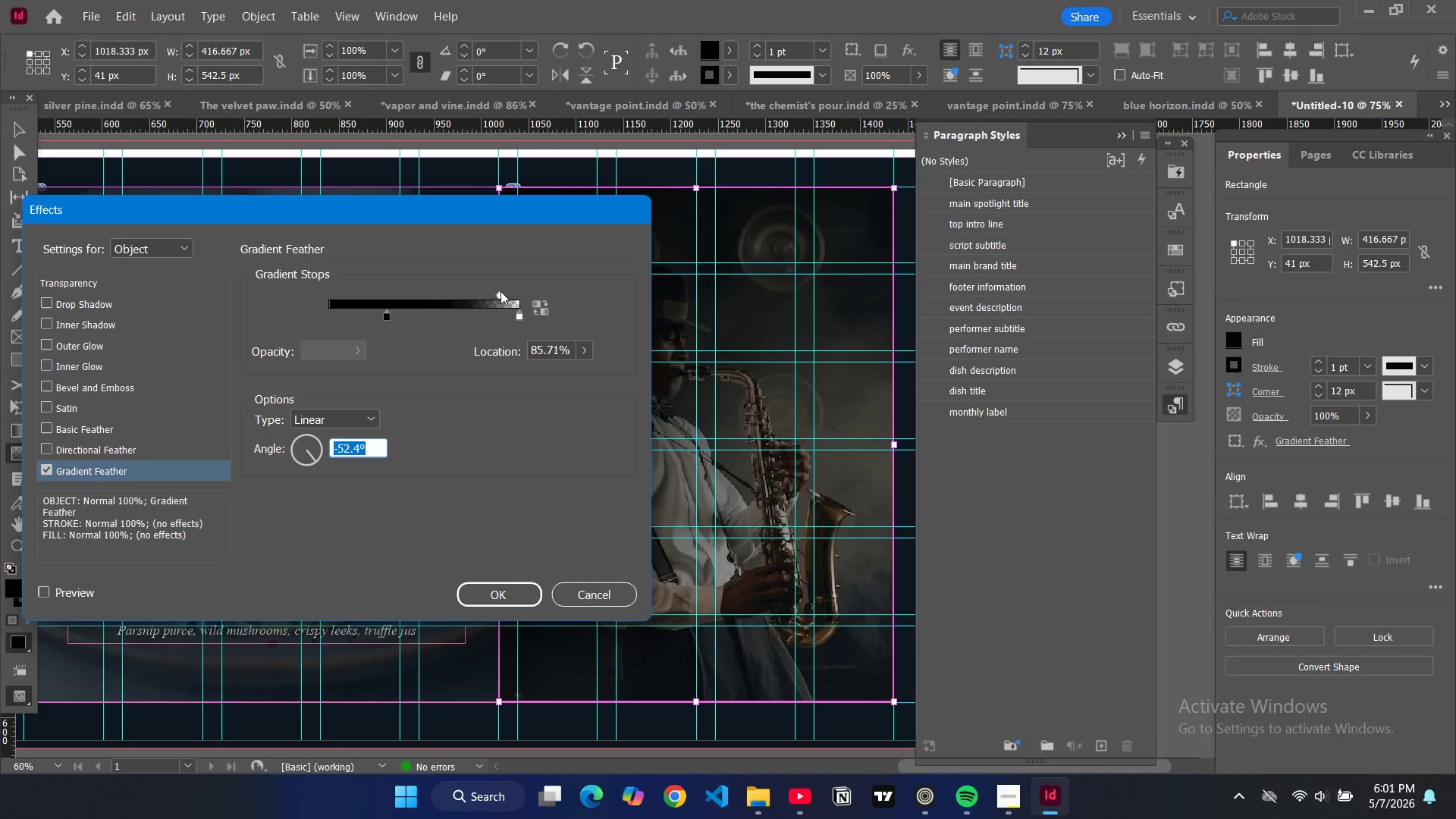 
left_click_drag(start_coordinate=[500, 291], to_coordinate=[481, 297])
 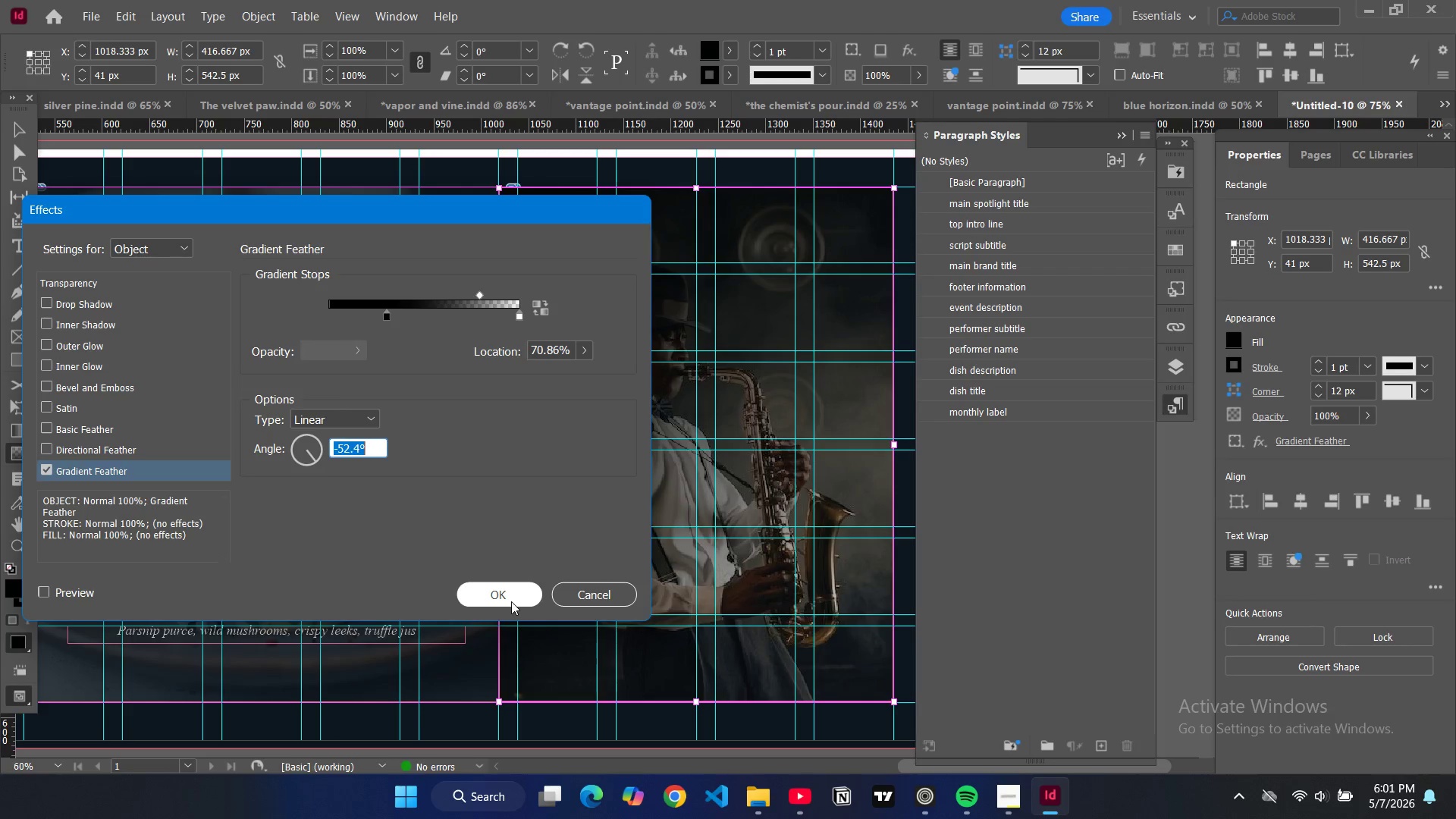 
left_click([510, 600])
 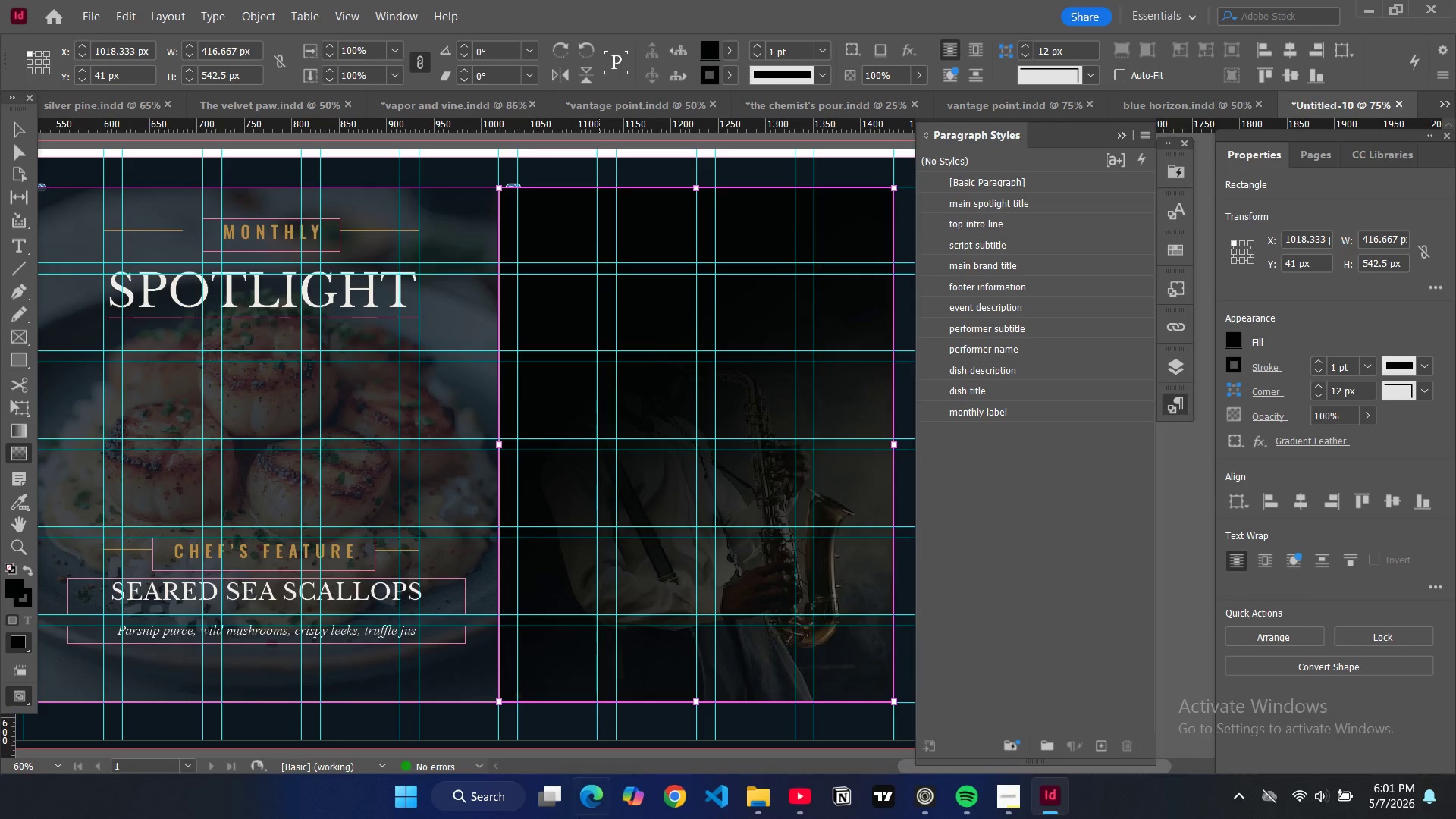 
left_click([576, 772])
 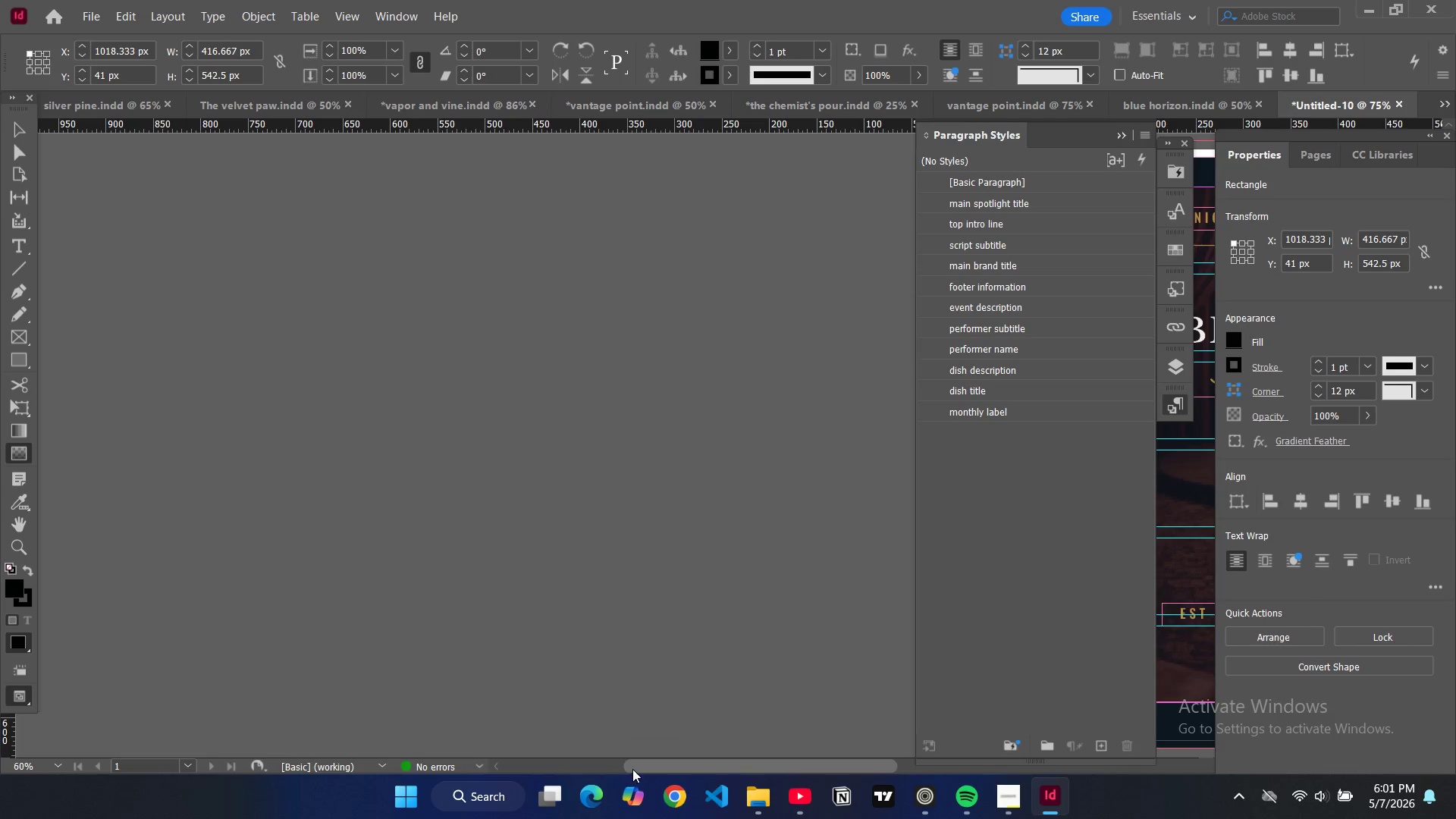 
left_click_drag(start_coordinate=[632, 769], to_coordinate=[912, 759])
 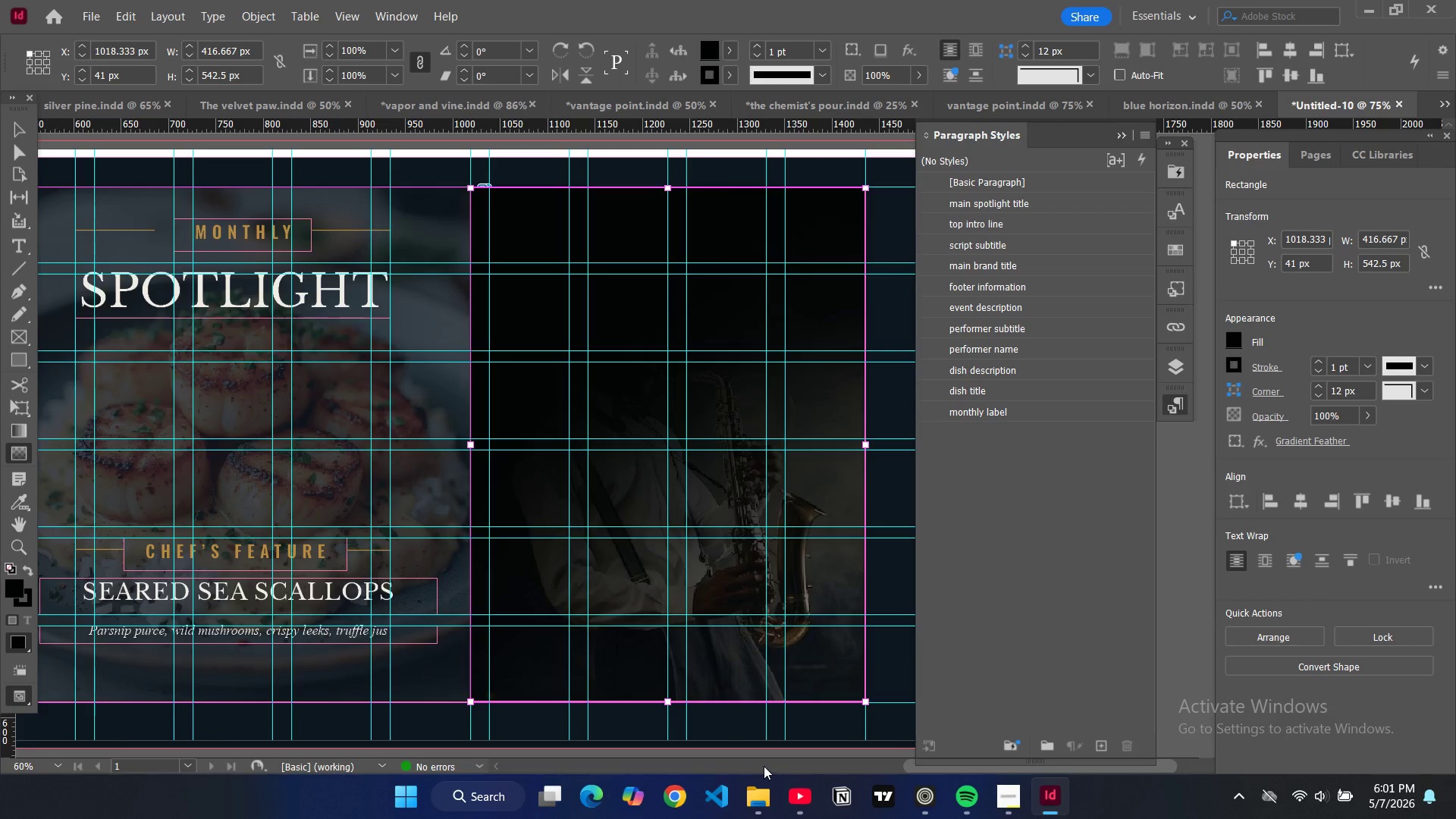 
left_click([764, 766])
 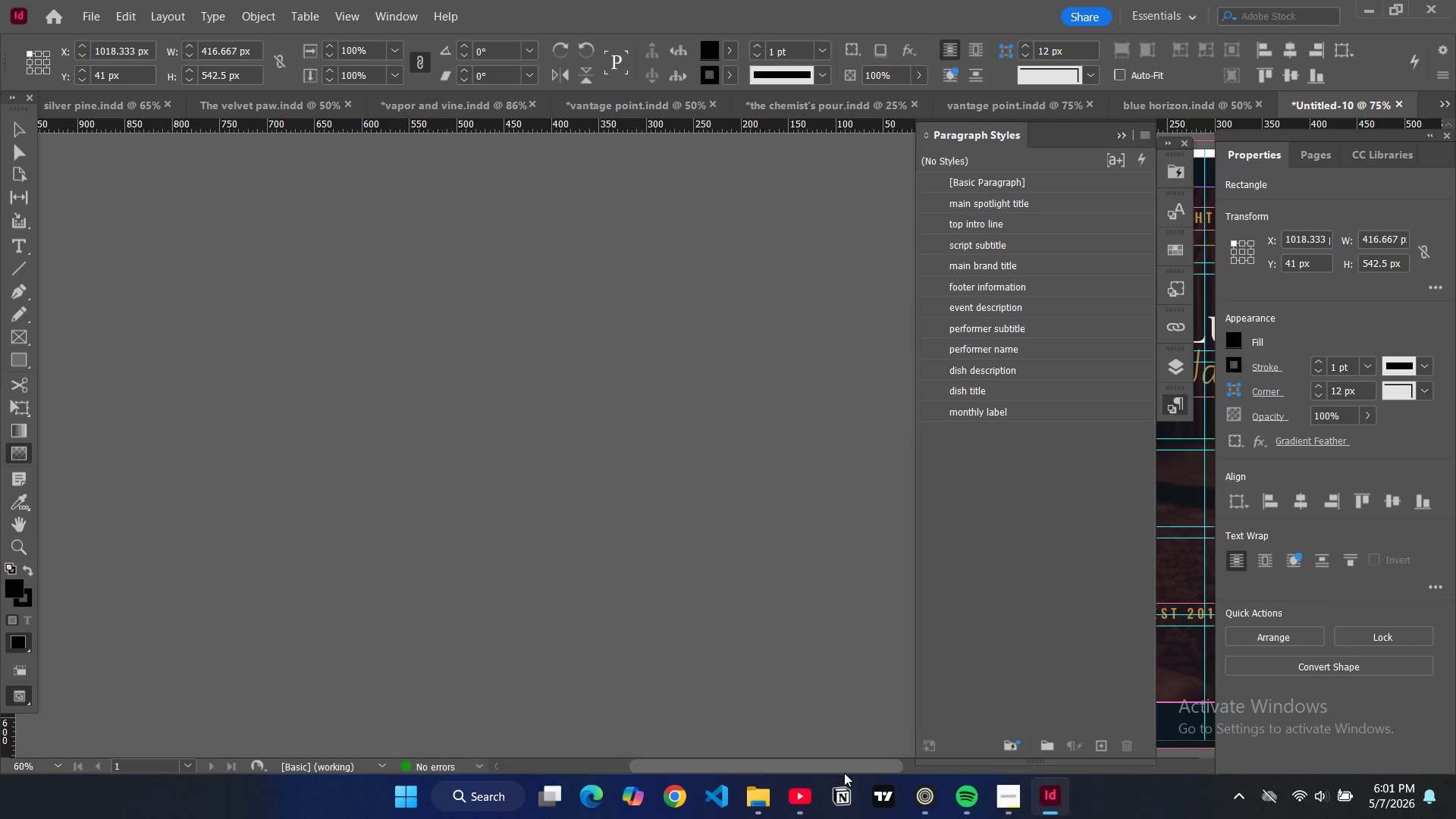 
left_click_drag(start_coordinate=[844, 773], to_coordinate=[862, 767])
 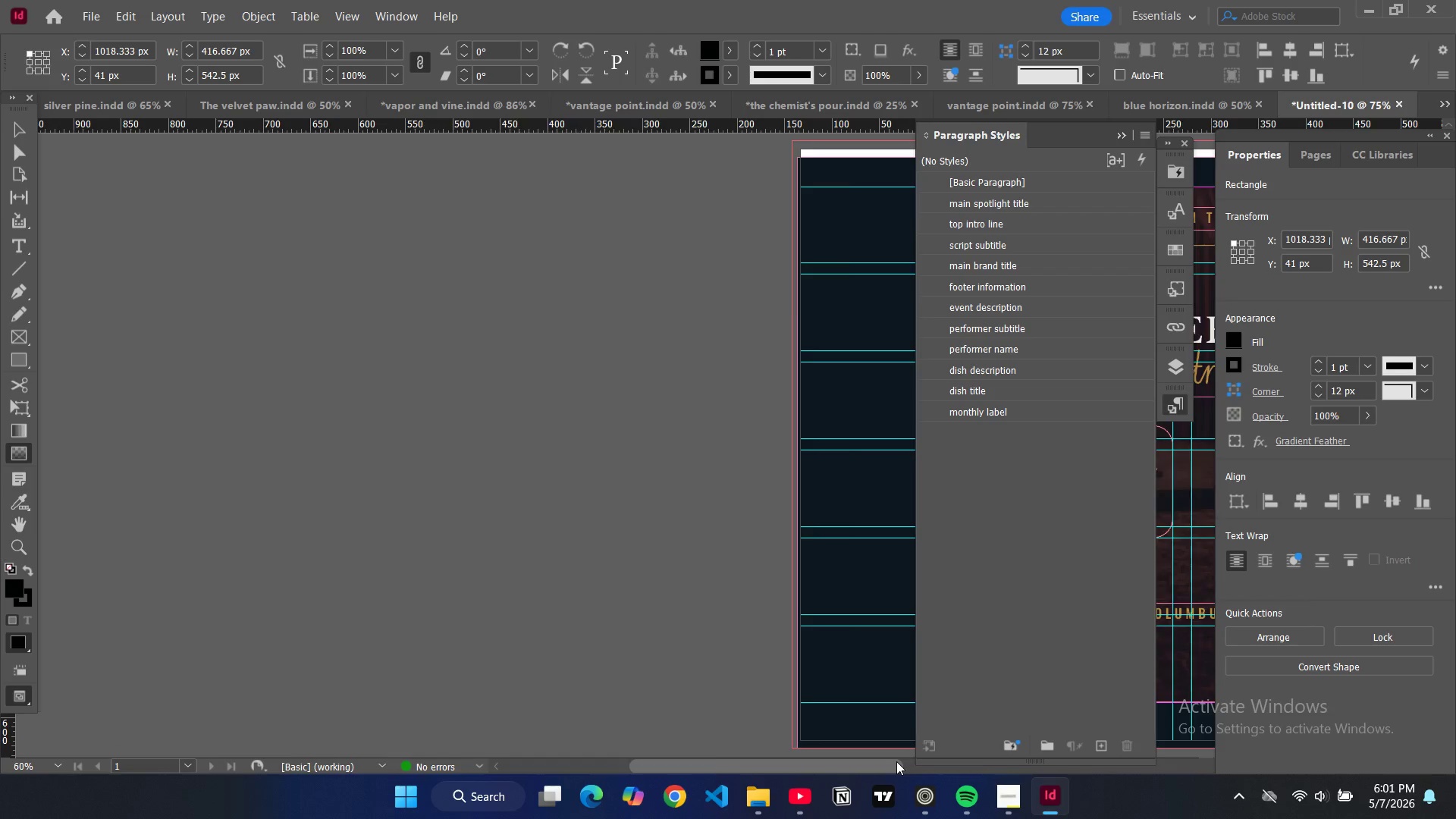 
left_click_drag(start_coordinate=[855, 763], to_coordinate=[1136, 742])
 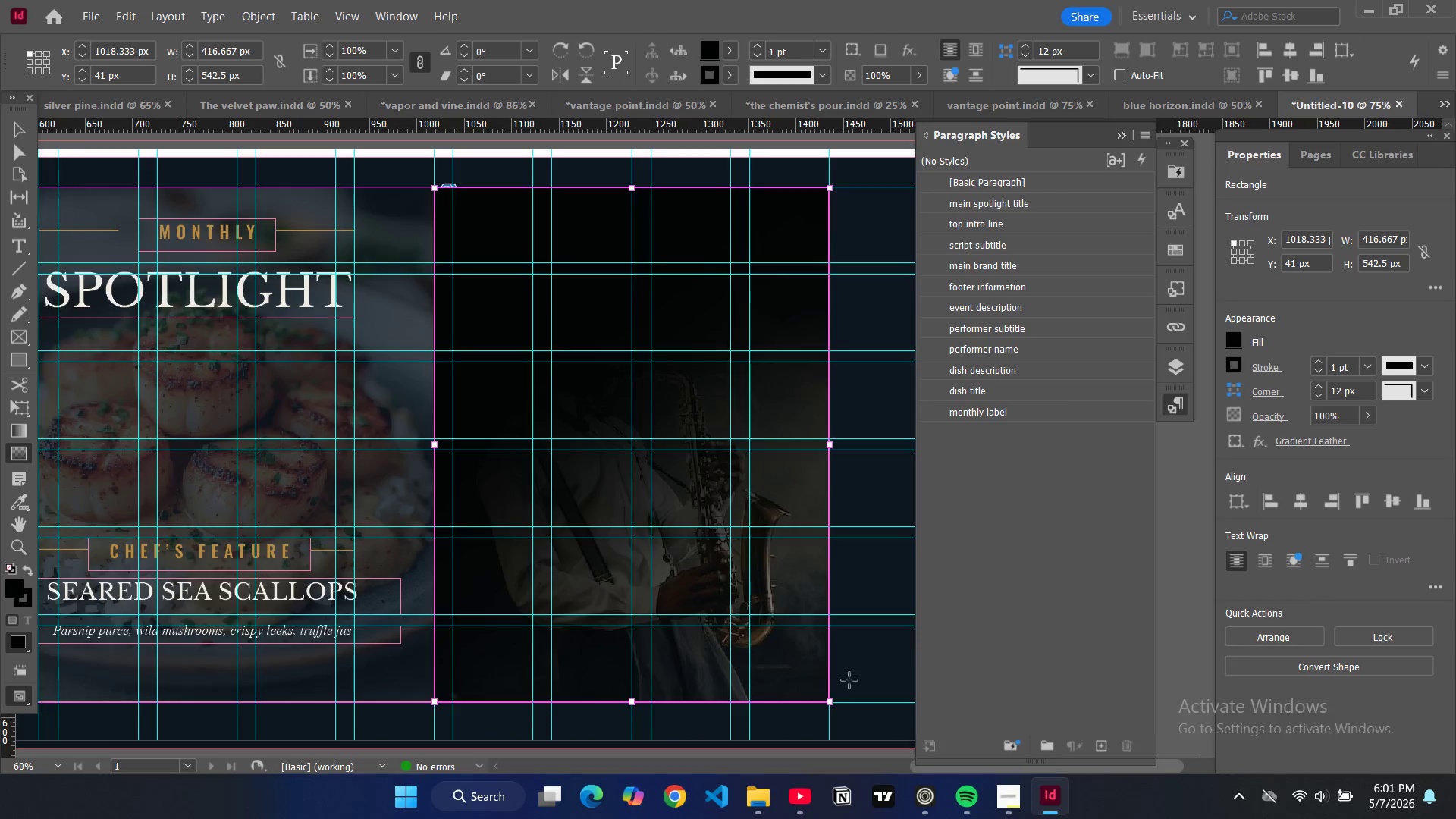 
key(W)
 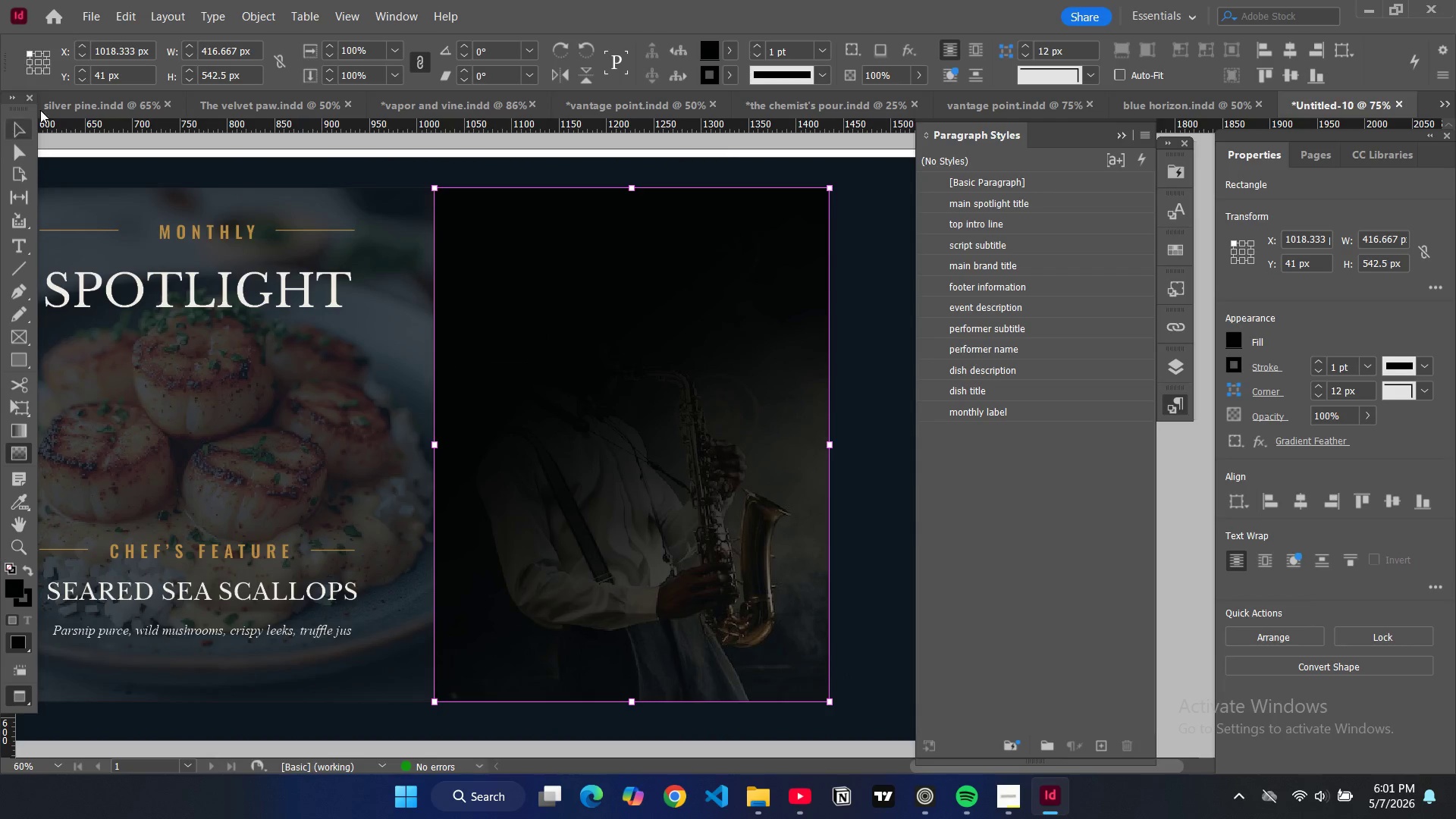 
left_click([27, 130])
 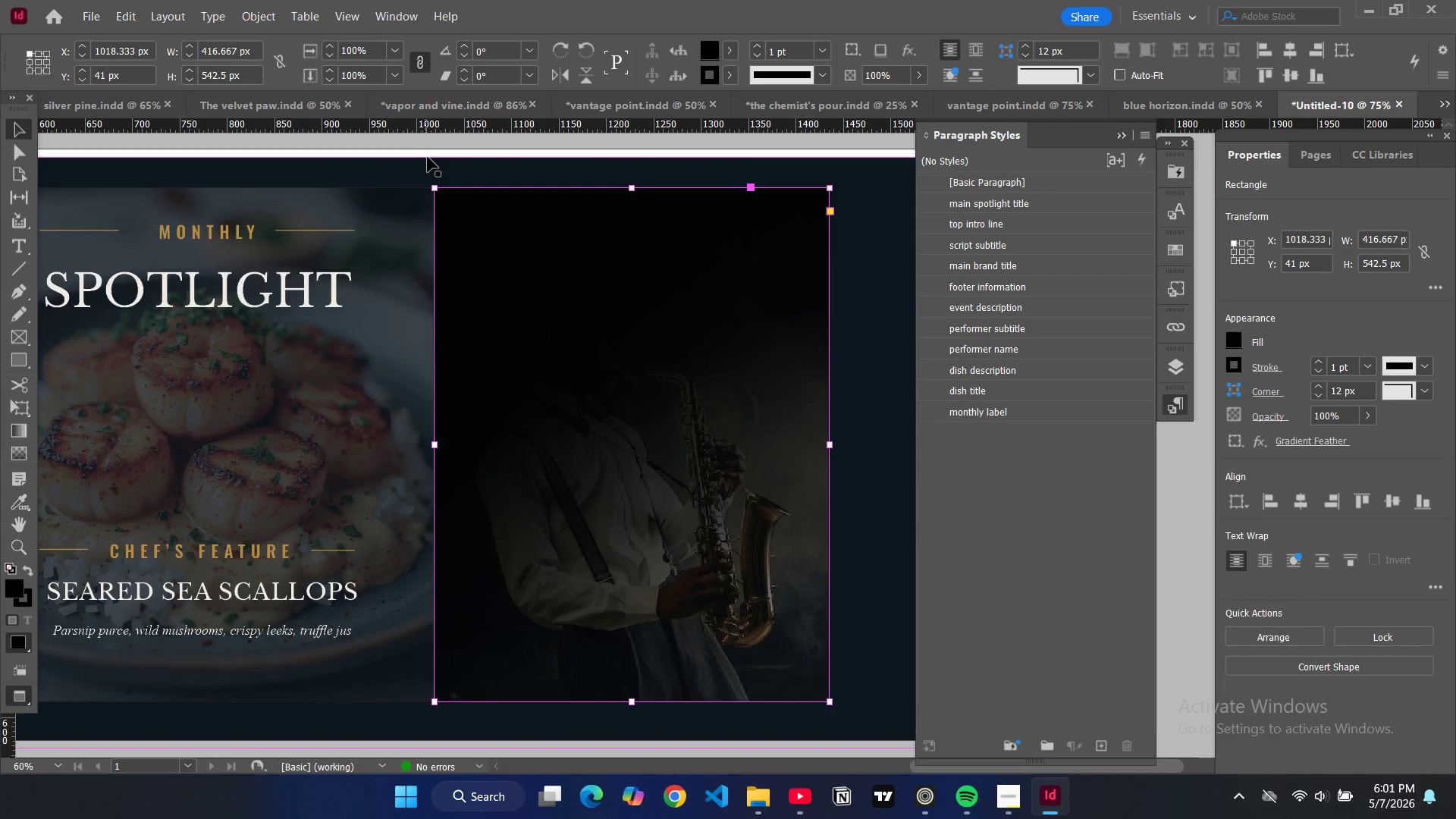 
left_click([430, 152])
 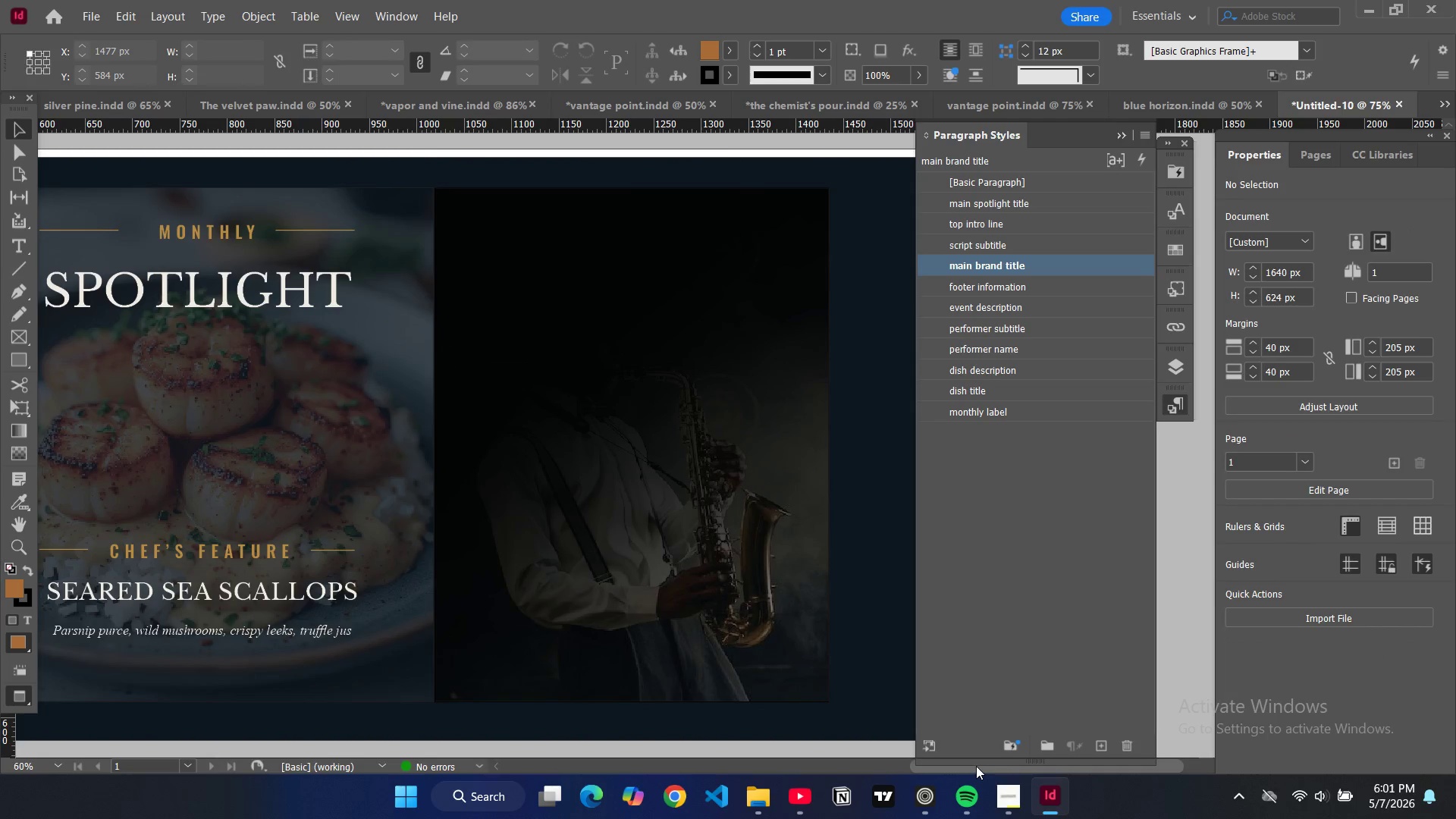 
left_click_drag(start_coordinate=[976, 767], to_coordinate=[812, 745])
 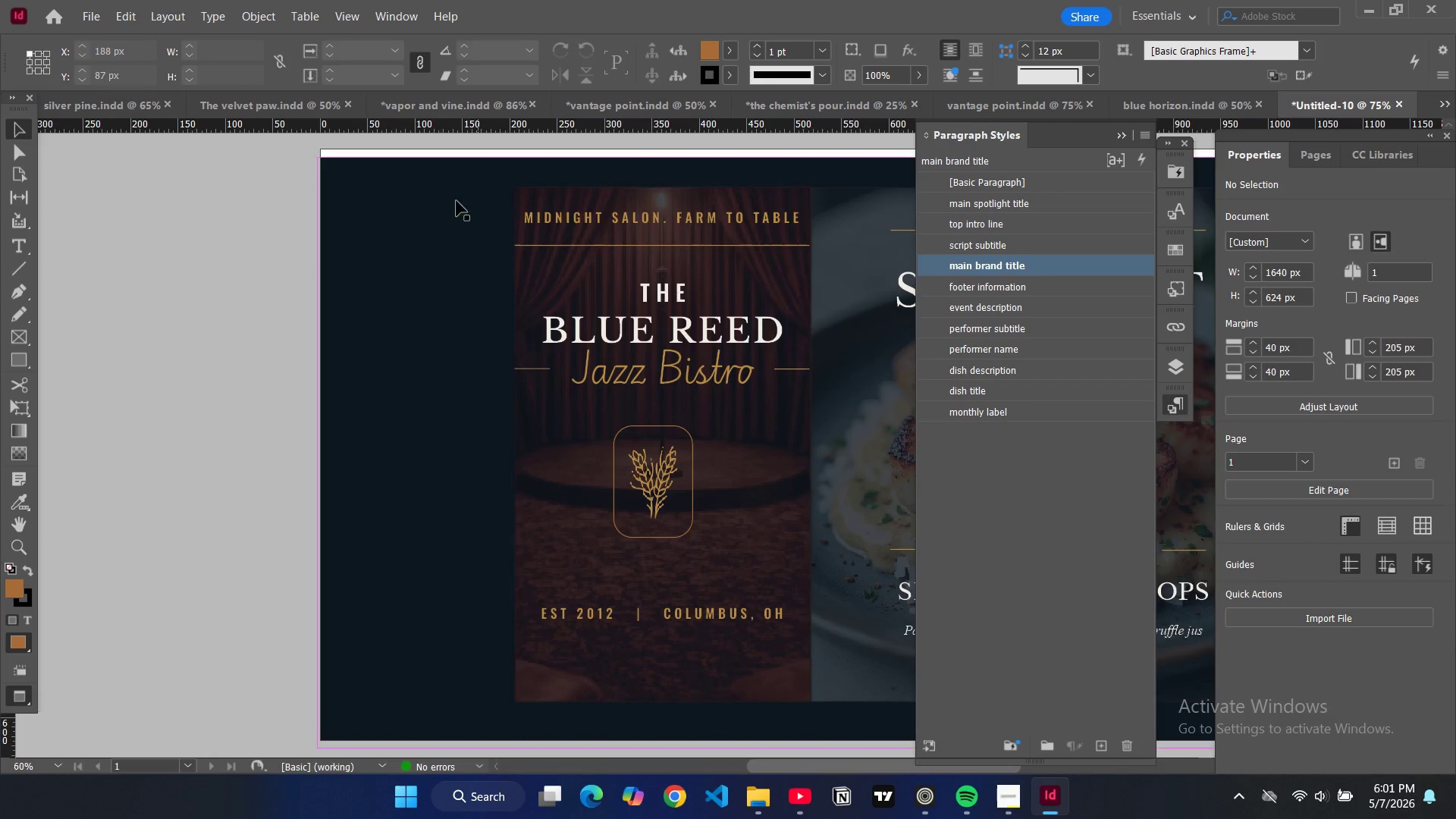 
left_click([448, 198])
 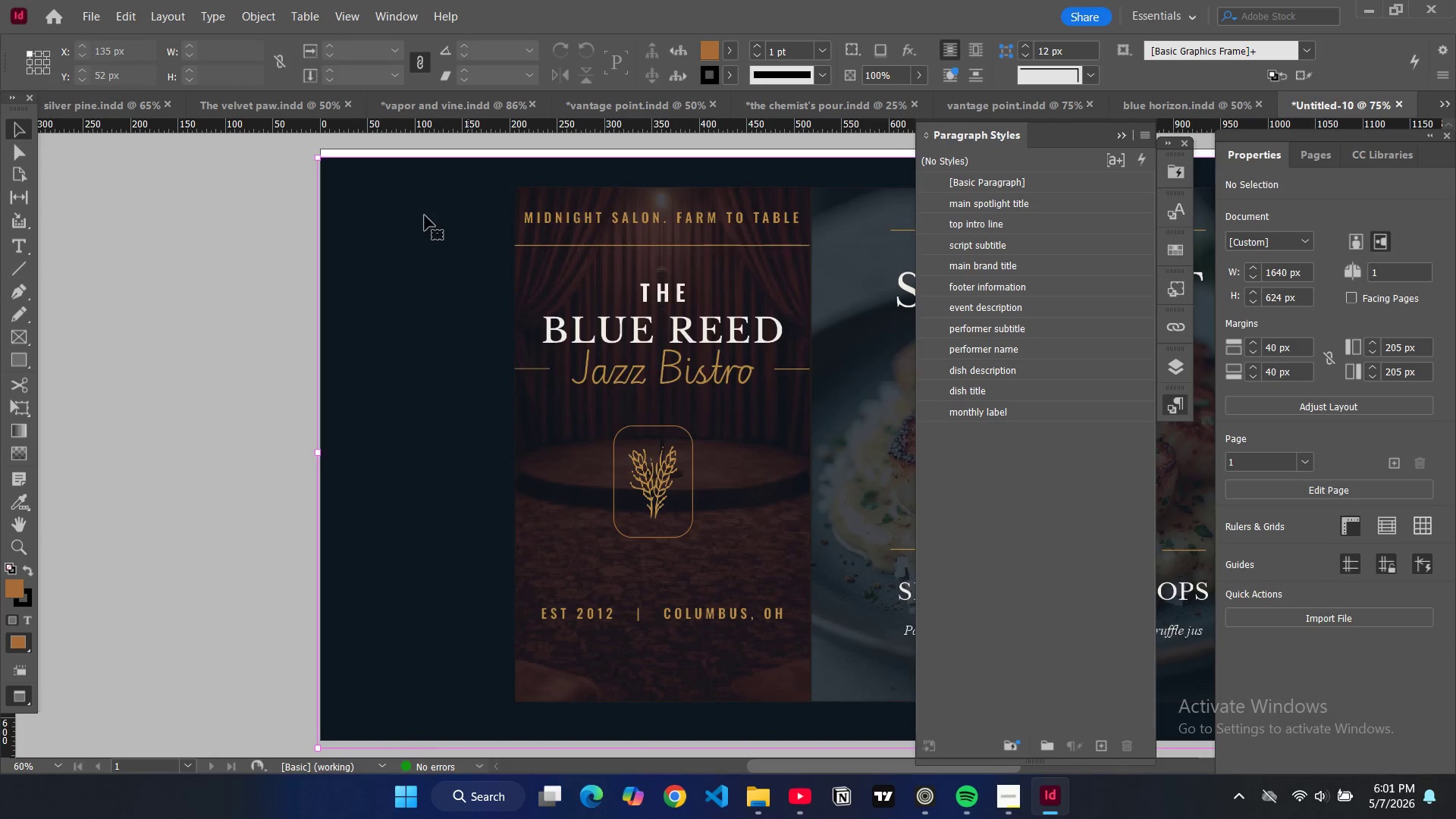 
left_click_drag(start_coordinate=[425, 215], to_coordinate=[428, 209])
 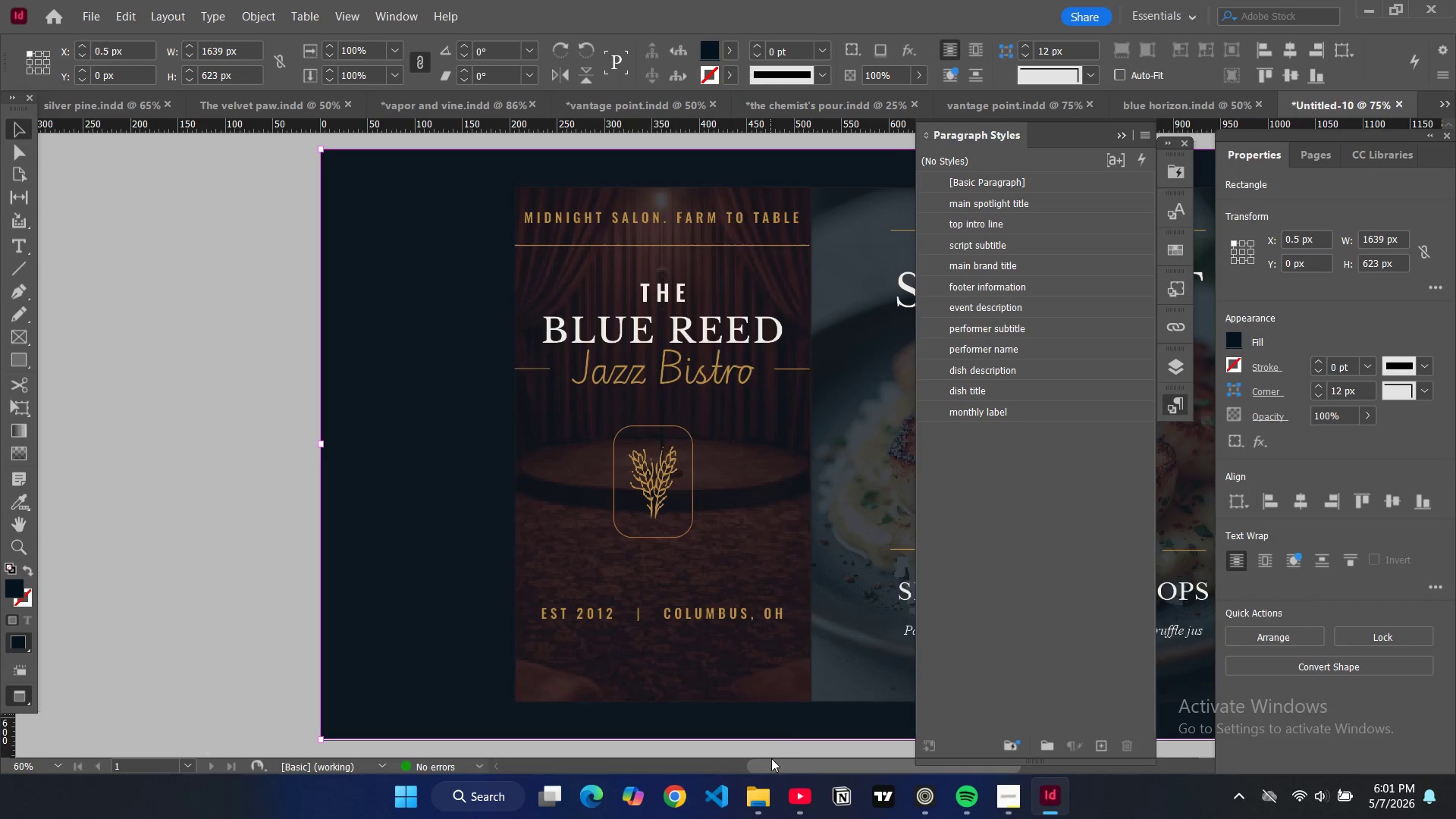 
left_click_drag(start_coordinate=[776, 765], to_coordinate=[952, 753])
 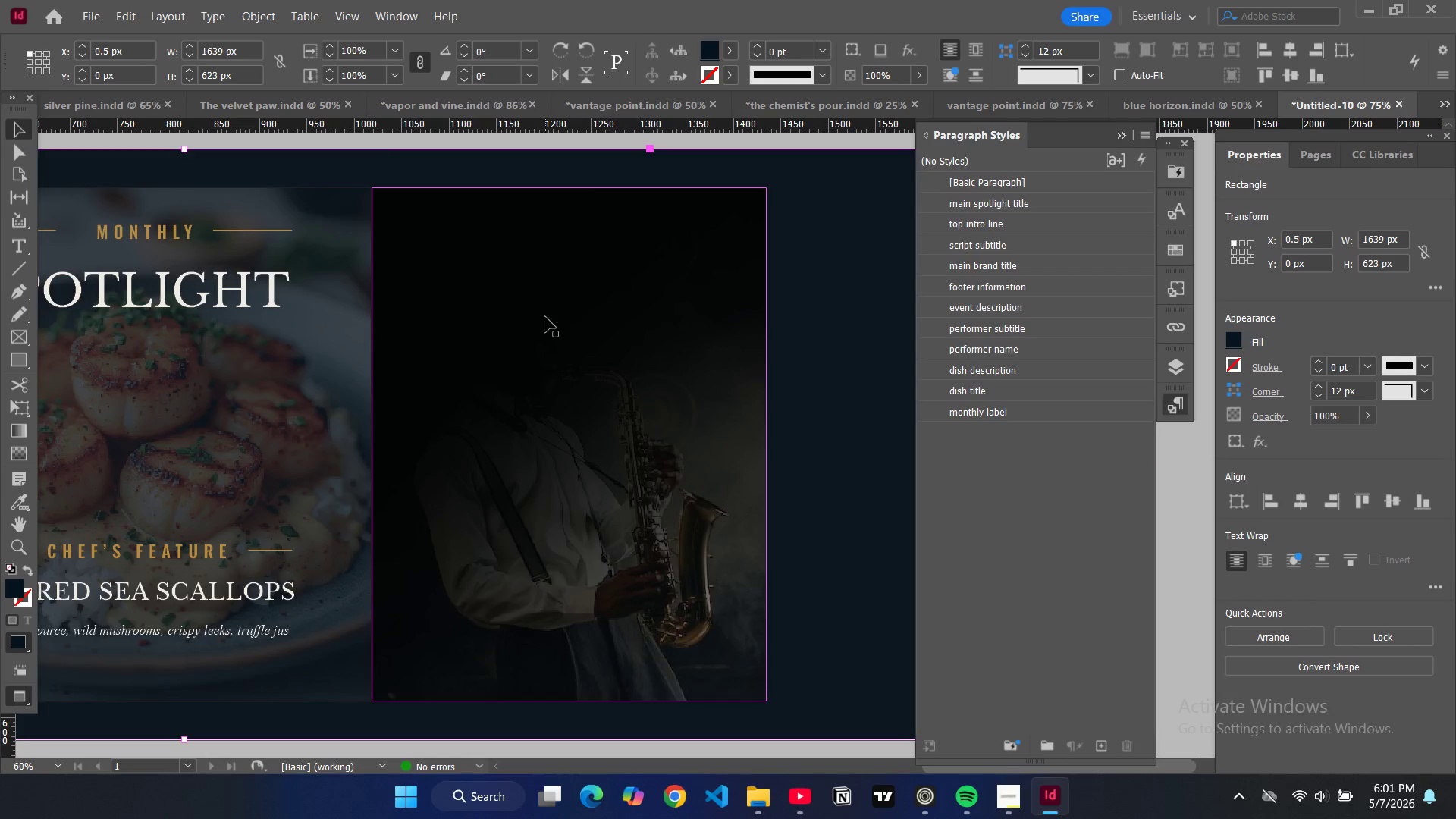 
left_click([633, 450])
 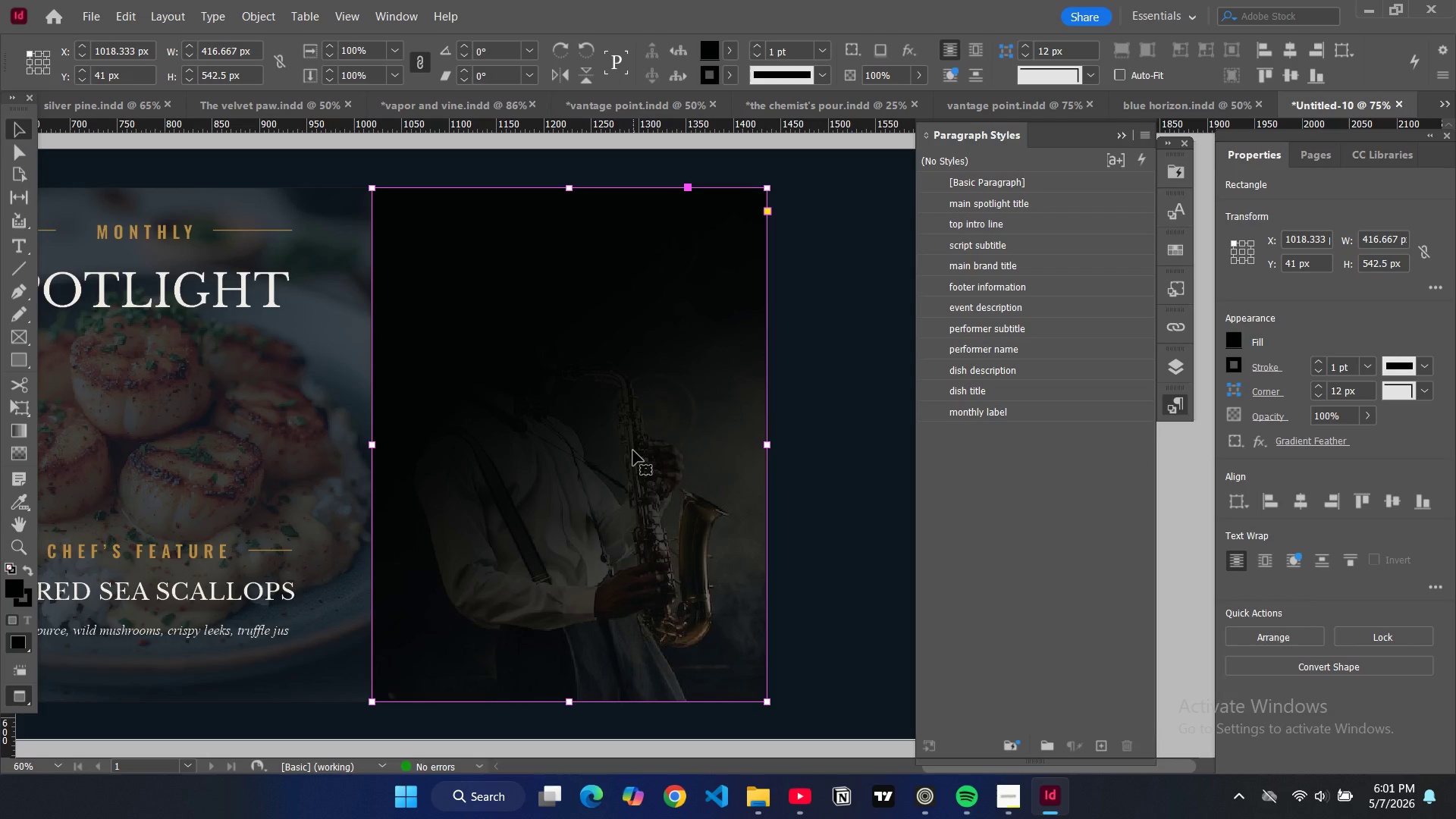 
left_click([633, 450])
 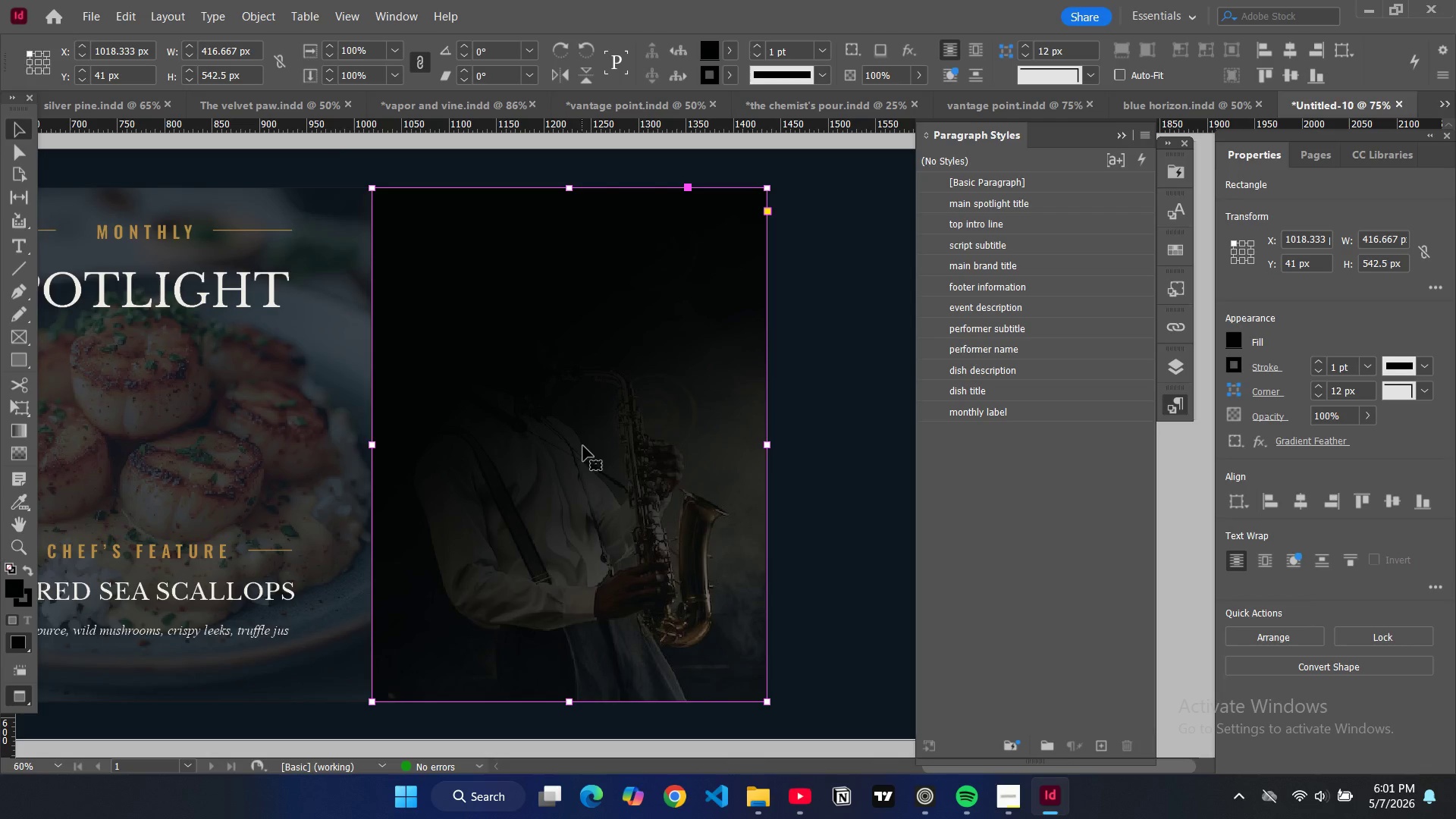 
double_click([583, 446])
 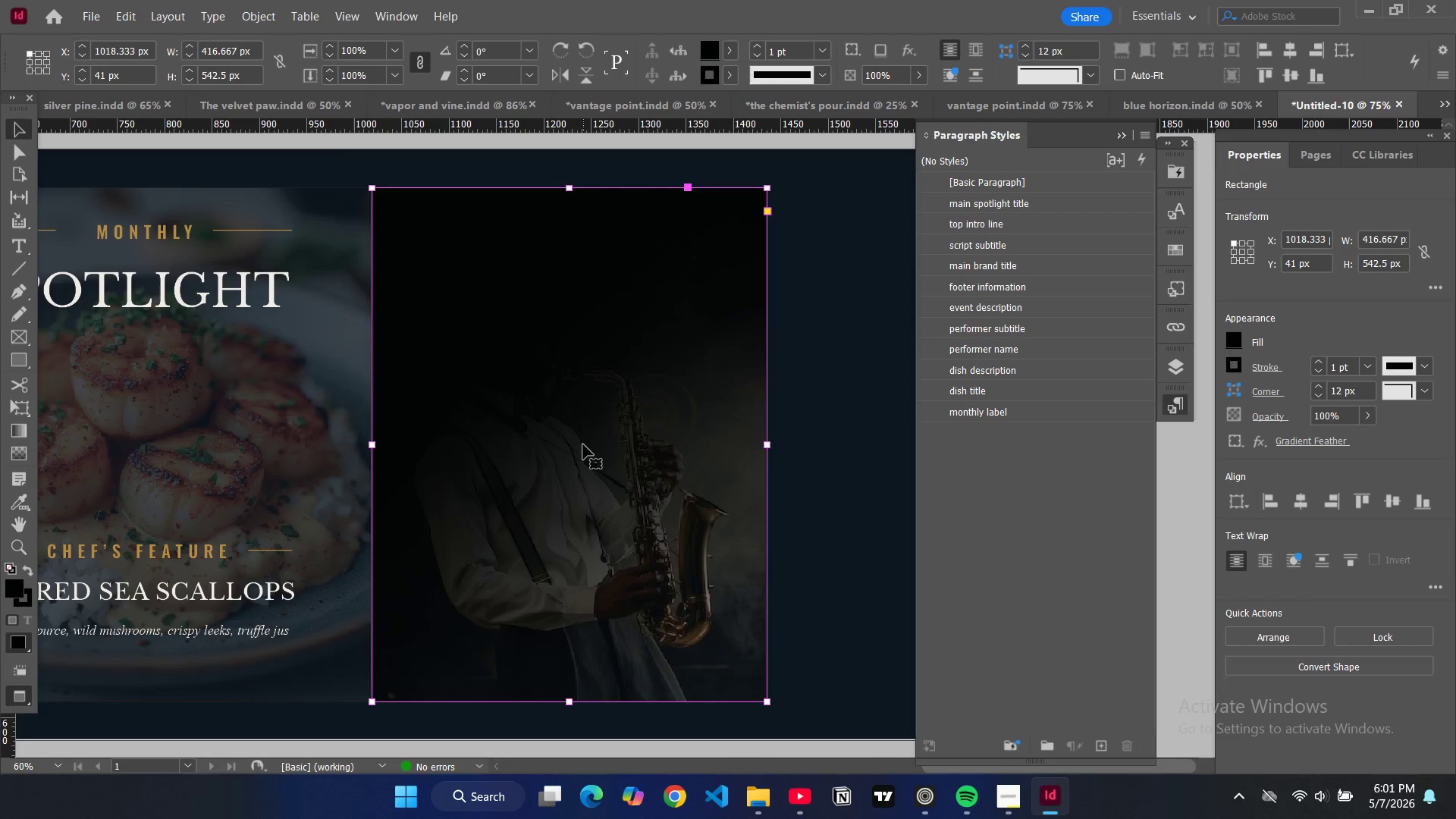 
key(Control+ControlLeft)
 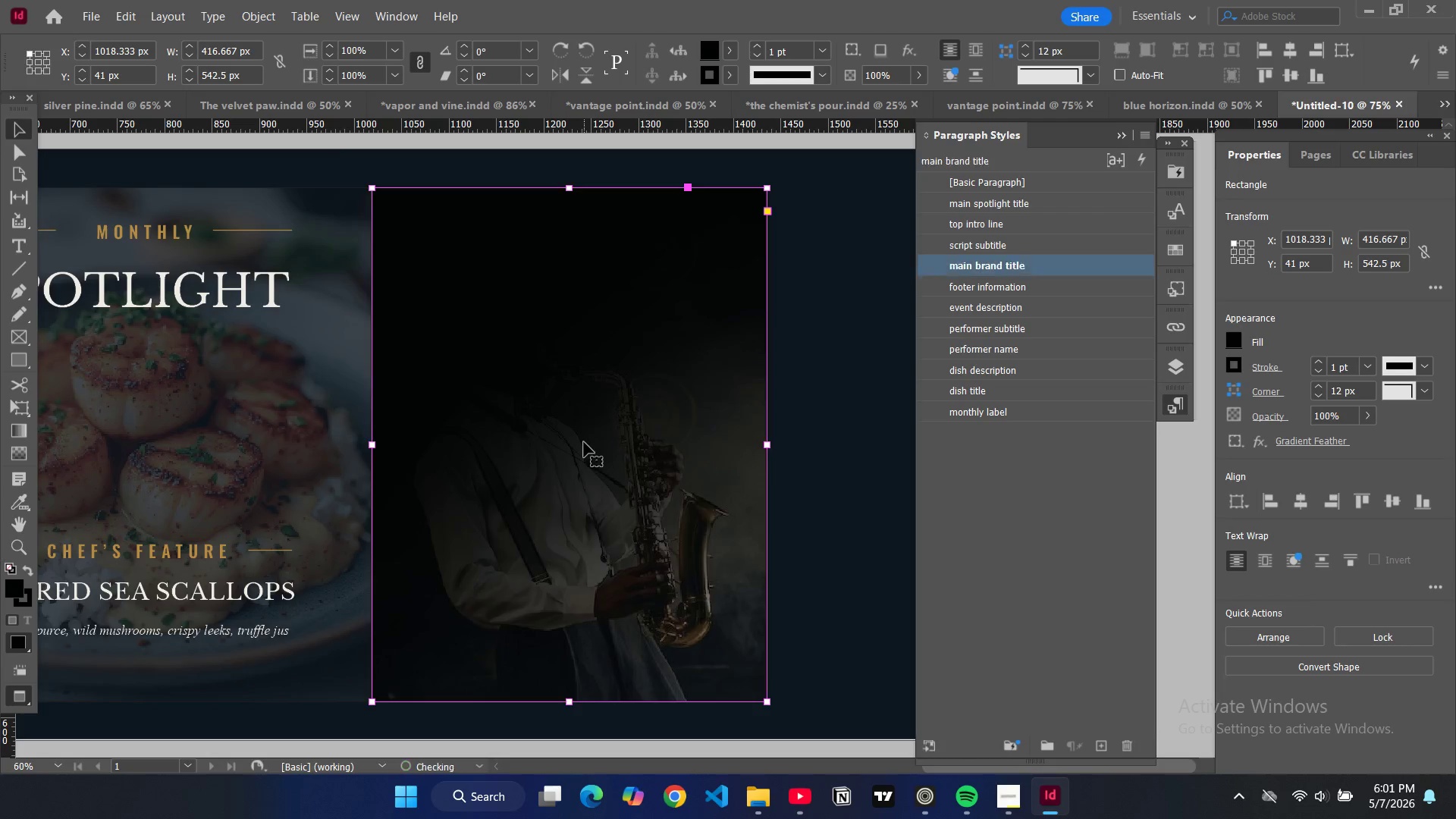 
key(Control+X)
 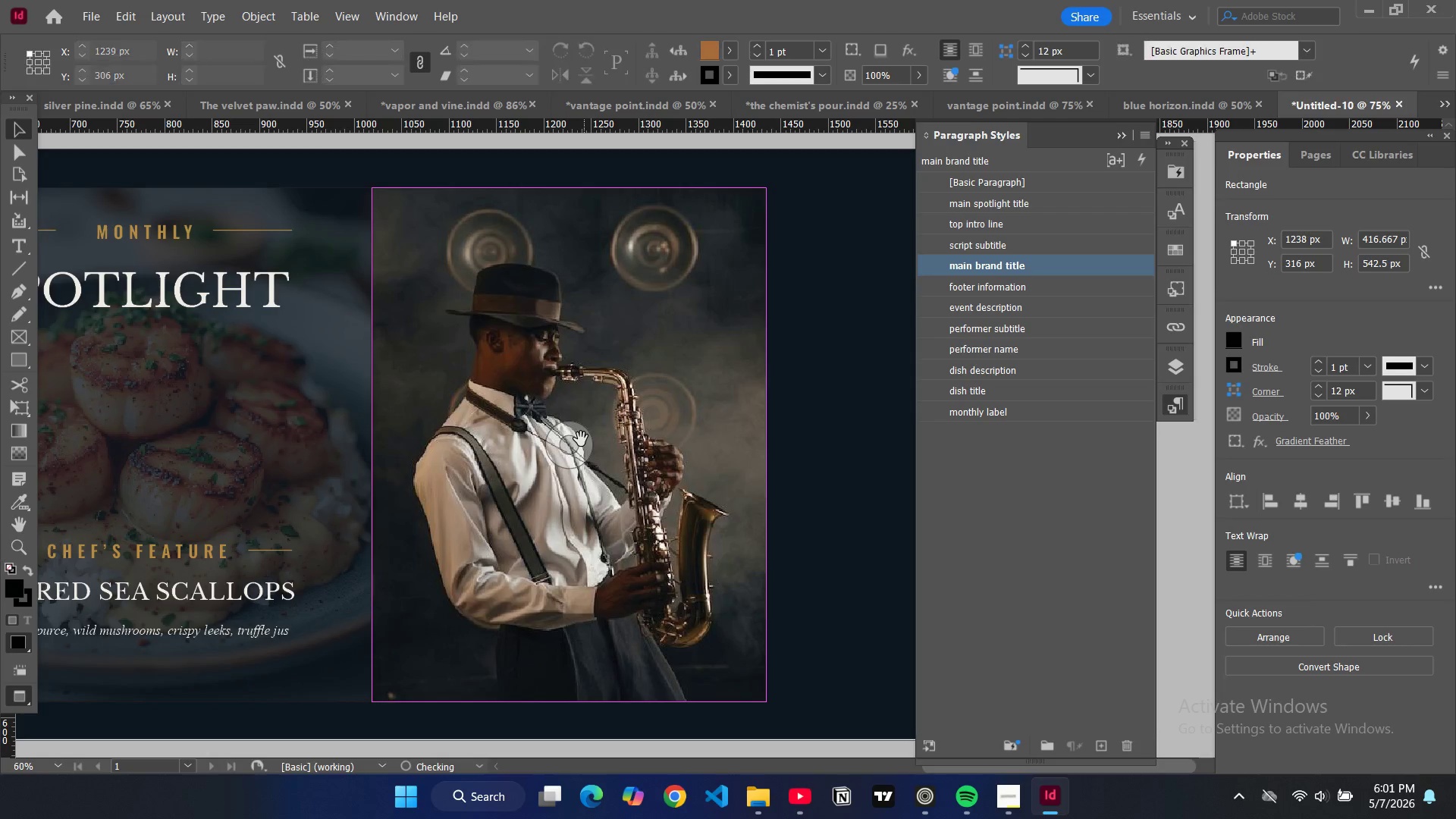 
left_click([581, 439])
 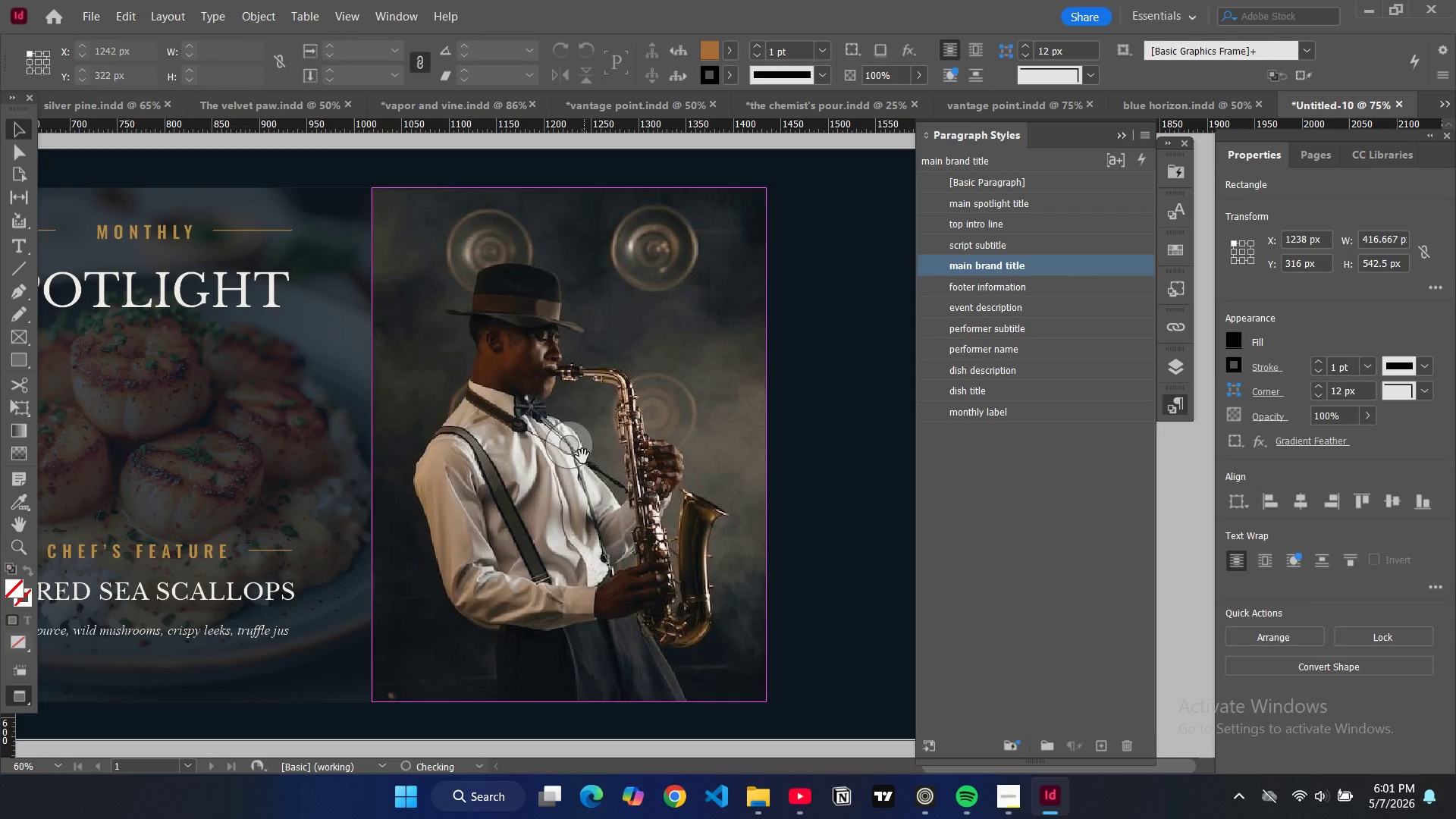 
double_click([582, 457])
 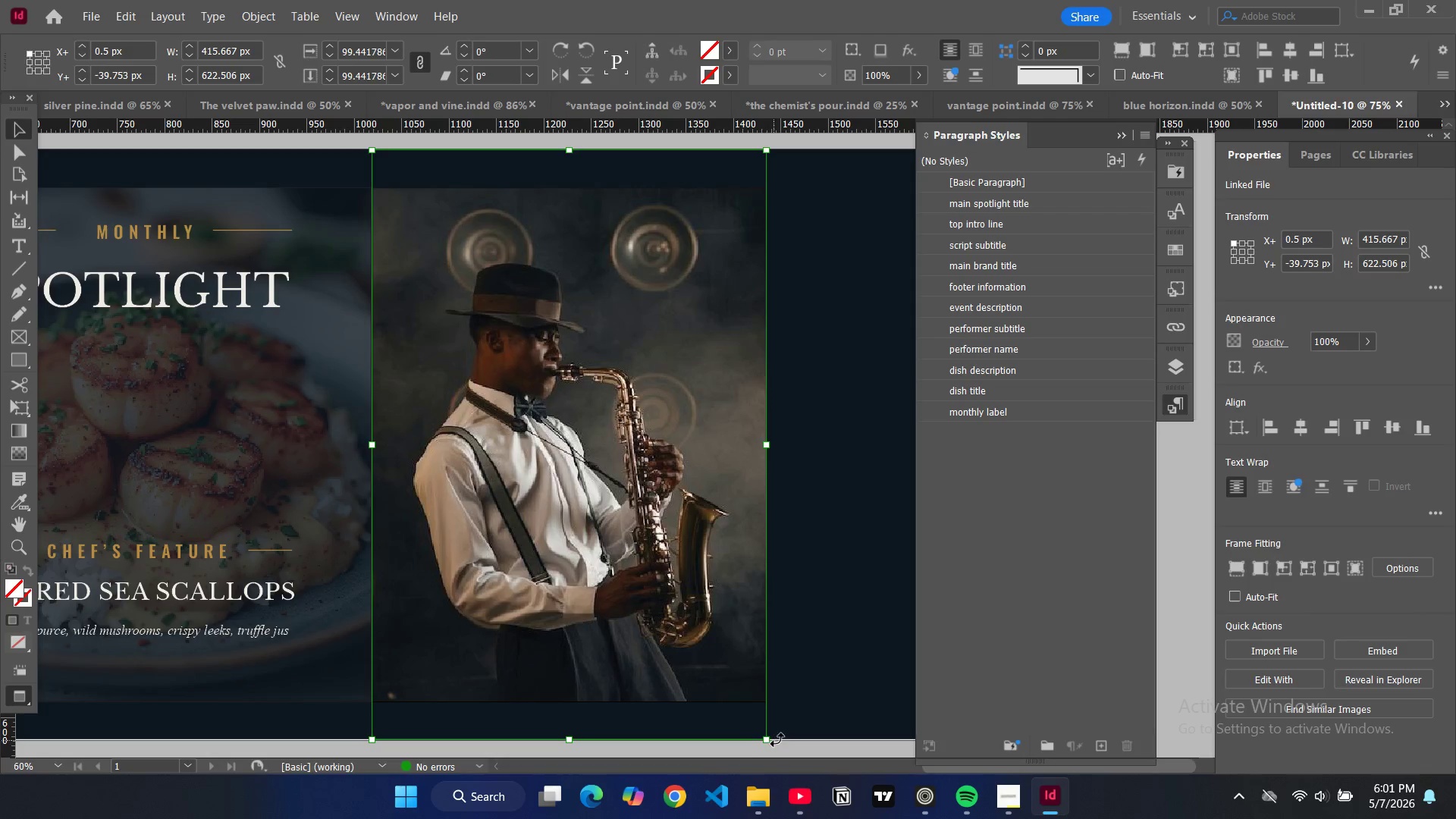 
left_click_drag(start_coordinate=[777, 739], to_coordinate=[520, 309])
 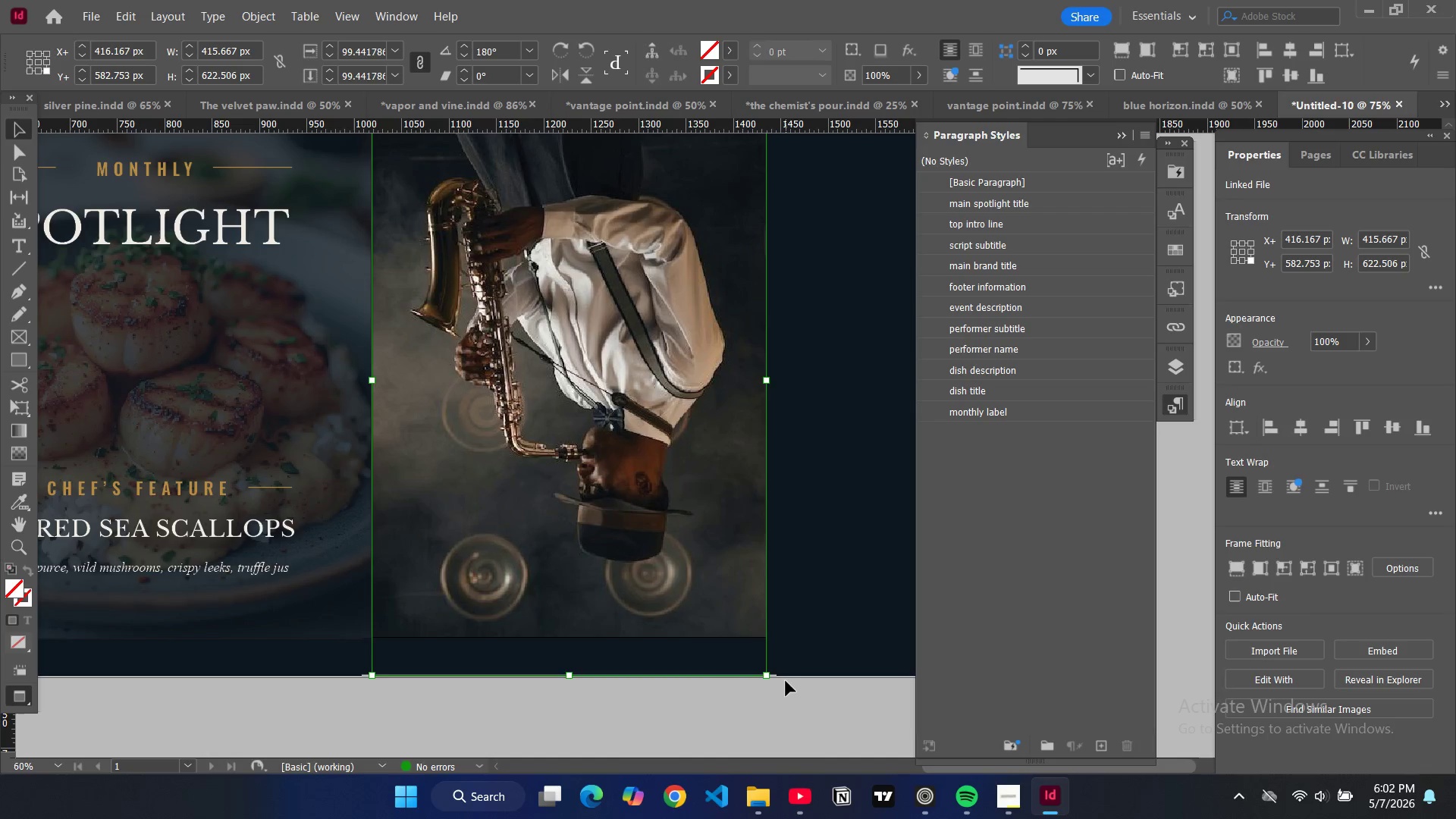 
left_click_drag(start_coordinate=[774, 682], to_coordinate=[552, 354])
 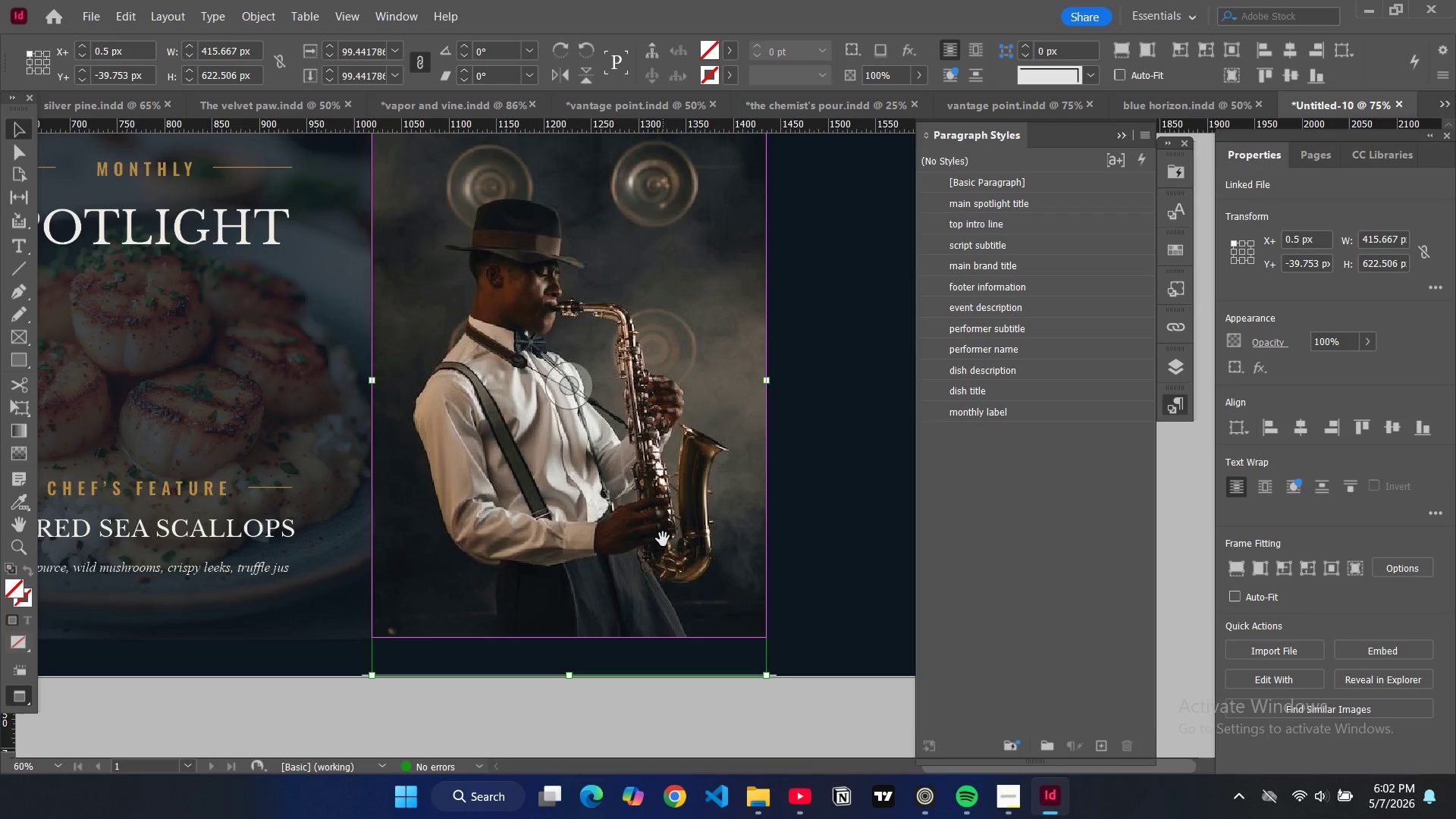 
scroll: coordinate [664, 538], scroll_direction: up, amount: 2.0
 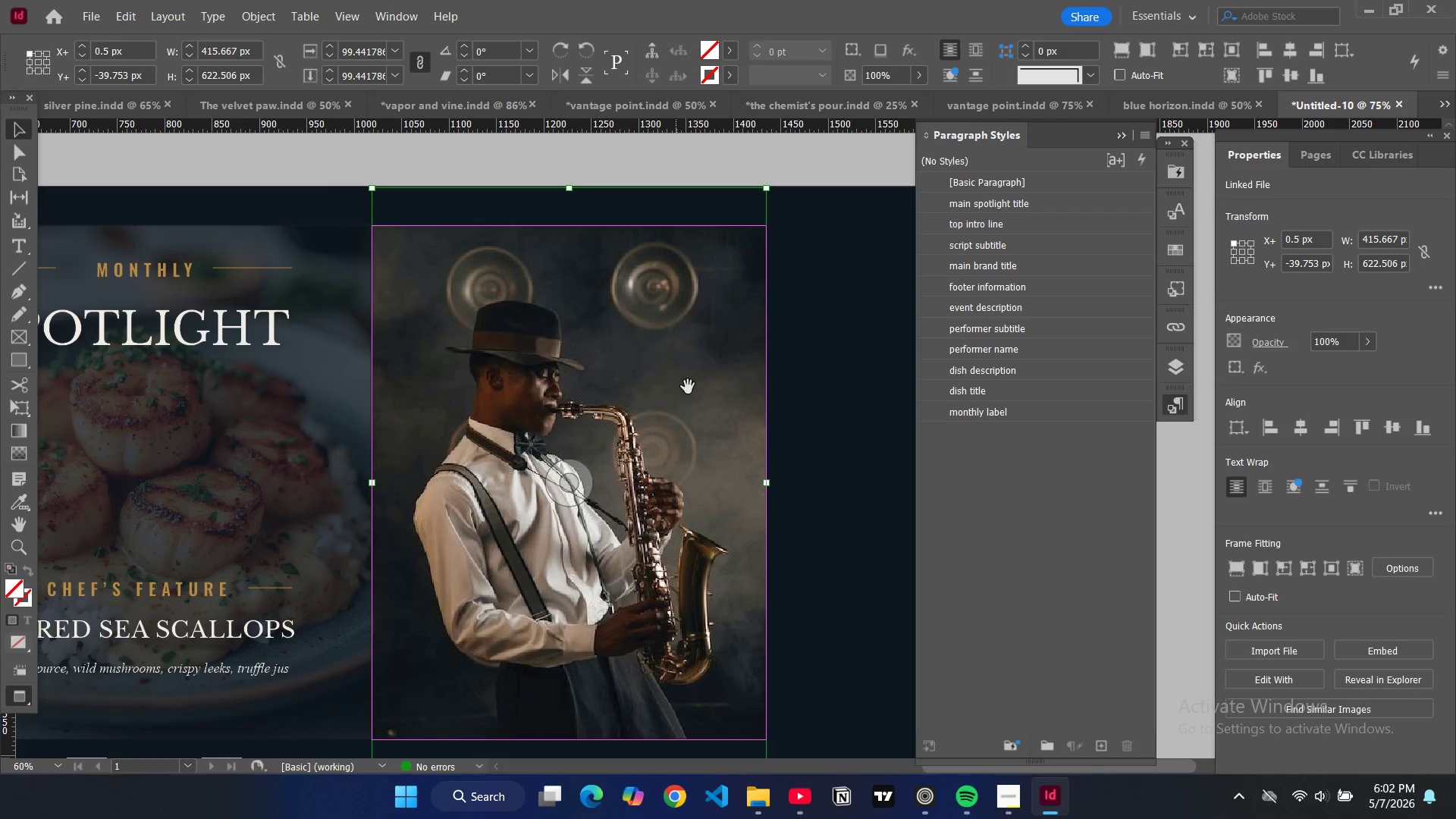 
left_click_drag(start_coordinate=[761, 172], to_coordinate=[775, 180])
 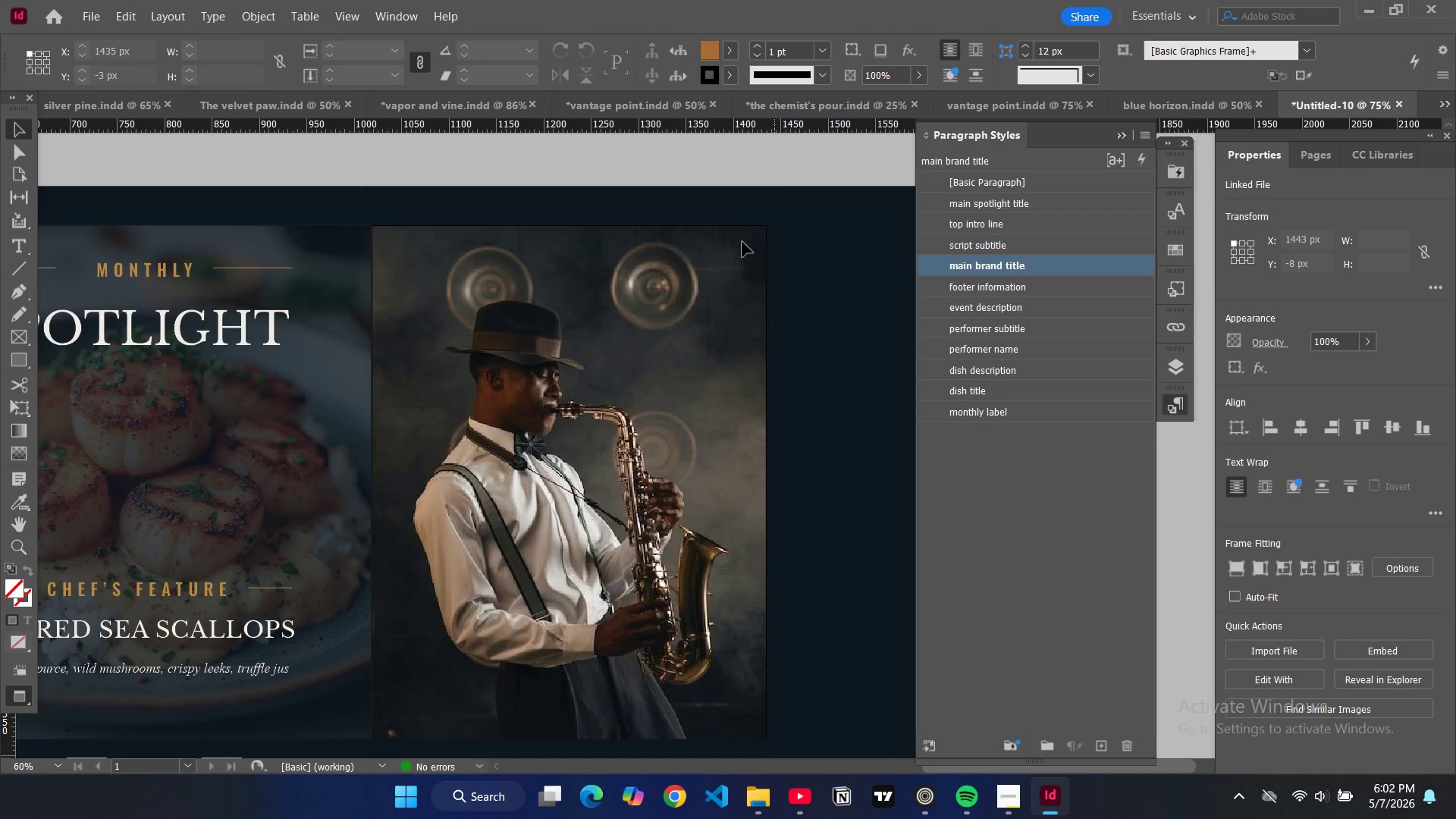 
left_click([742, 246])
 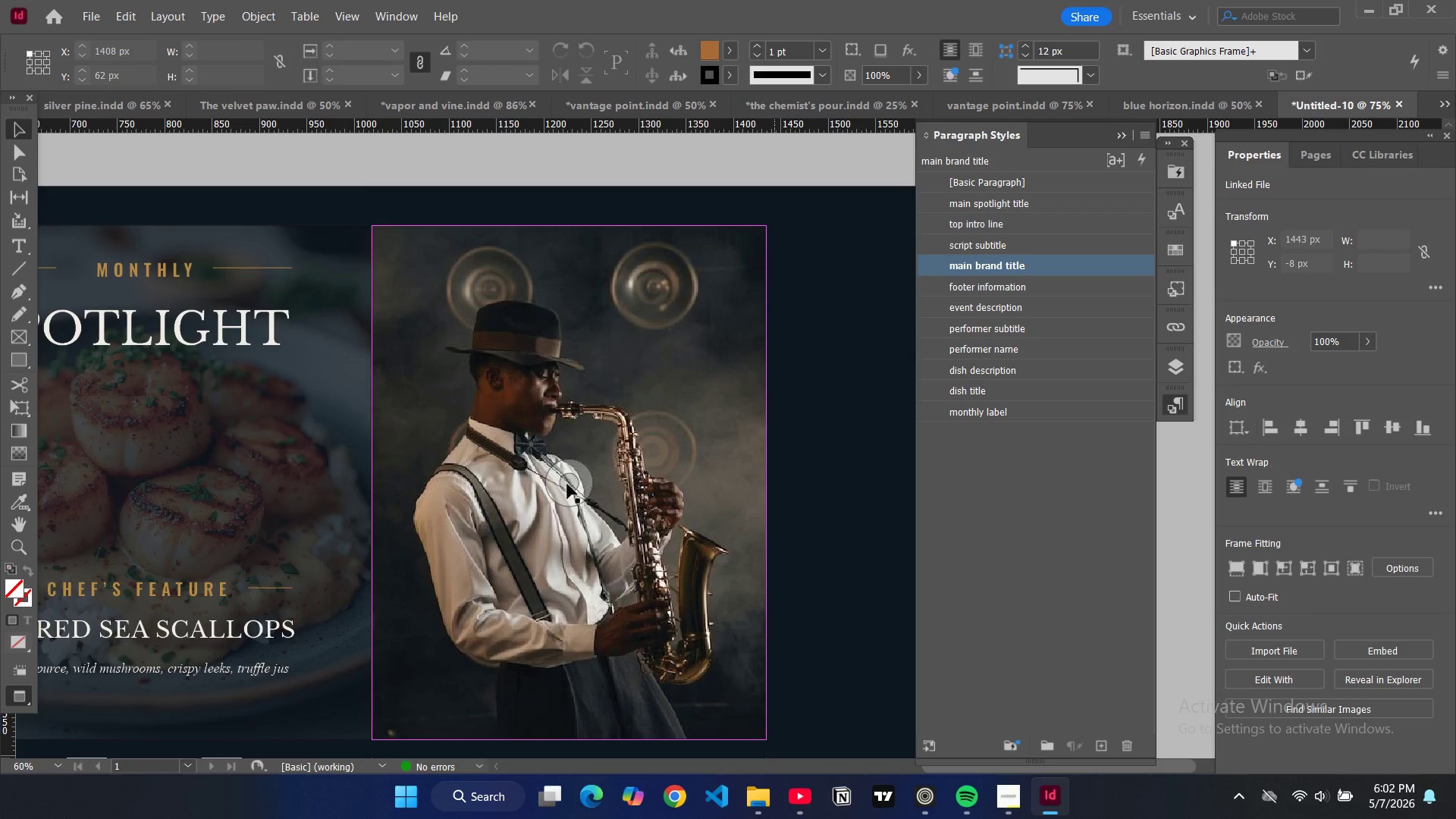 
double_click([567, 485])
 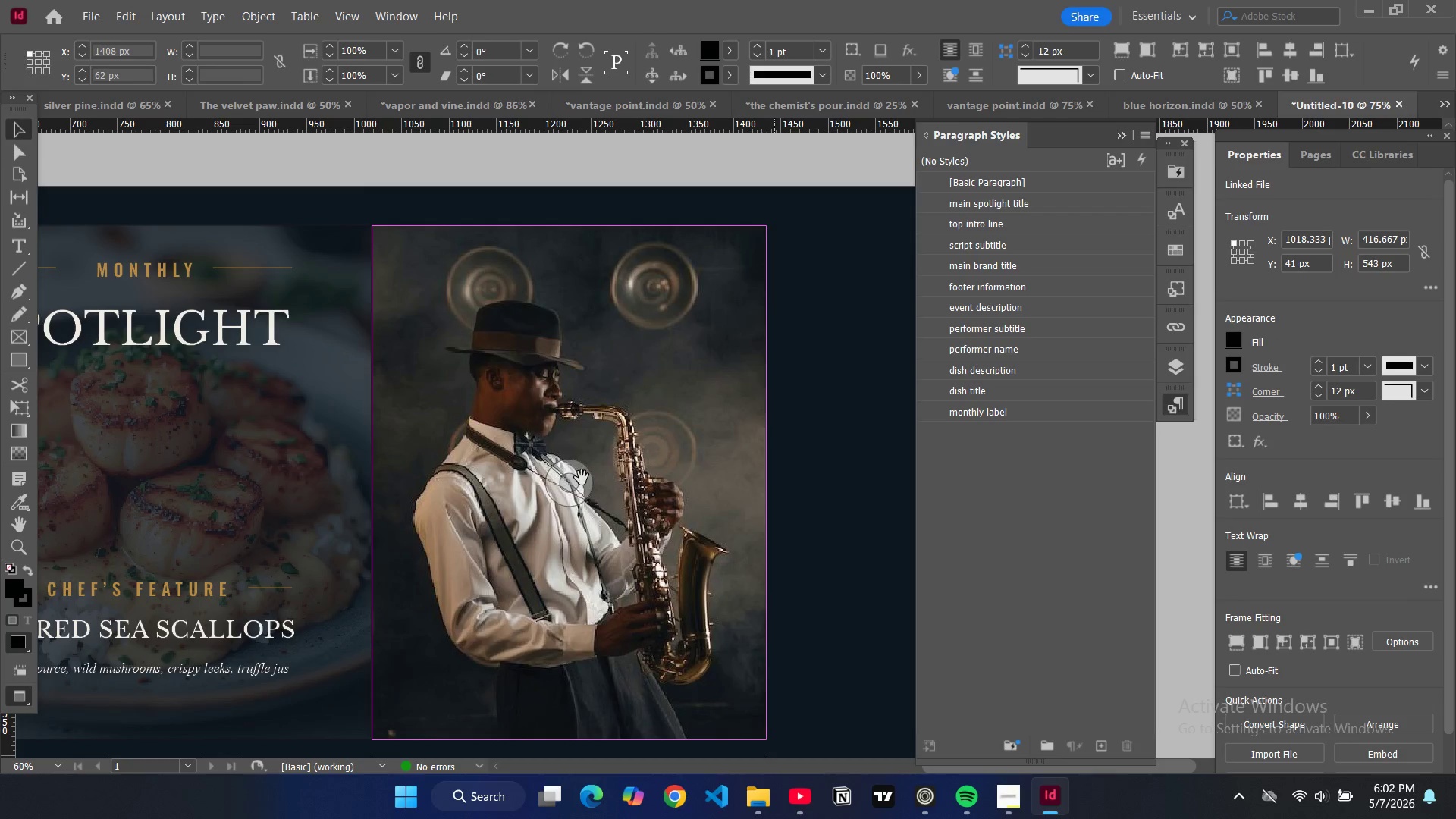 
double_click([581, 479])
 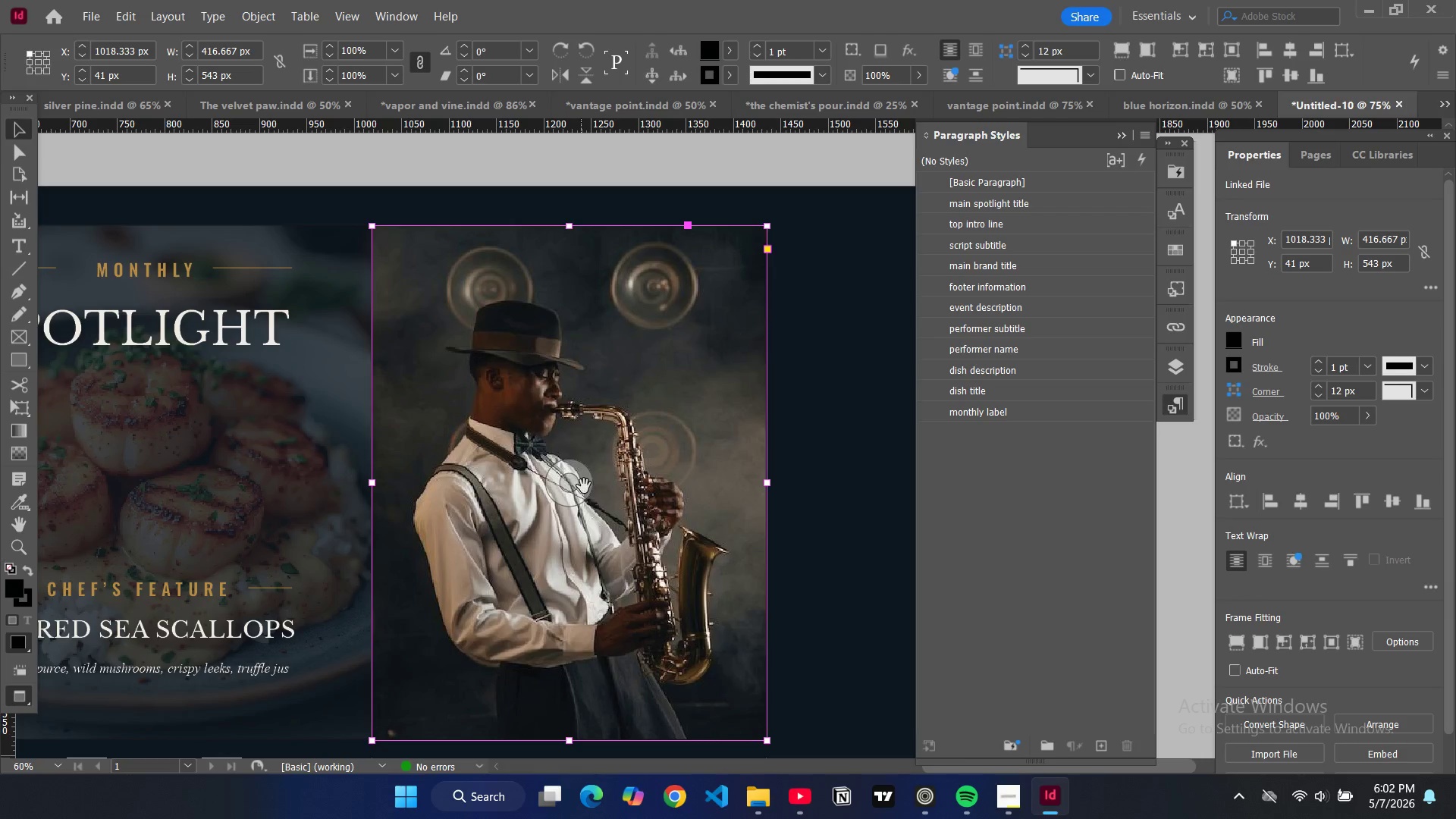 
double_click([583, 488])
 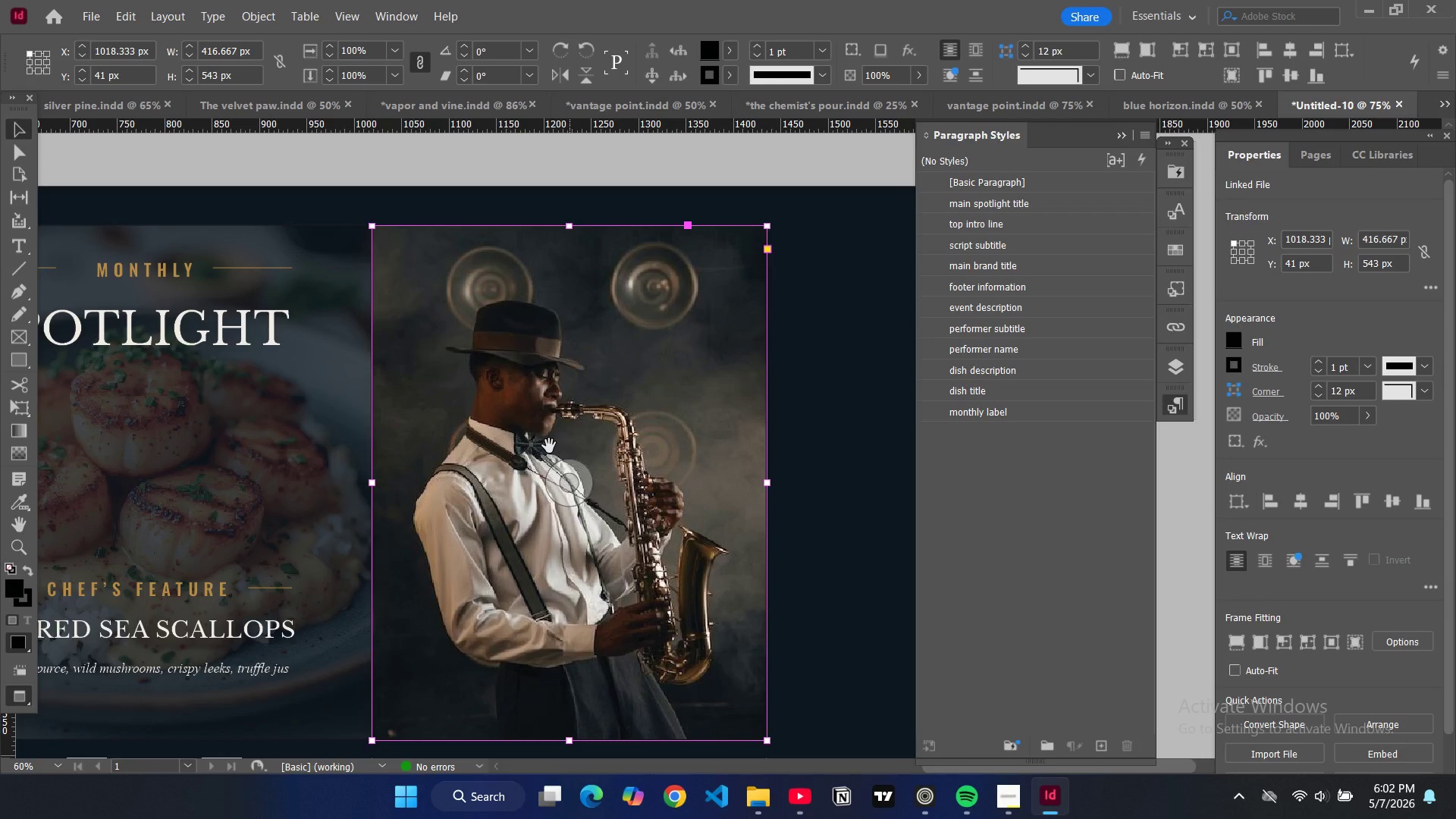 
double_click([549, 446])
 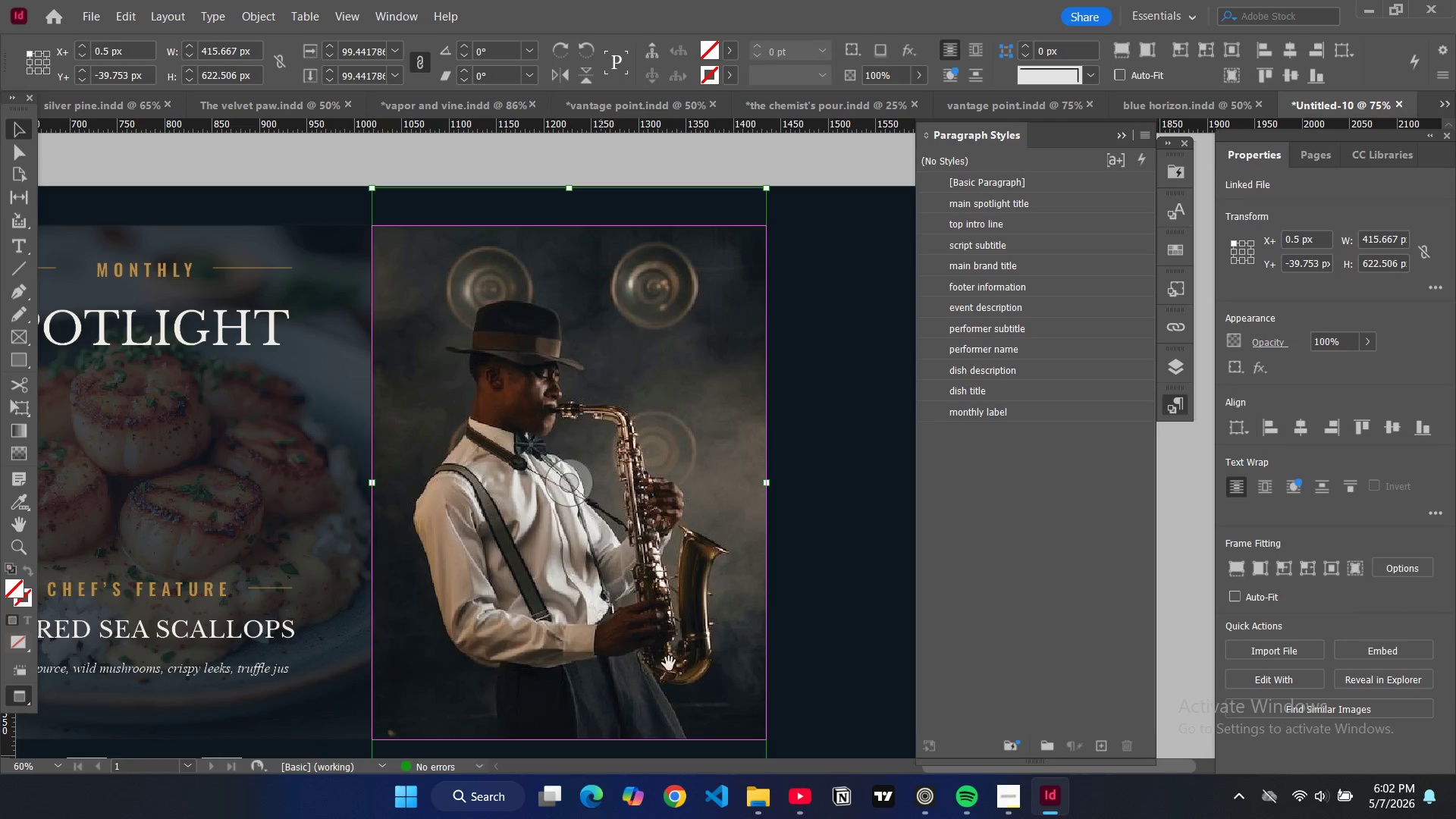 
scroll: coordinate [726, 662], scroll_direction: down, amount: 2.0
 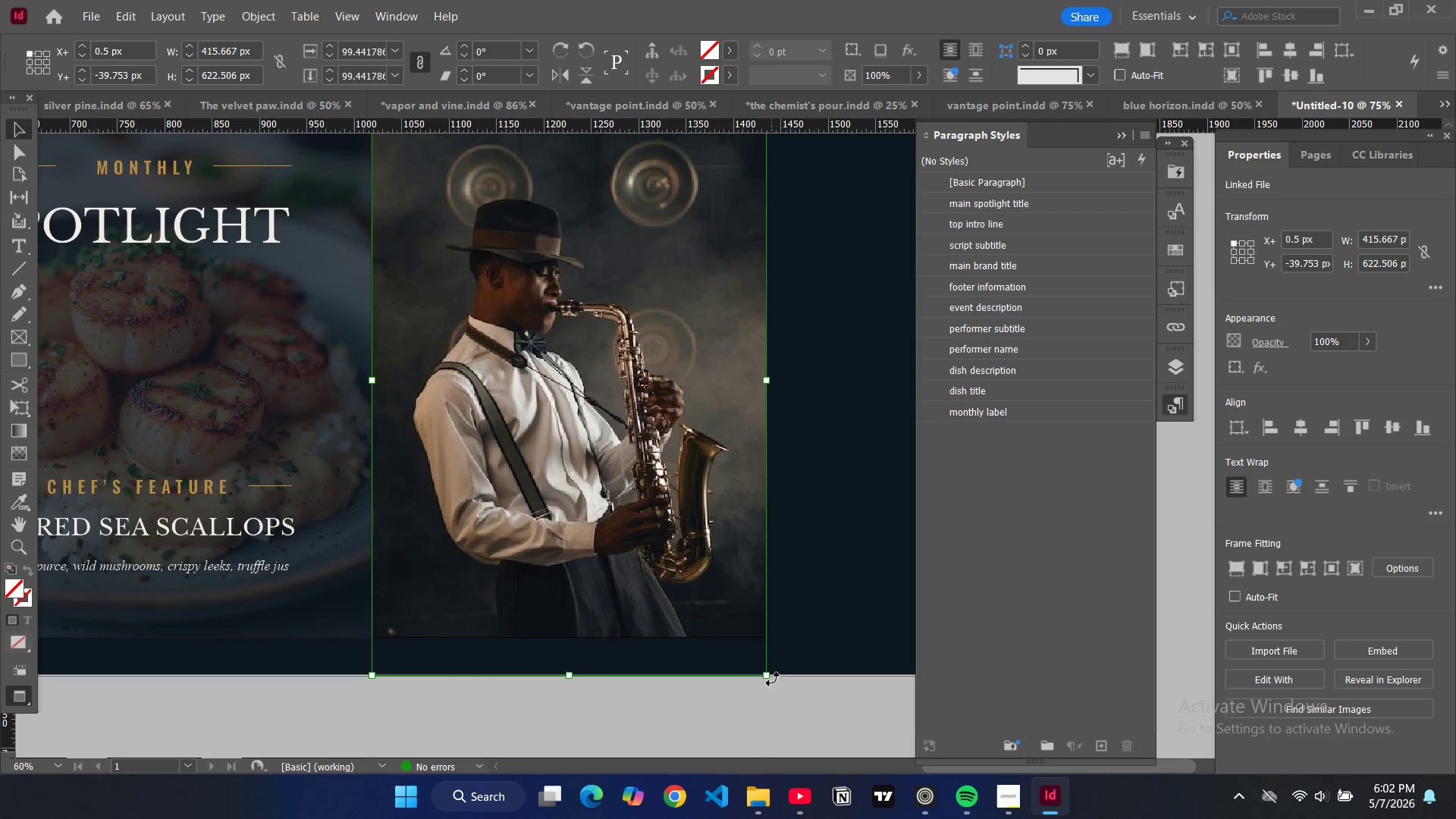 
left_click_drag(start_coordinate=[772, 678], to_coordinate=[514, 299])
 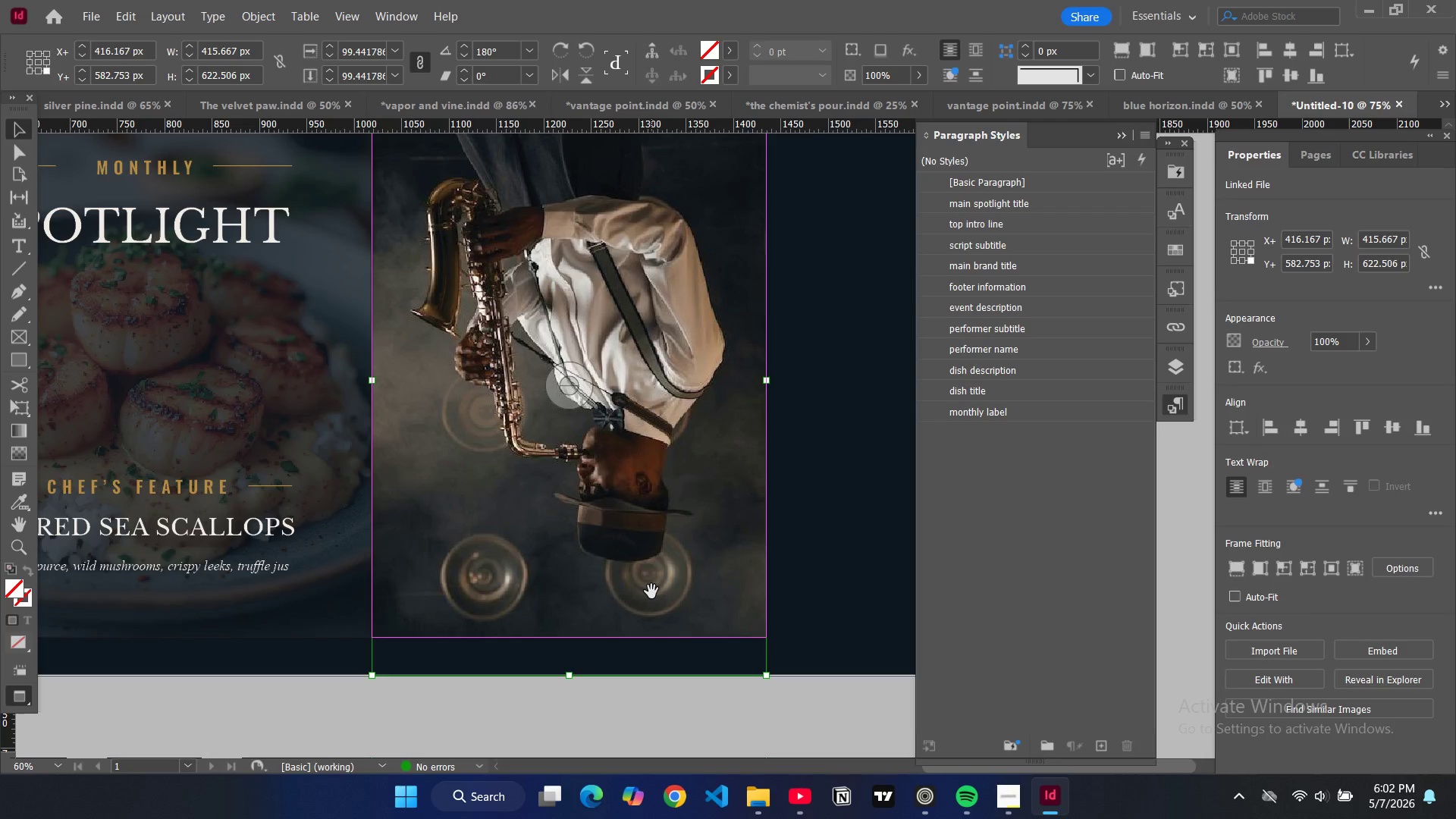 
key(Control+Z)
 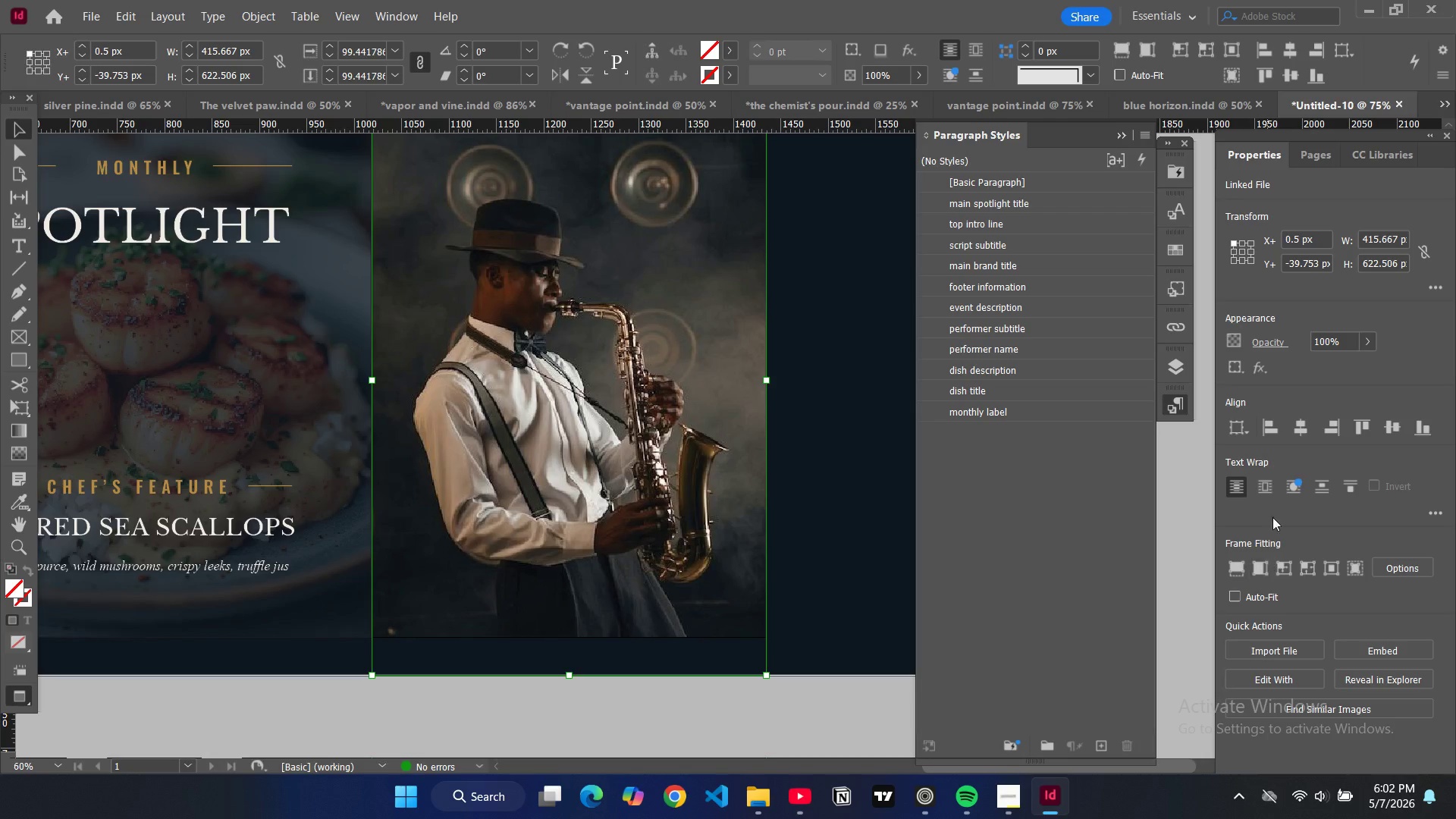 
wait(33.69)
 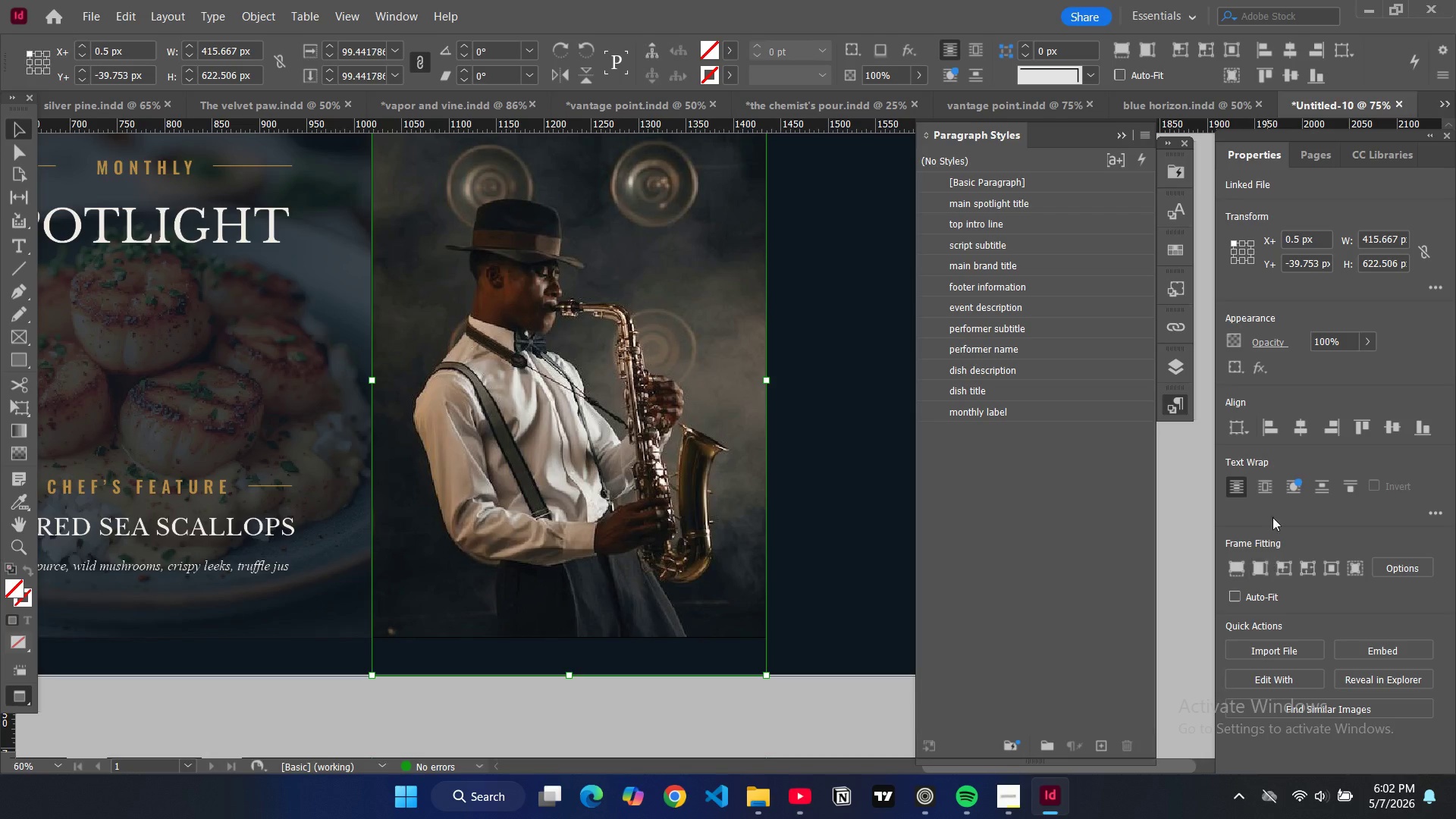 
left_click([700, 315])
 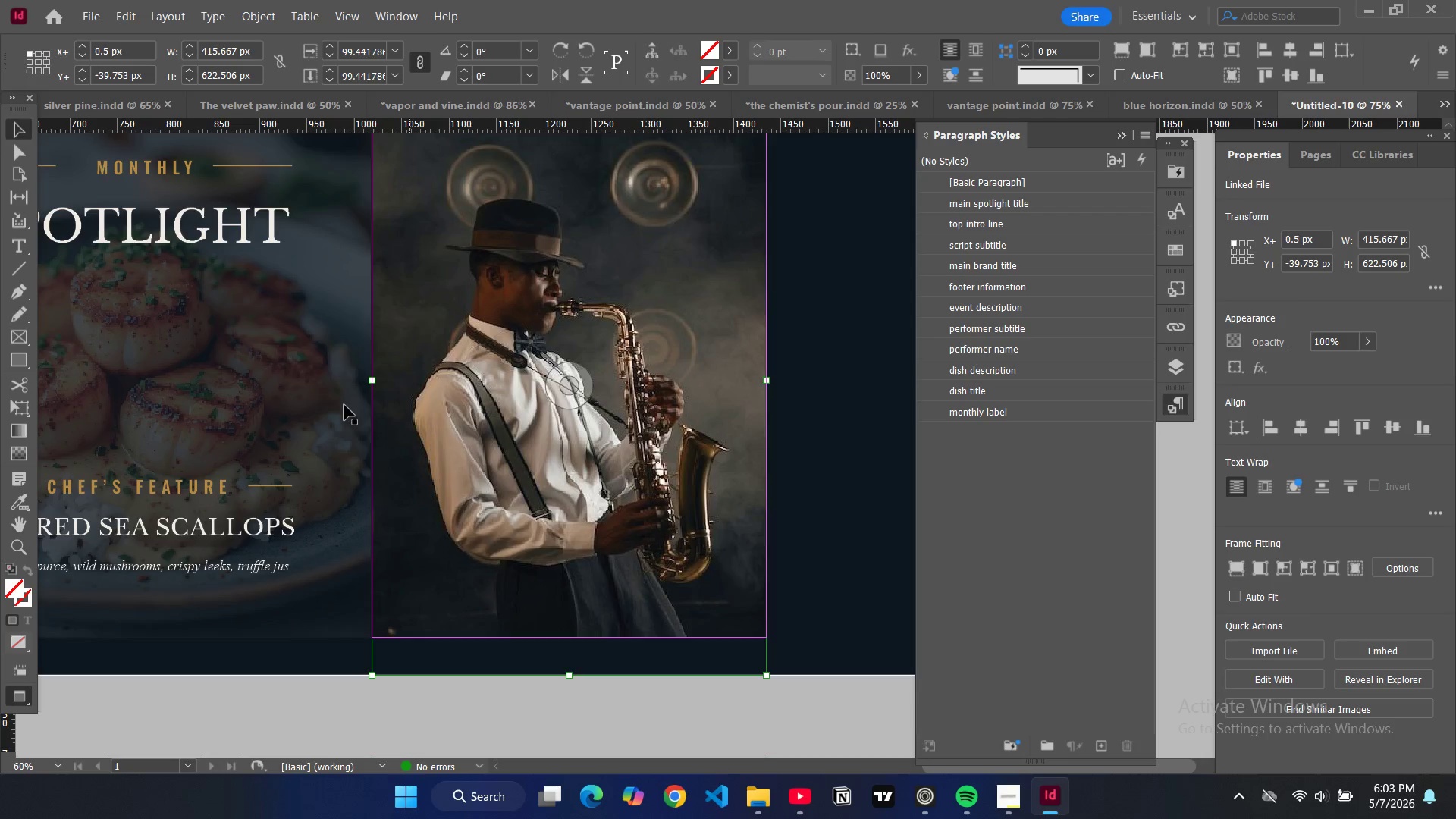 
left_click([17, 132])
 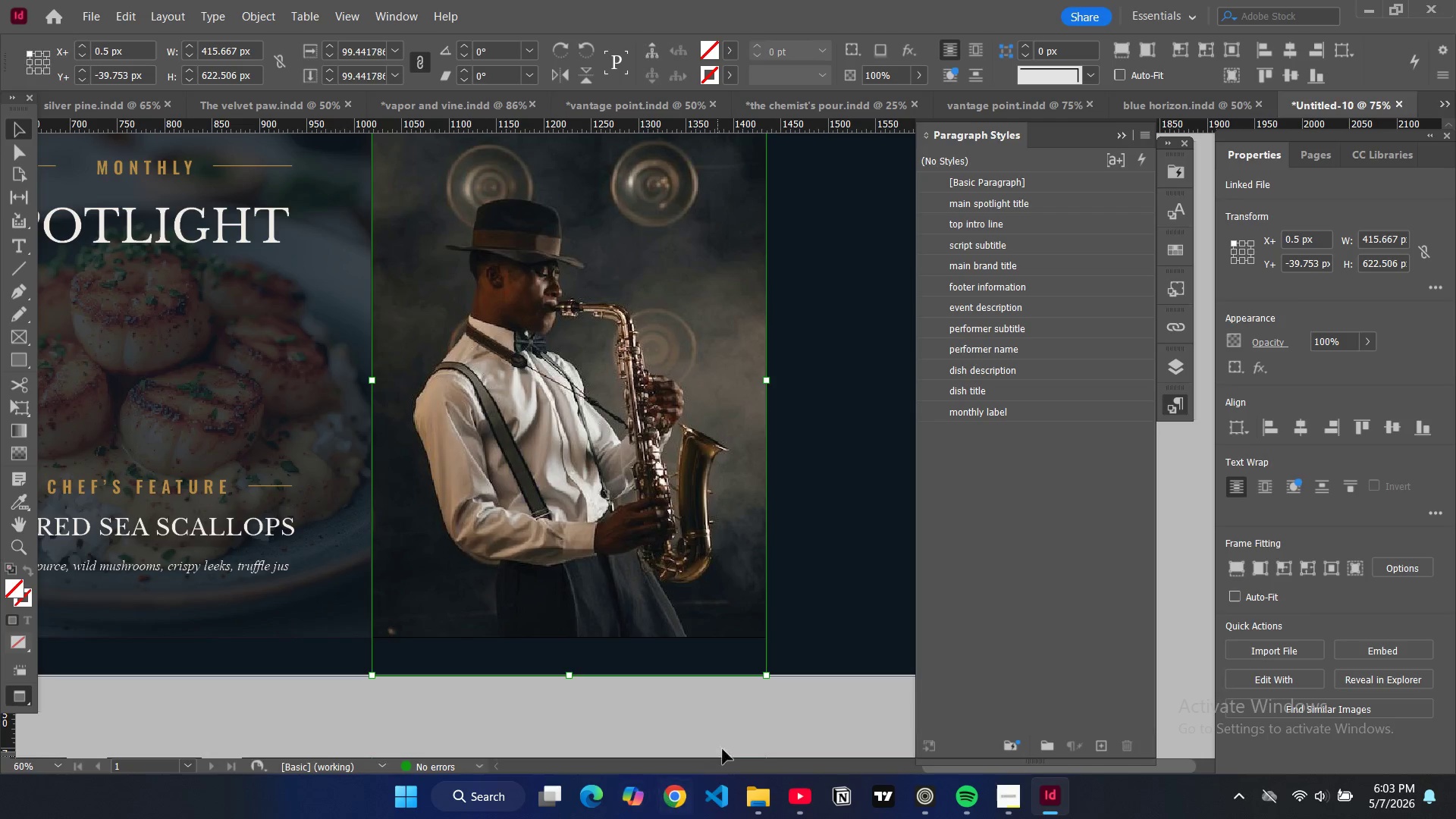 
left_click([720, 717])
 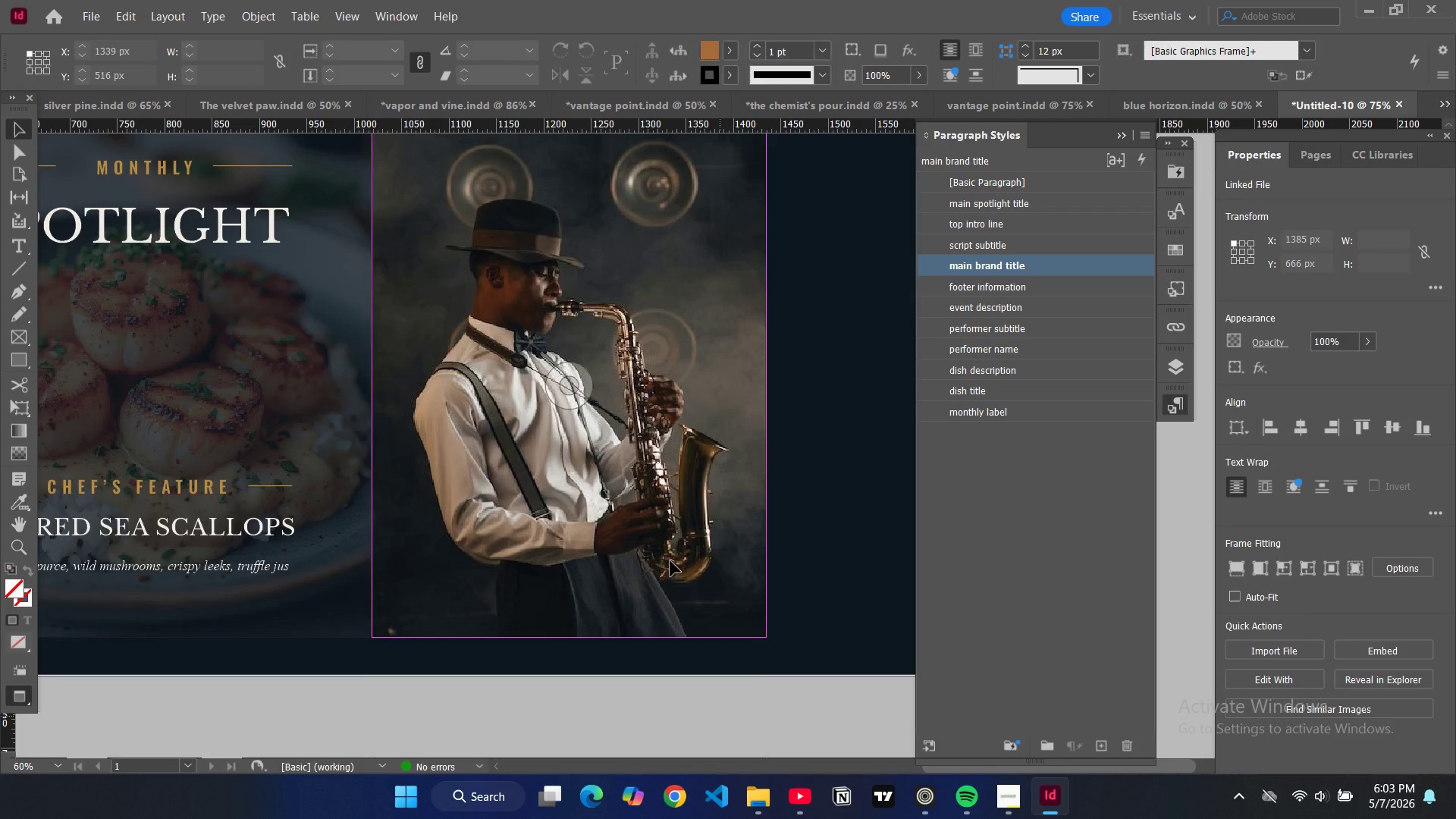 
left_click([670, 561])
 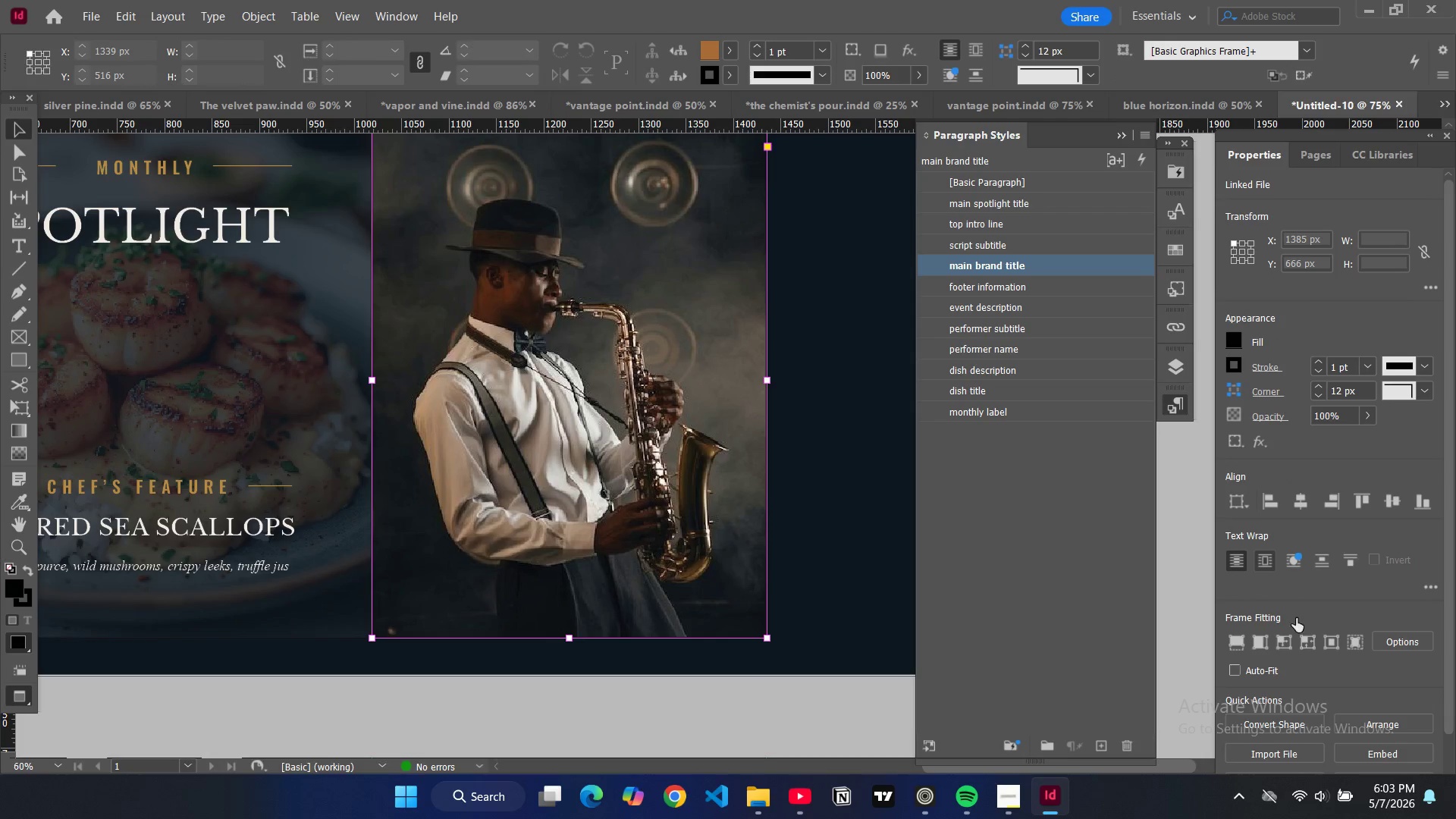 
scroll: coordinate [1288, 648], scroll_direction: down, amount: 7.0
 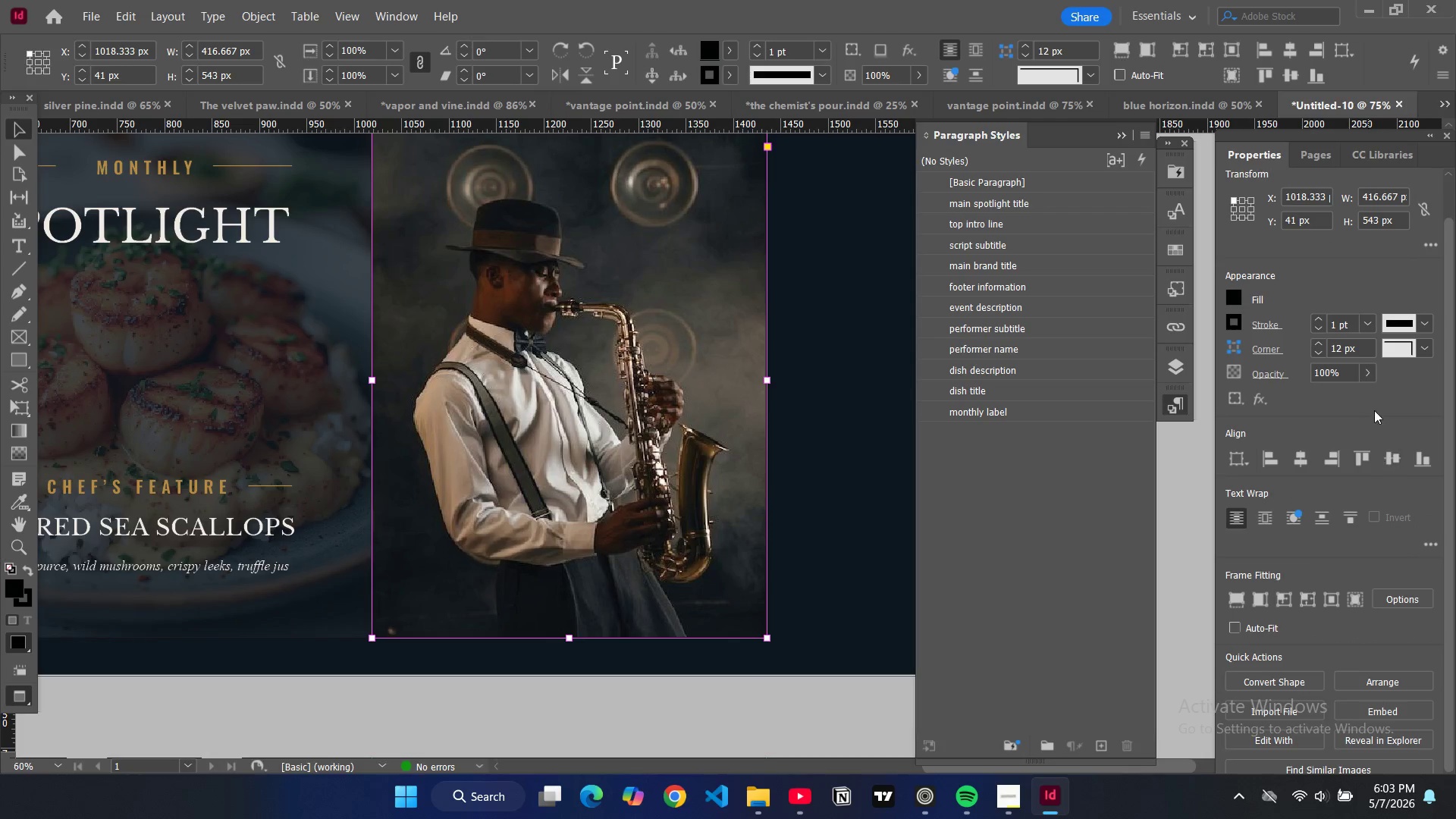 
mouse_move([1326, 486])
 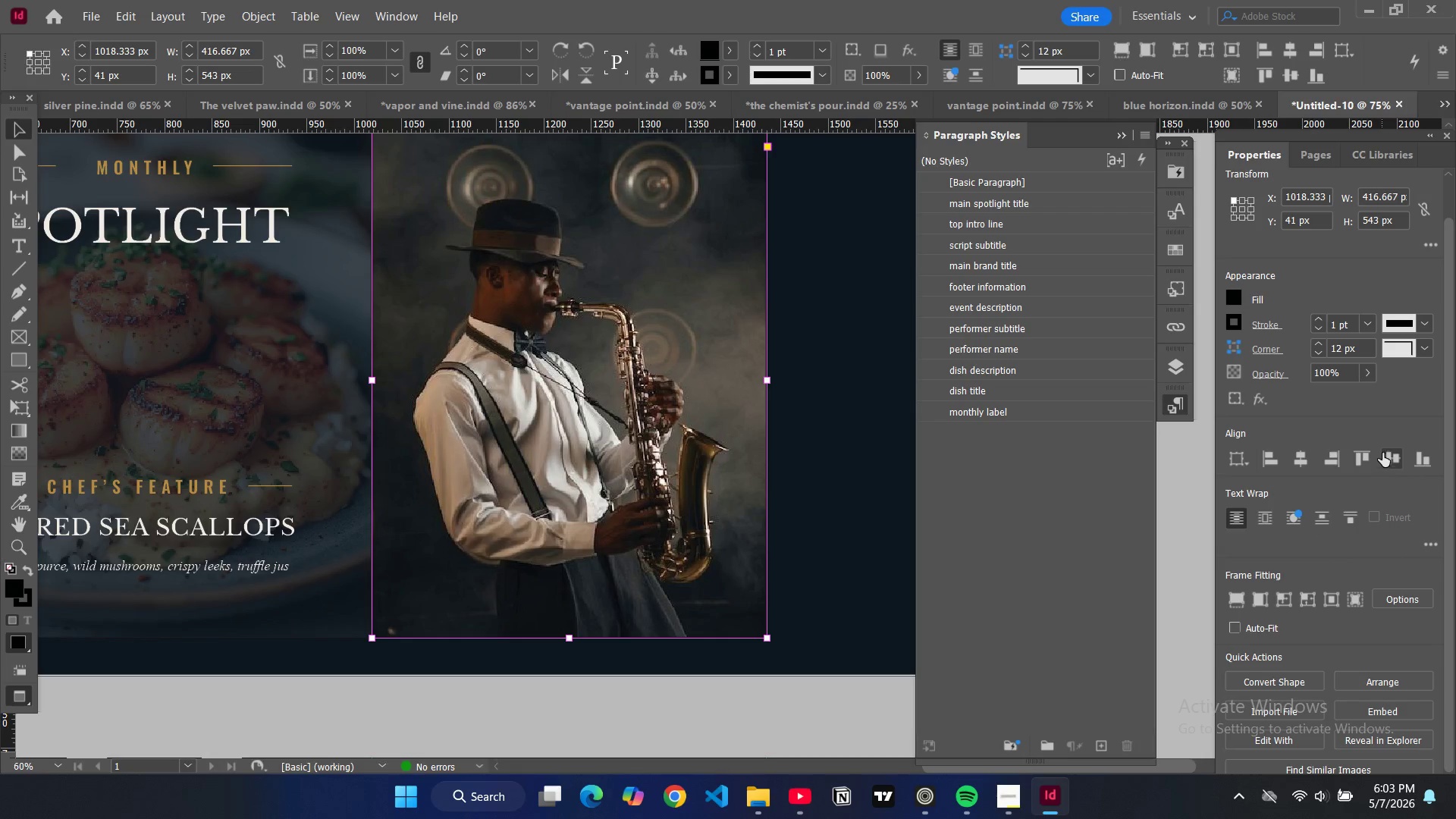 
wait(9.0)
 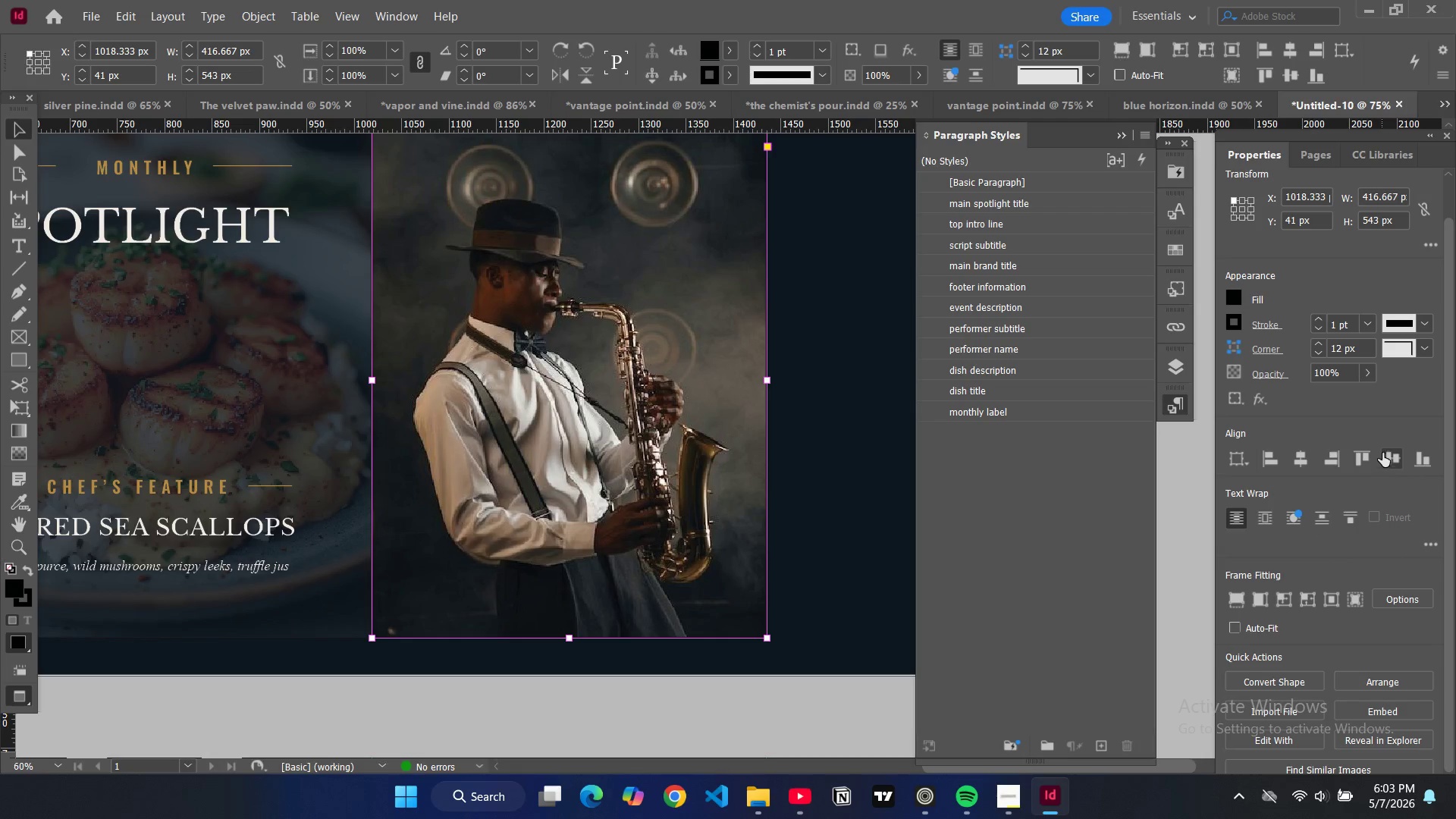 
left_click([401, 24])
 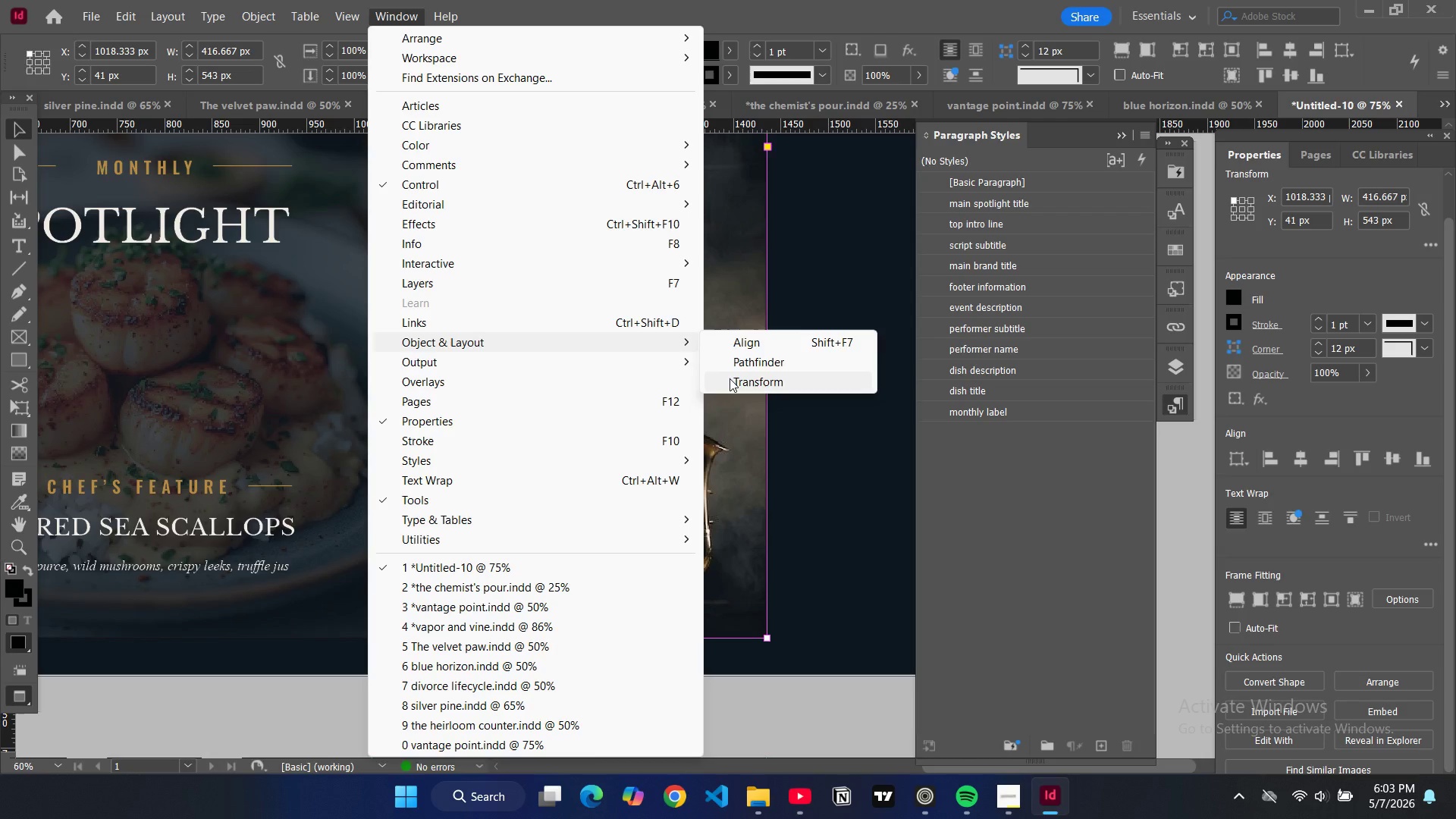 
wait(6.55)
 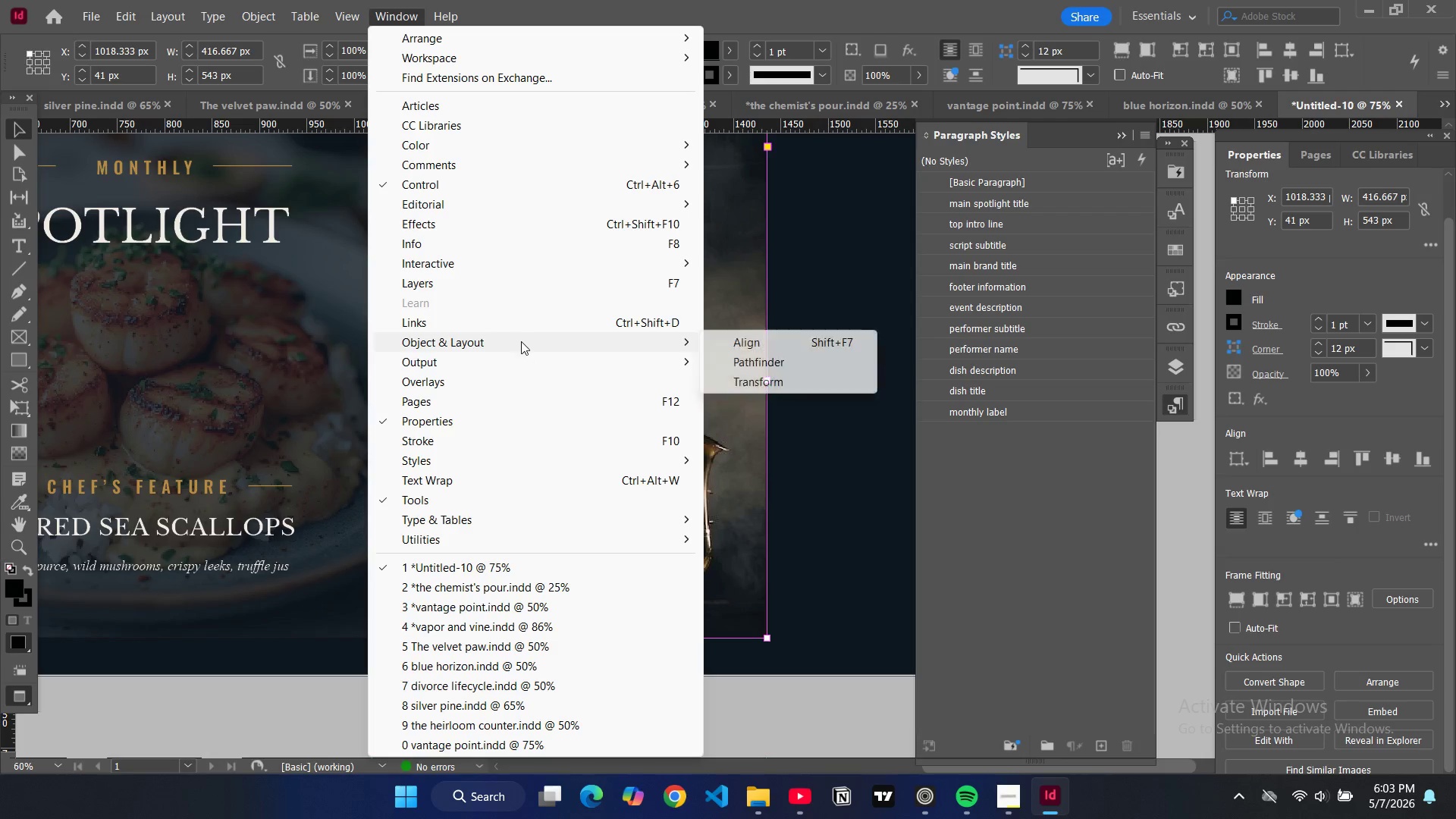 
left_click([730, 378])
 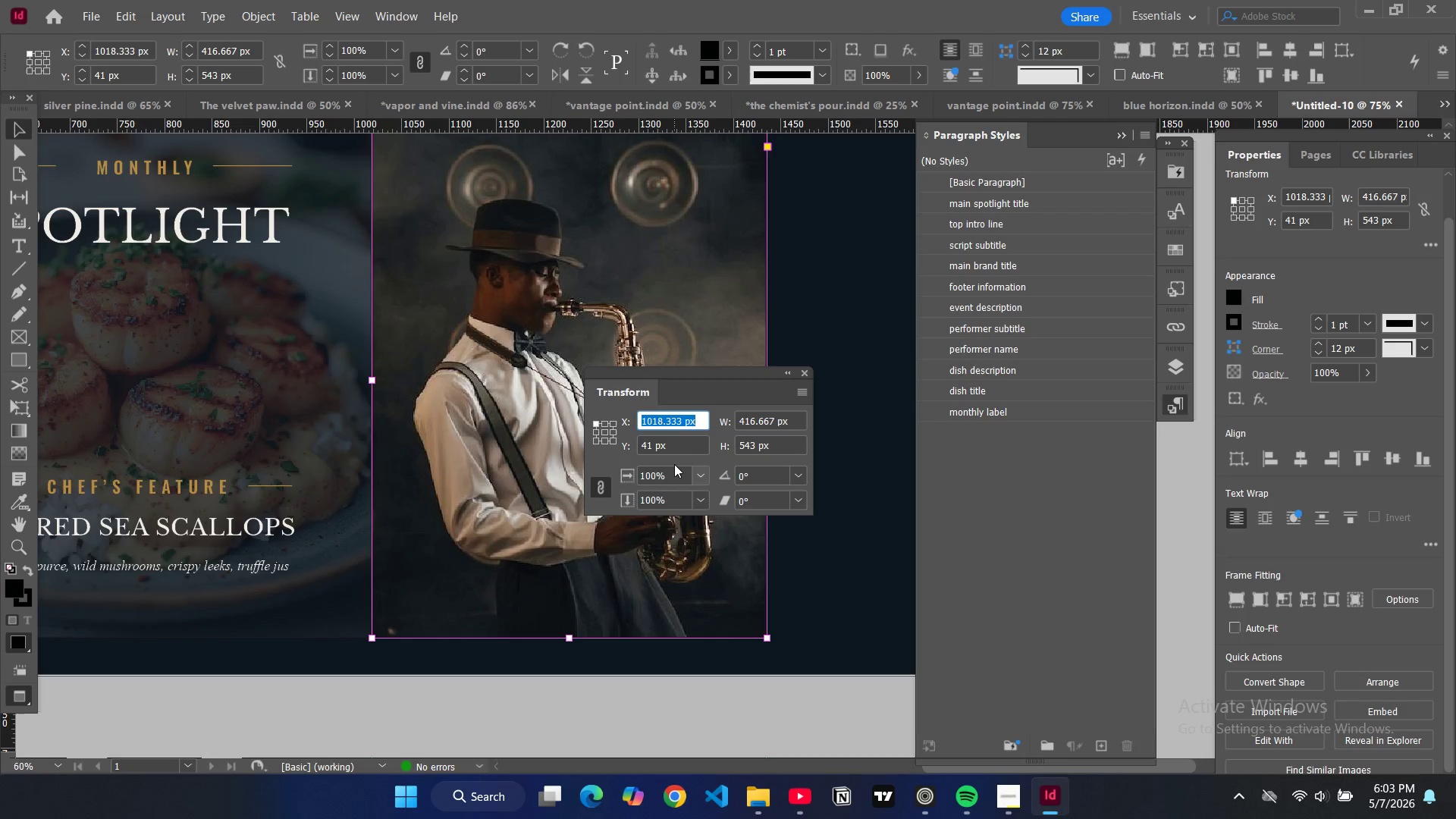 
wait(13.72)
 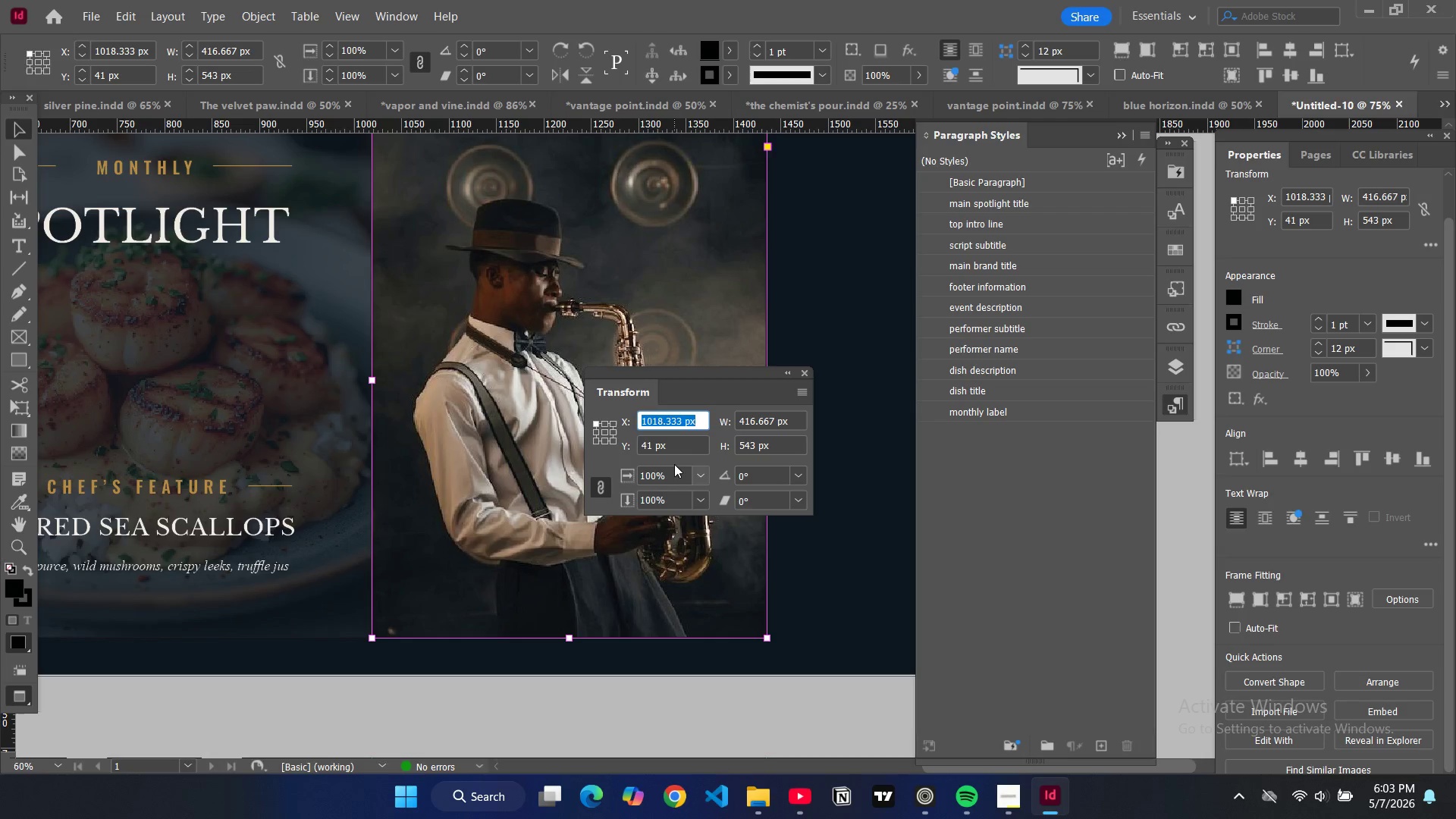 
left_click([802, 472])
 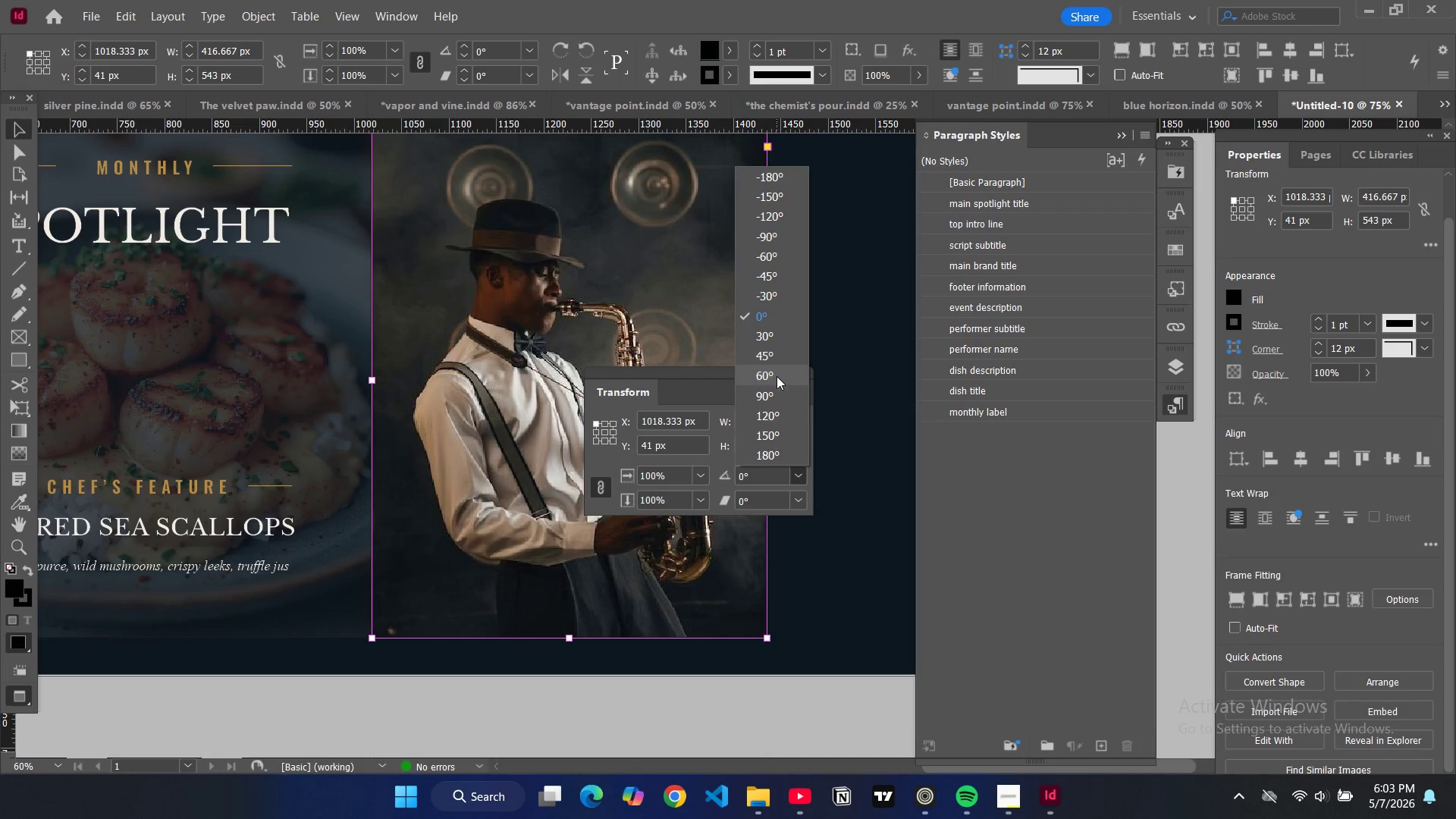 
left_click([777, 390])
 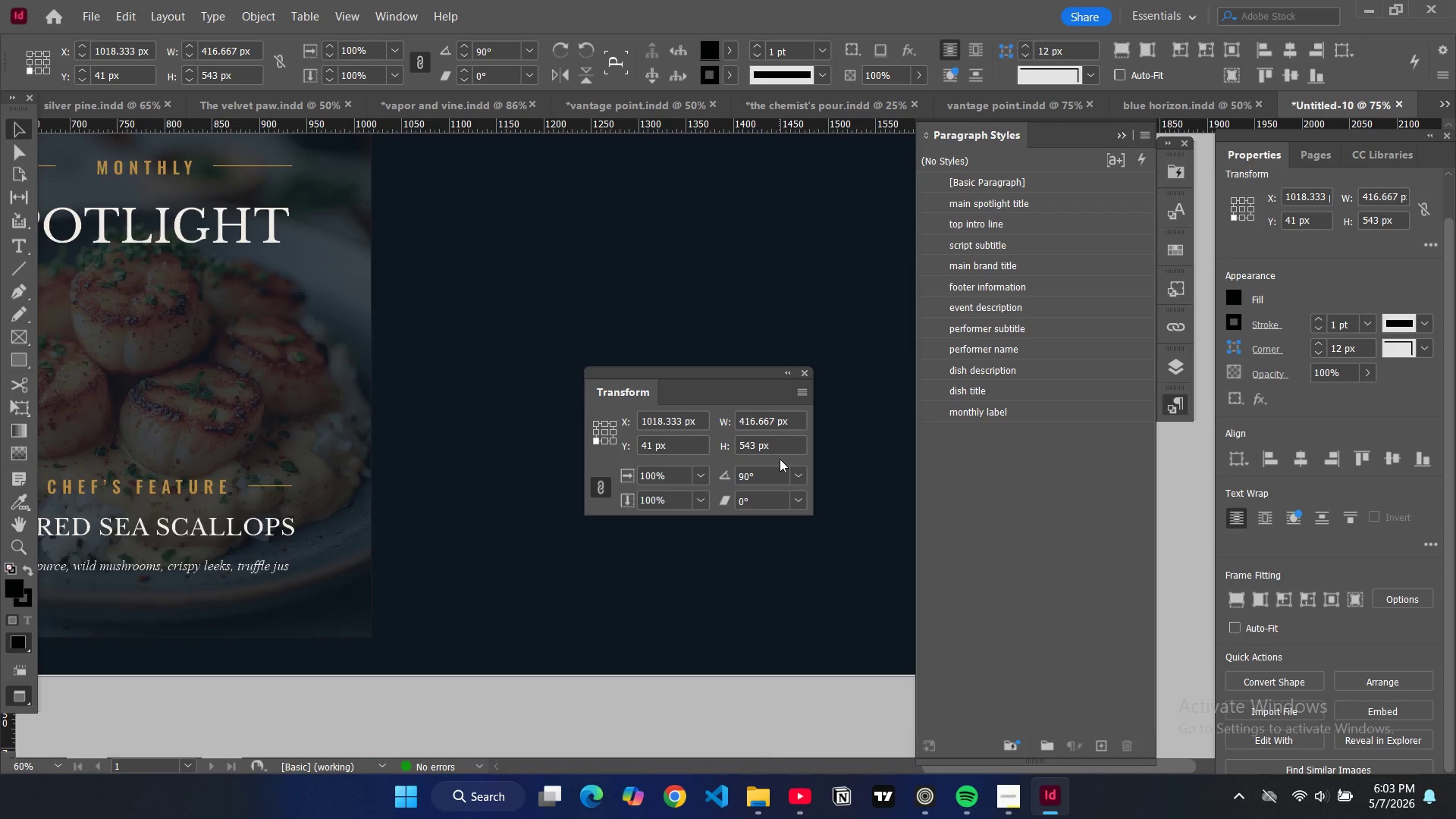 
key(Control+ControlLeft)
 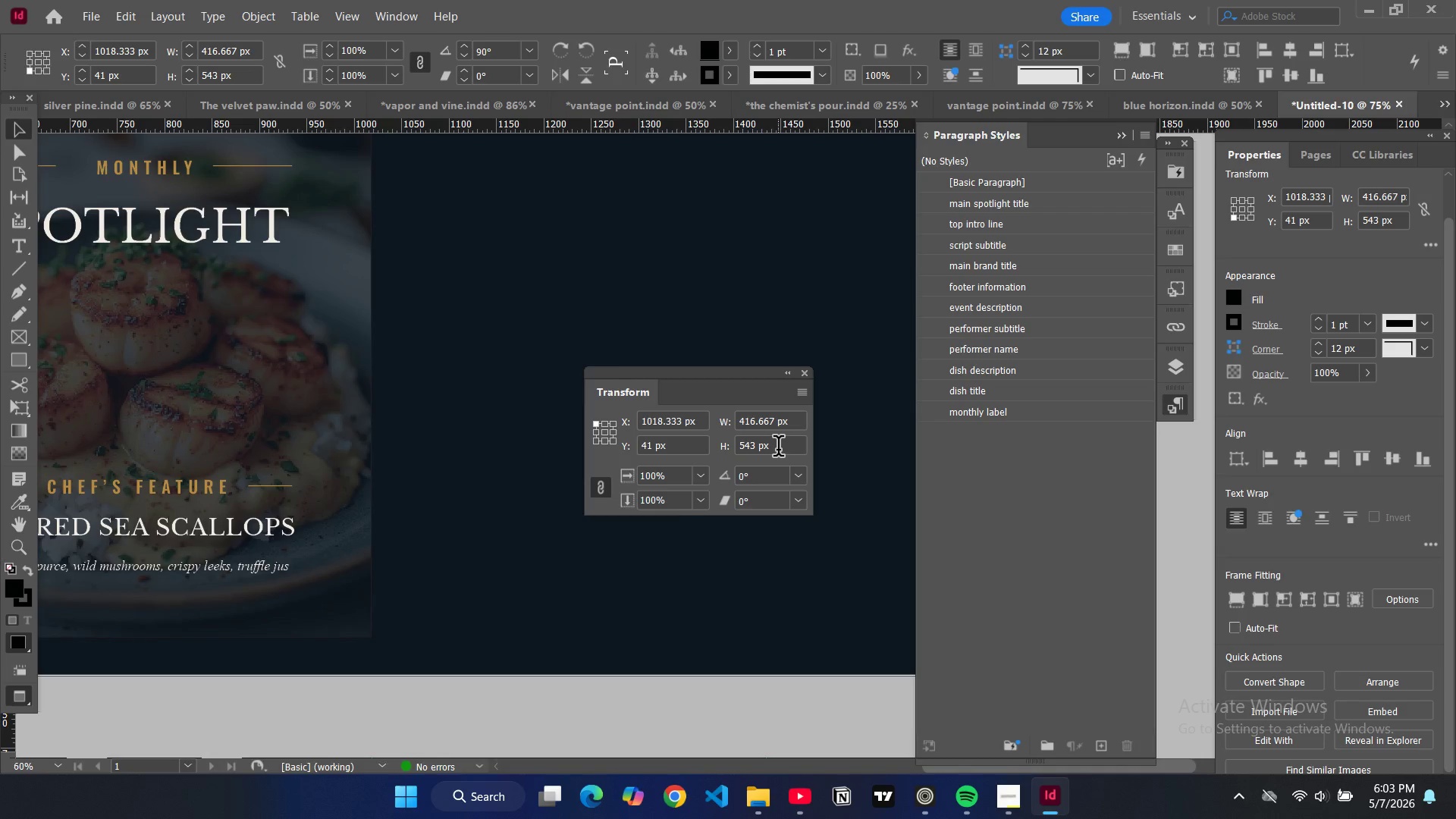 
key(Control+Z)
 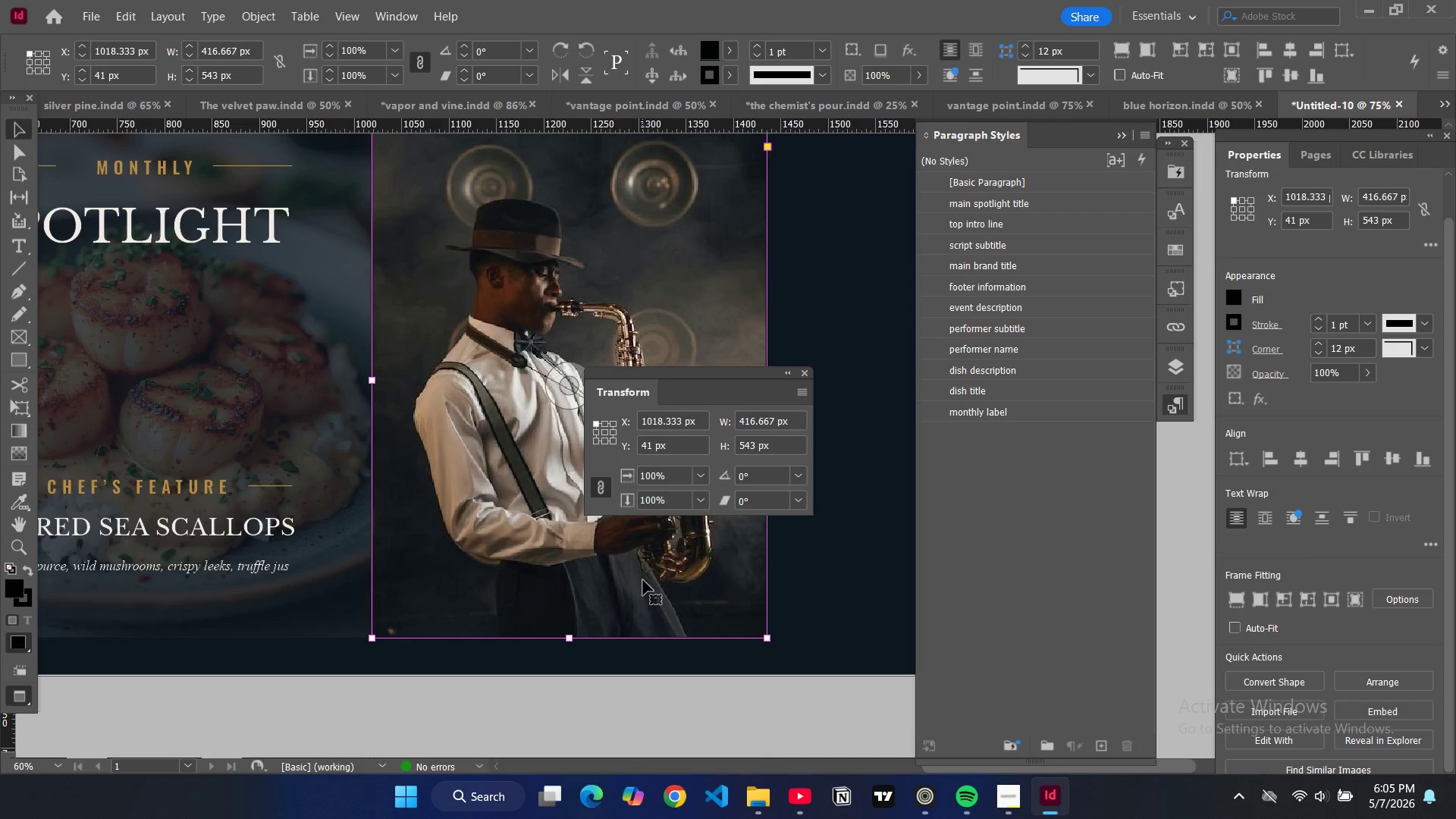 
wait(118.95)
 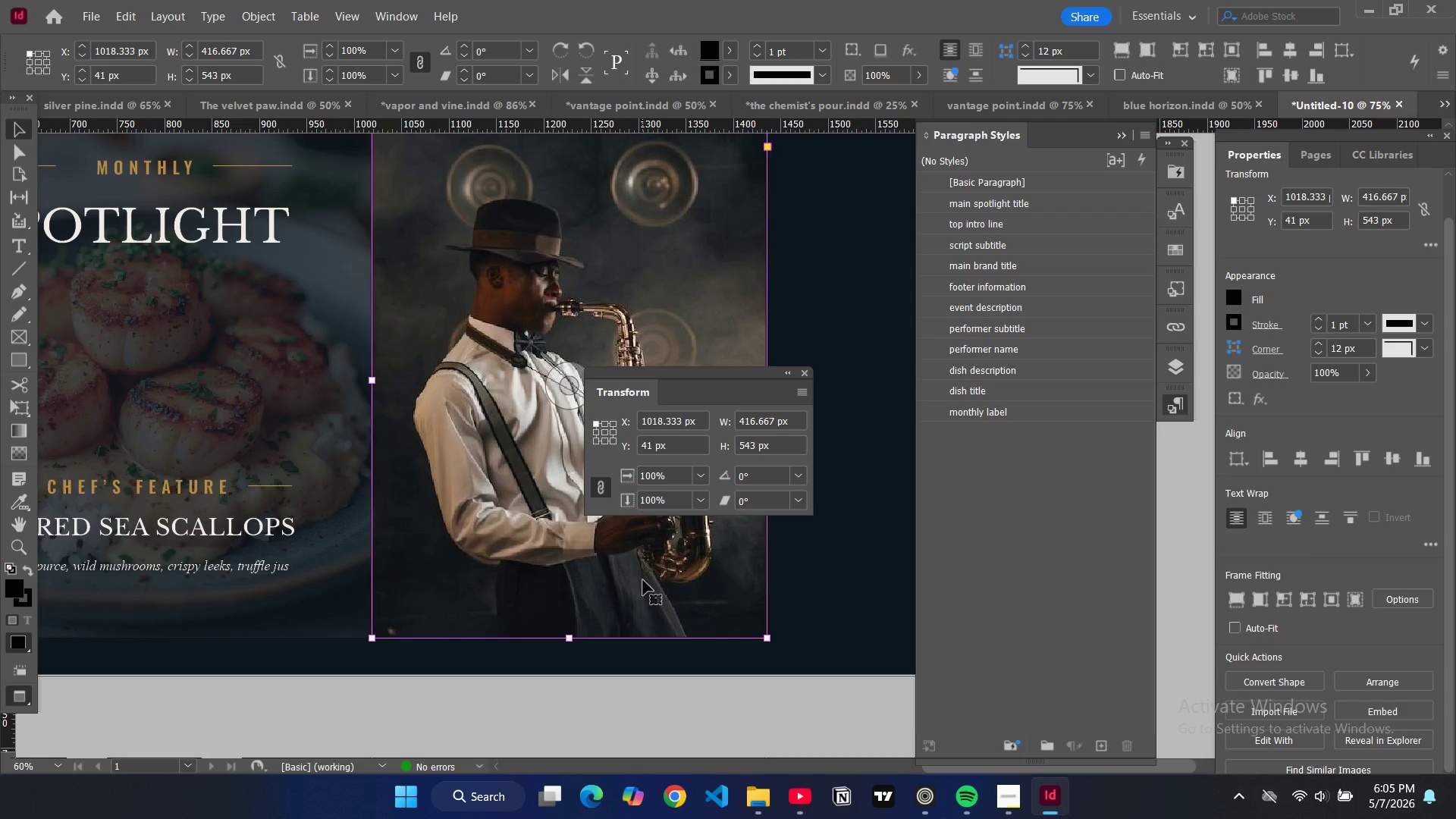 
left_click([1263, 158])
 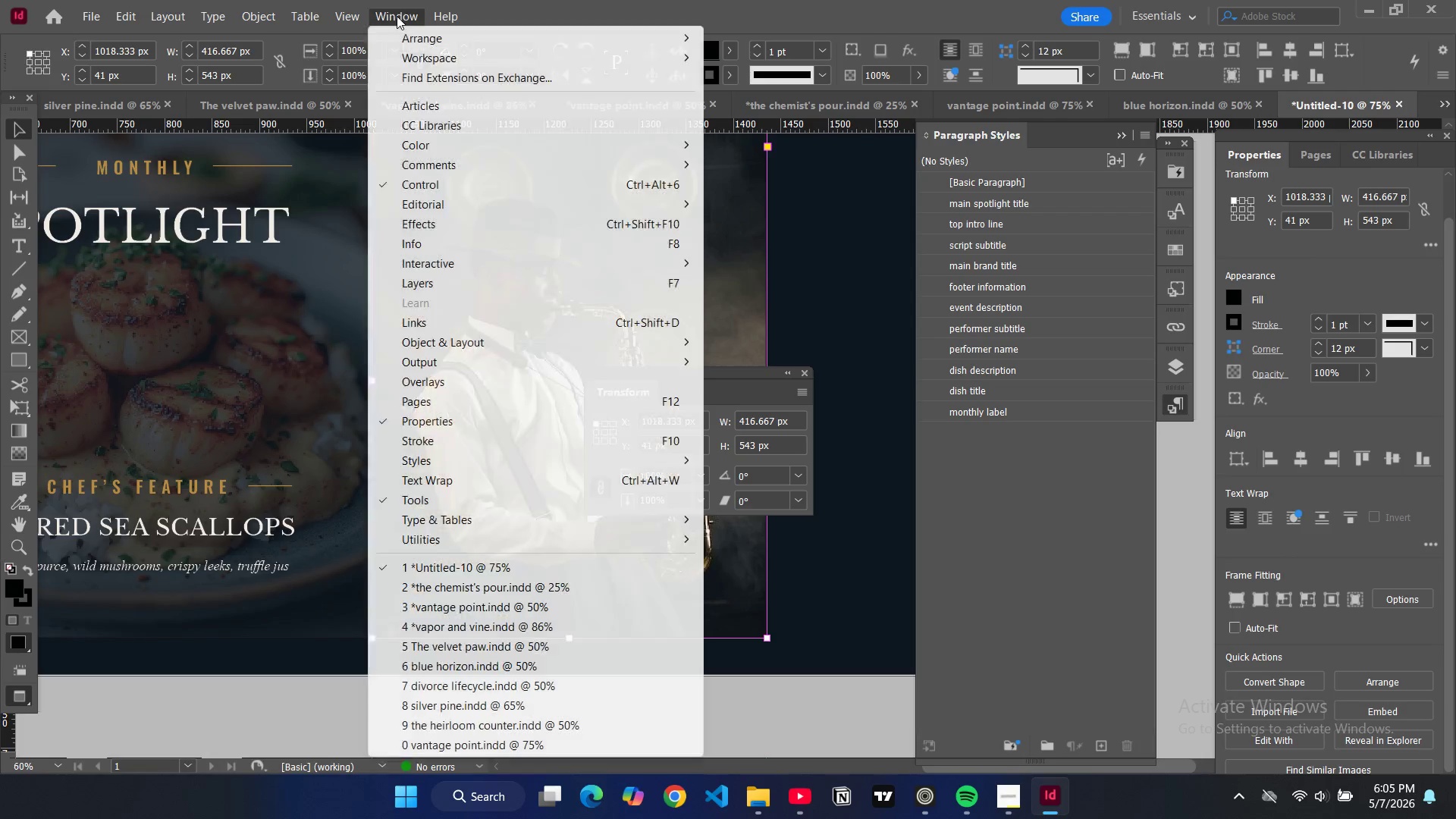 
wait(9.61)
 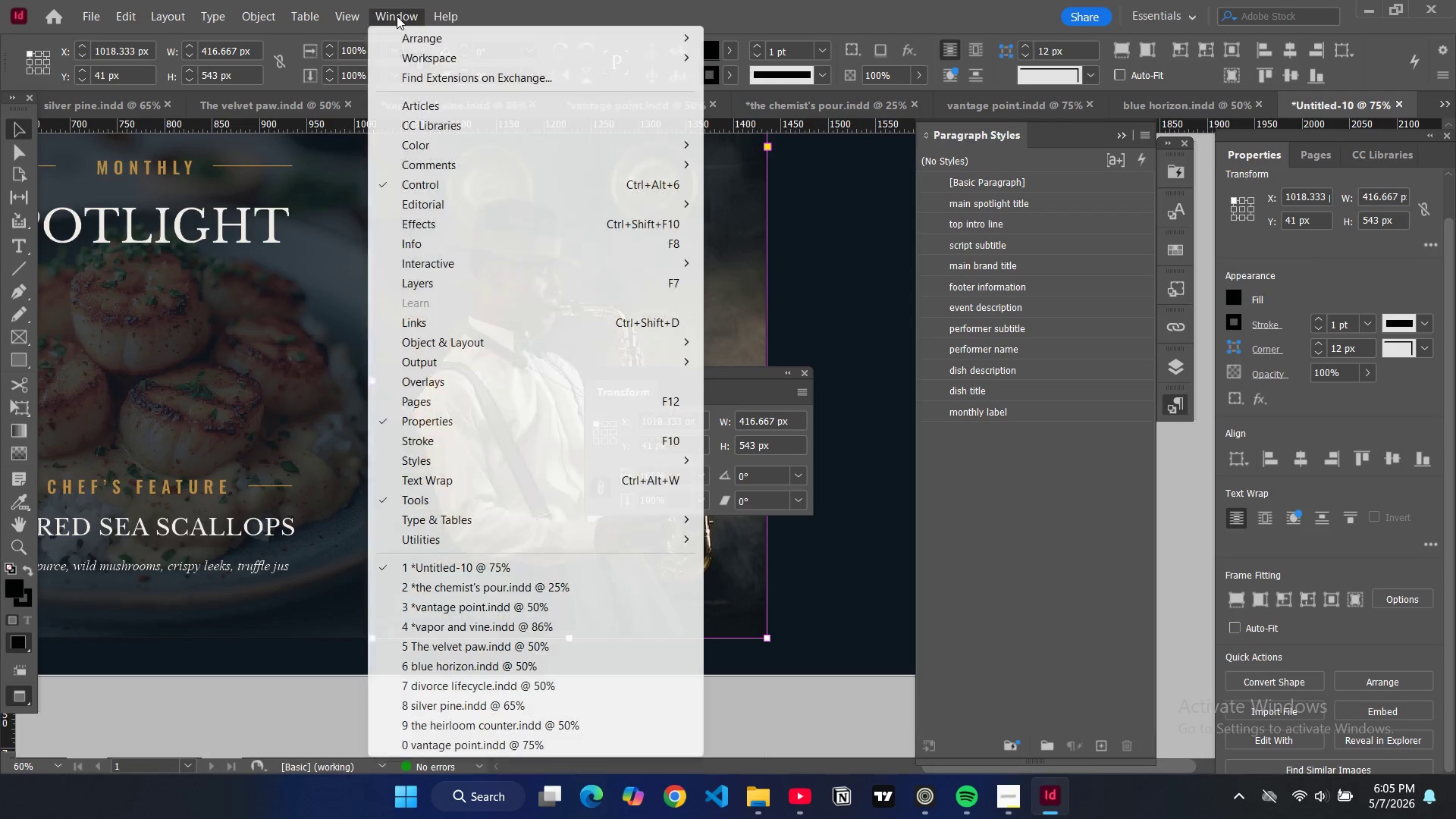 
left_click([779, 381])
 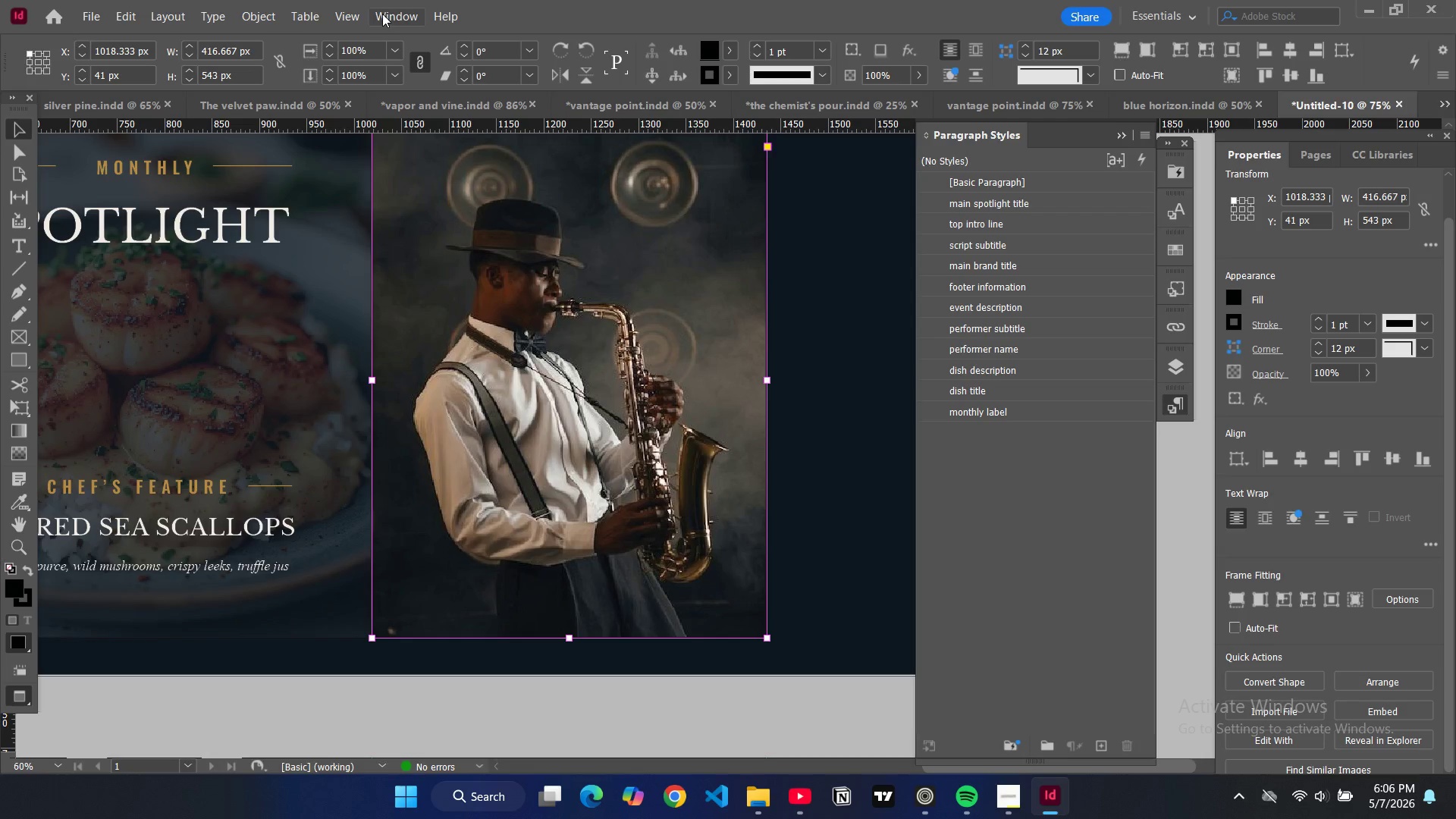 
left_click([382, 14])
 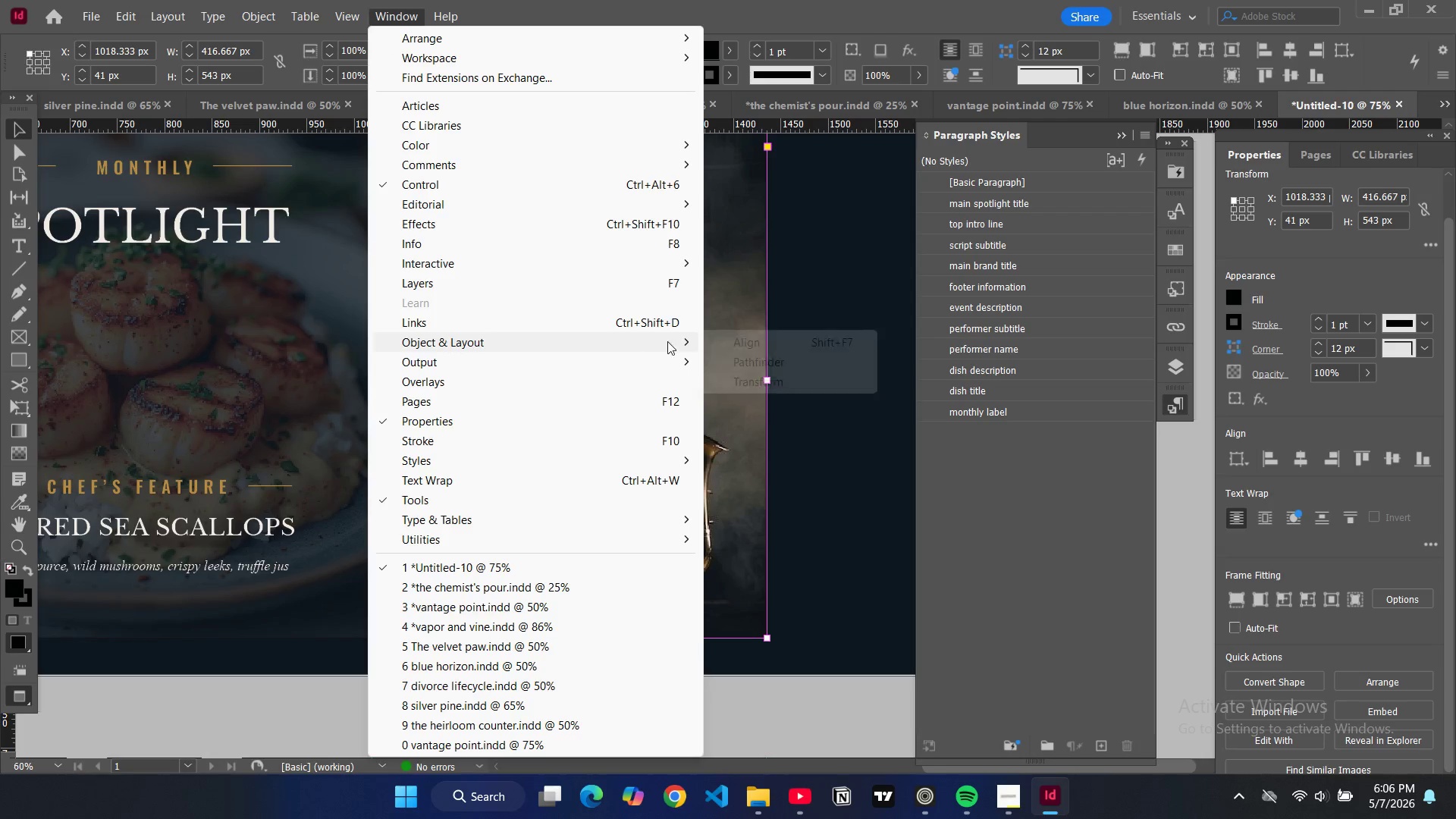 
left_click([755, 384])
 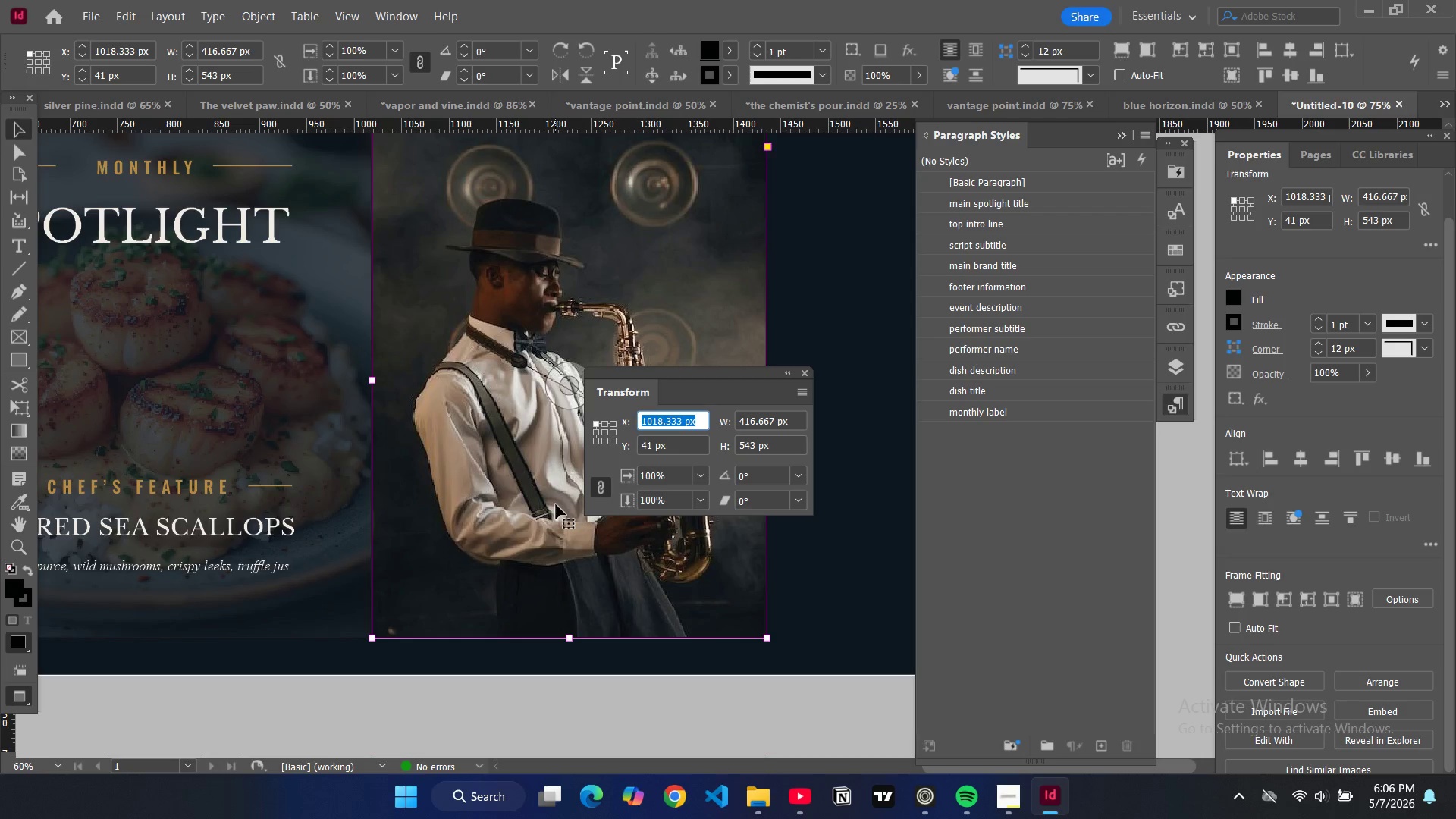 
wait(6.91)
 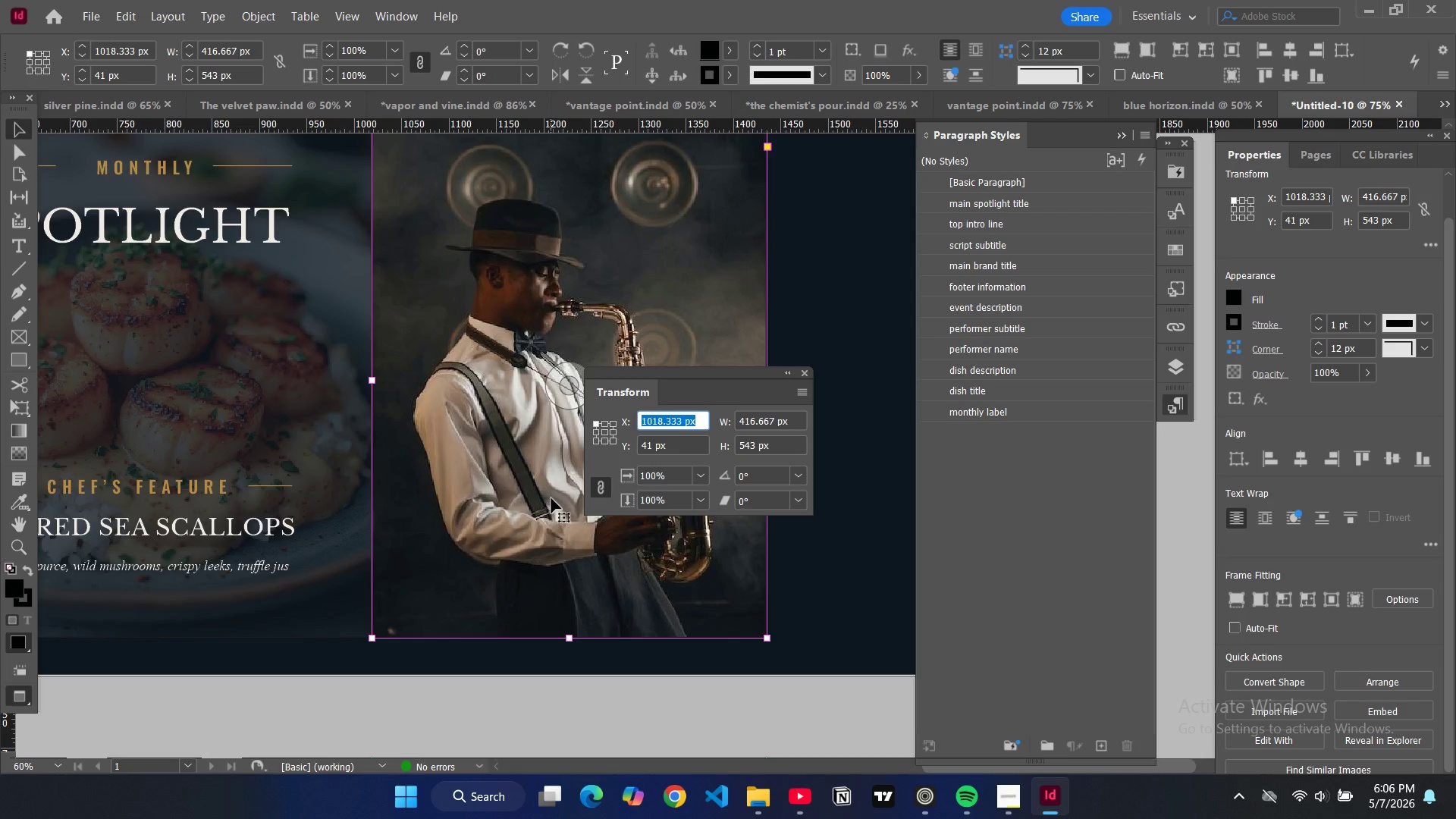 
mouse_move([814, 398])
 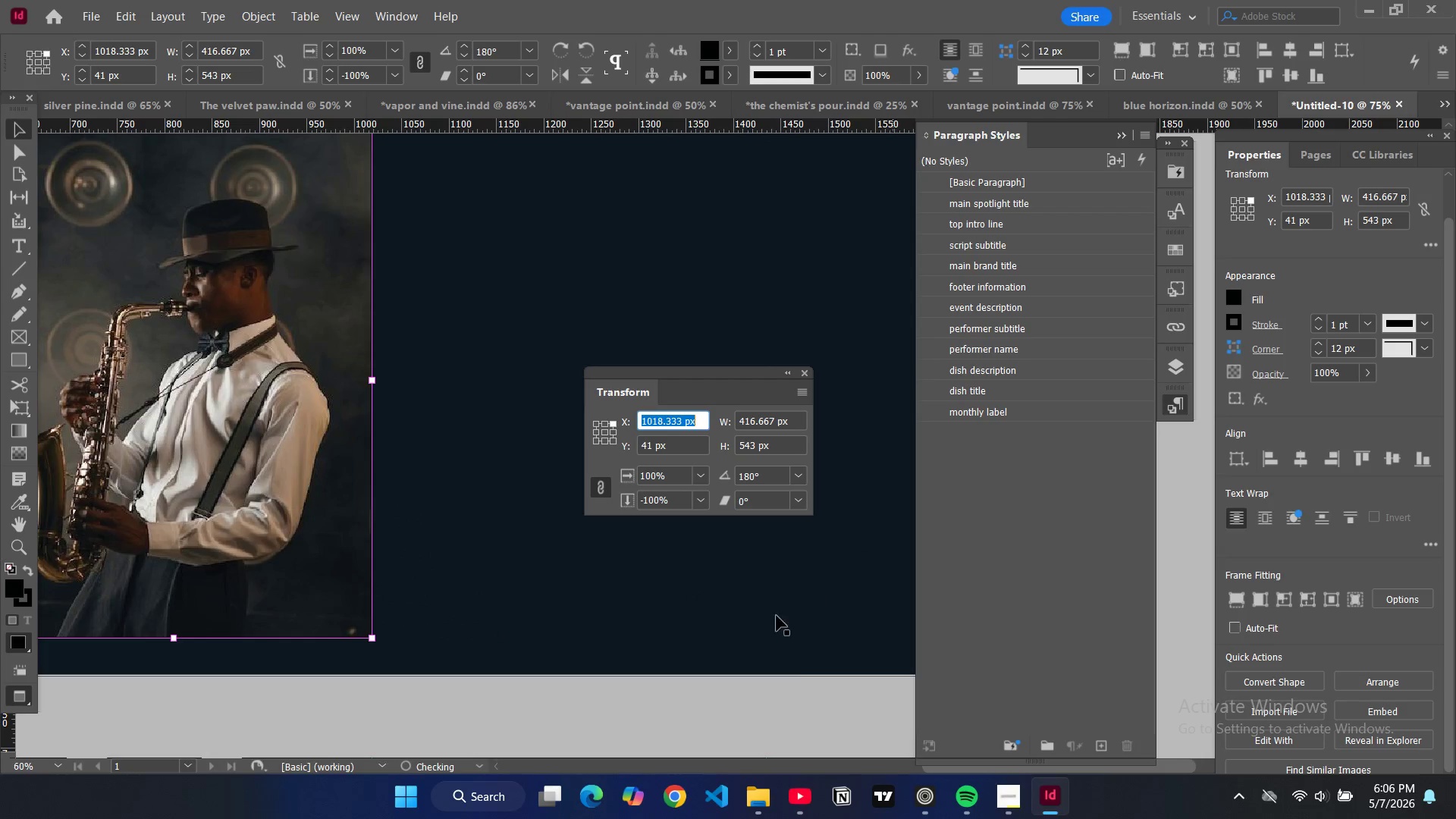 
left_click_drag(start_coordinate=[948, 767], to_coordinate=[874, 757])
 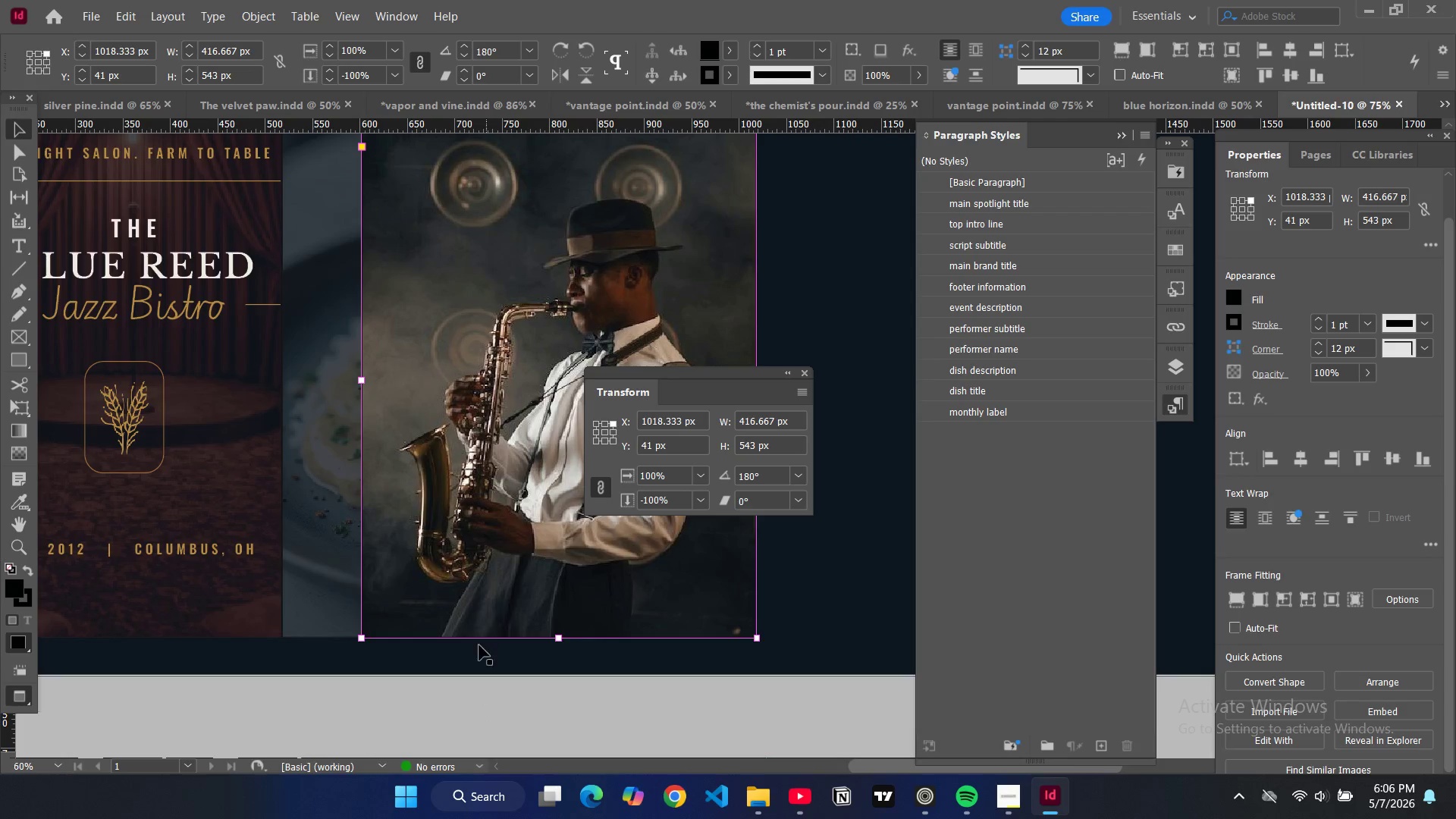 
left_click_drag(start_coordinate=[509, 547], to_coordinate=[840, 547])
 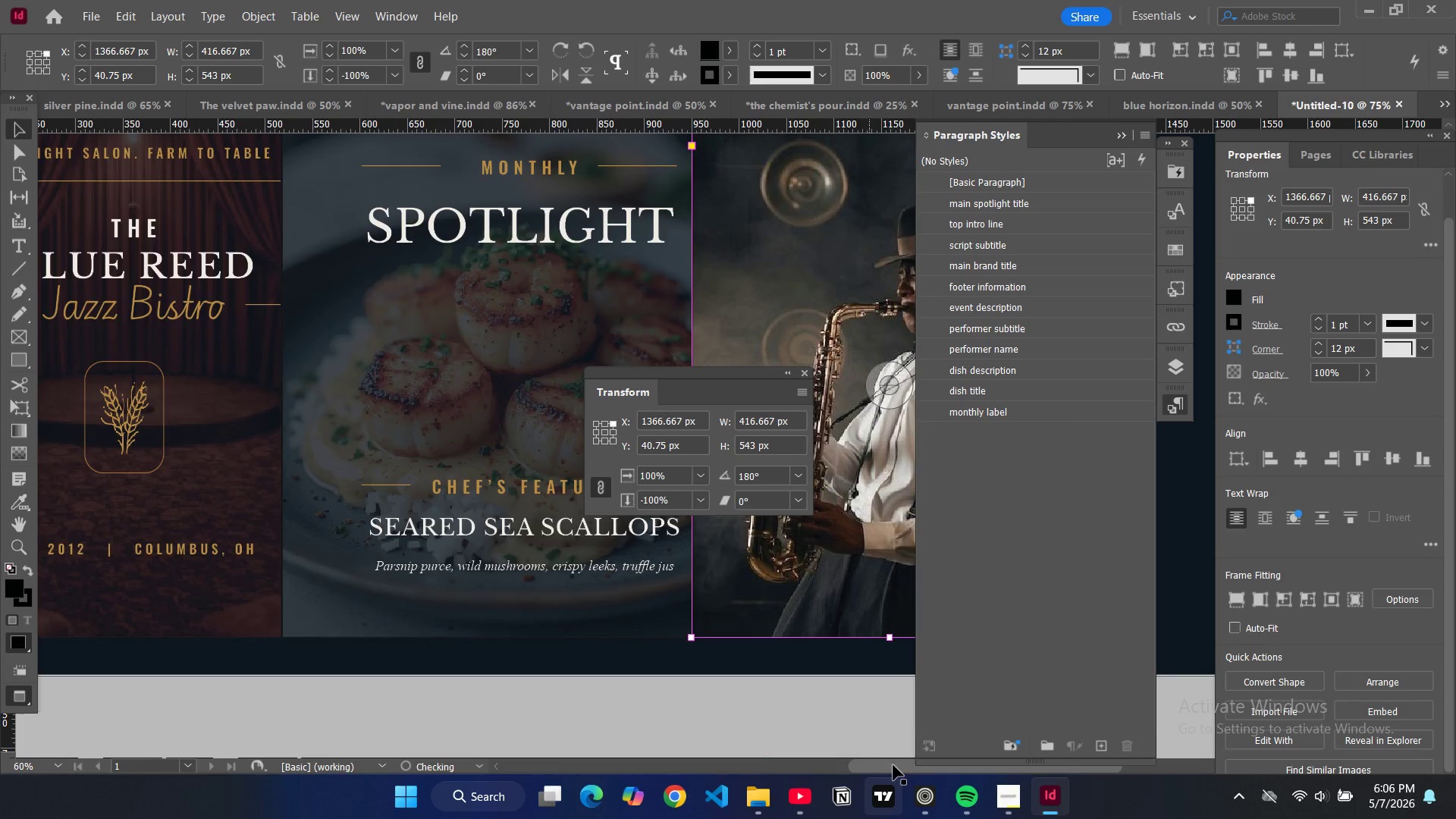 
left_click_drag(start_coordinate=[893, 765], to_coordinate=[855, 760])
 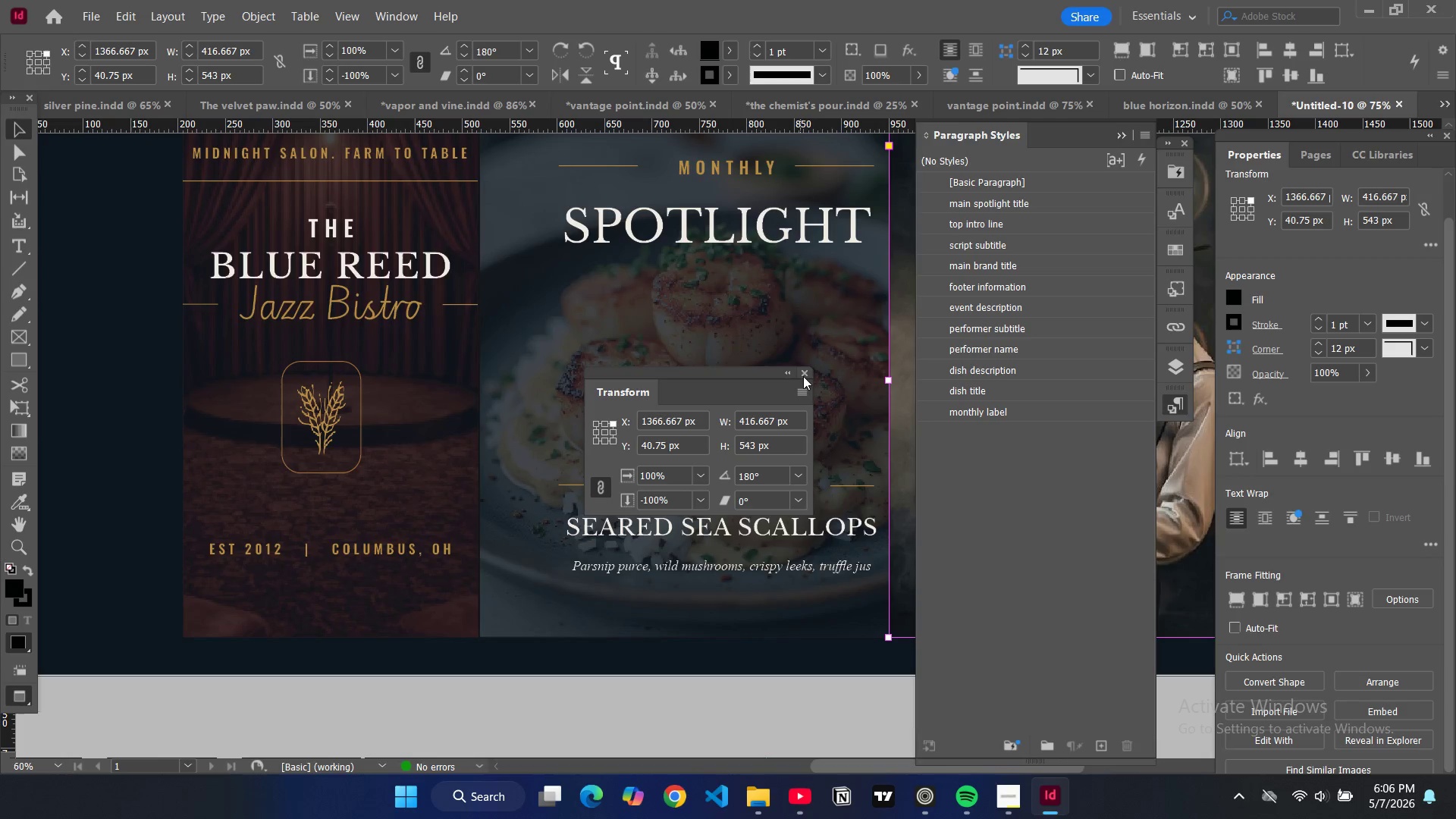 
left_click([804, 376])
 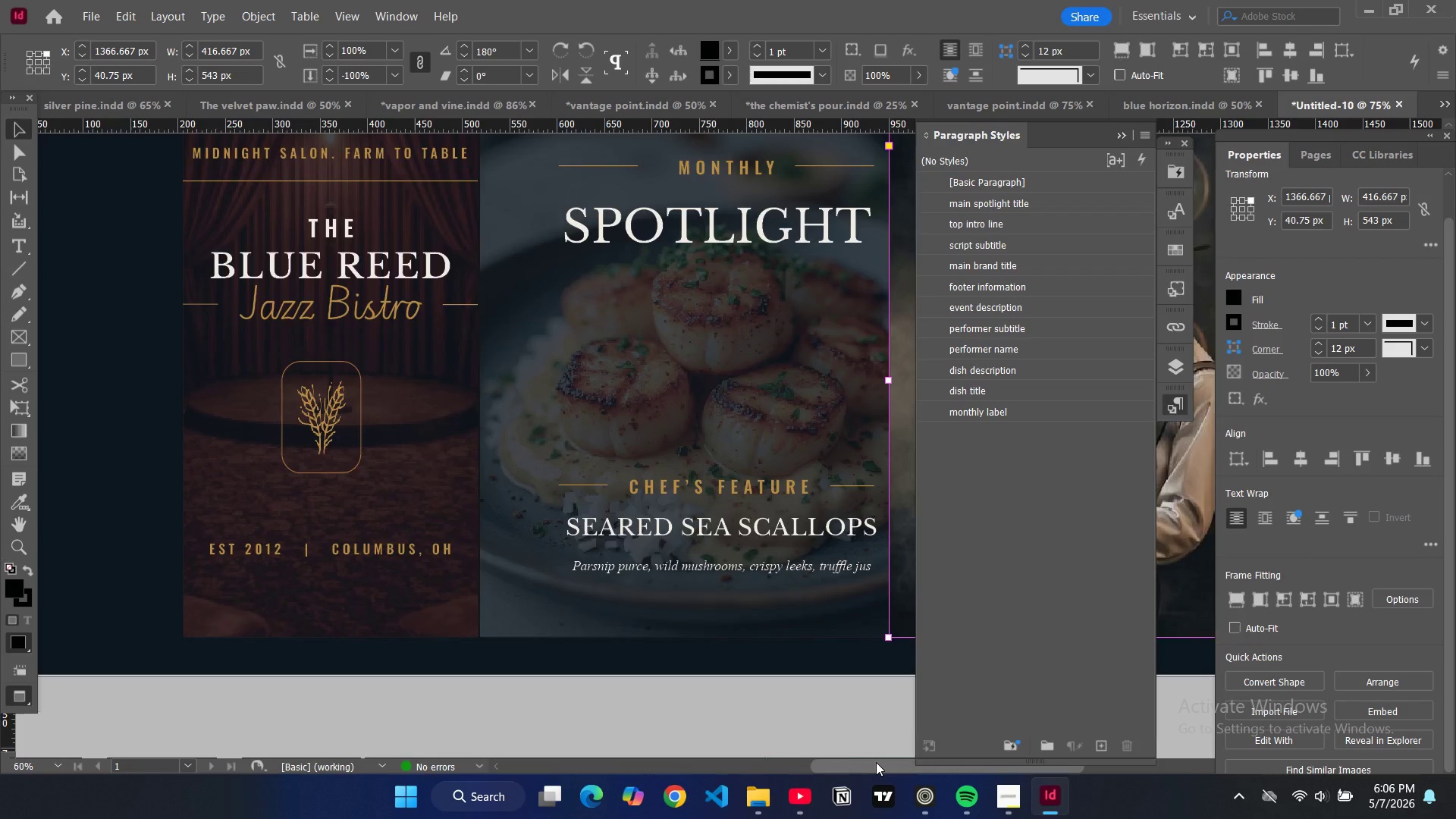 
left_click_drag(start_coordinate=[876, 762], to_coordinate=[973, 735])
 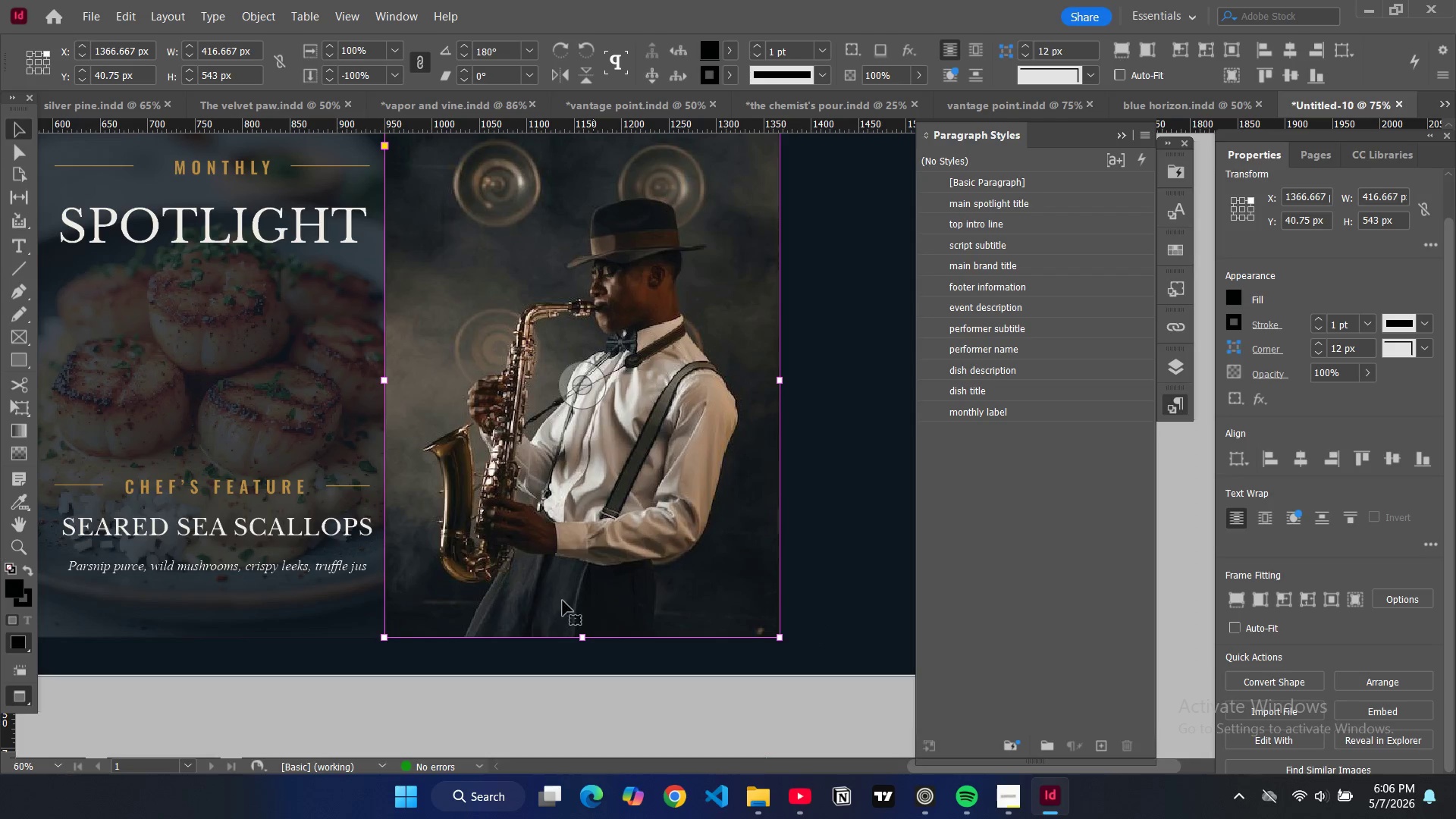 
left_click_drag(start_coordinate=[529, 493], to_coordinate=[594, 495])
 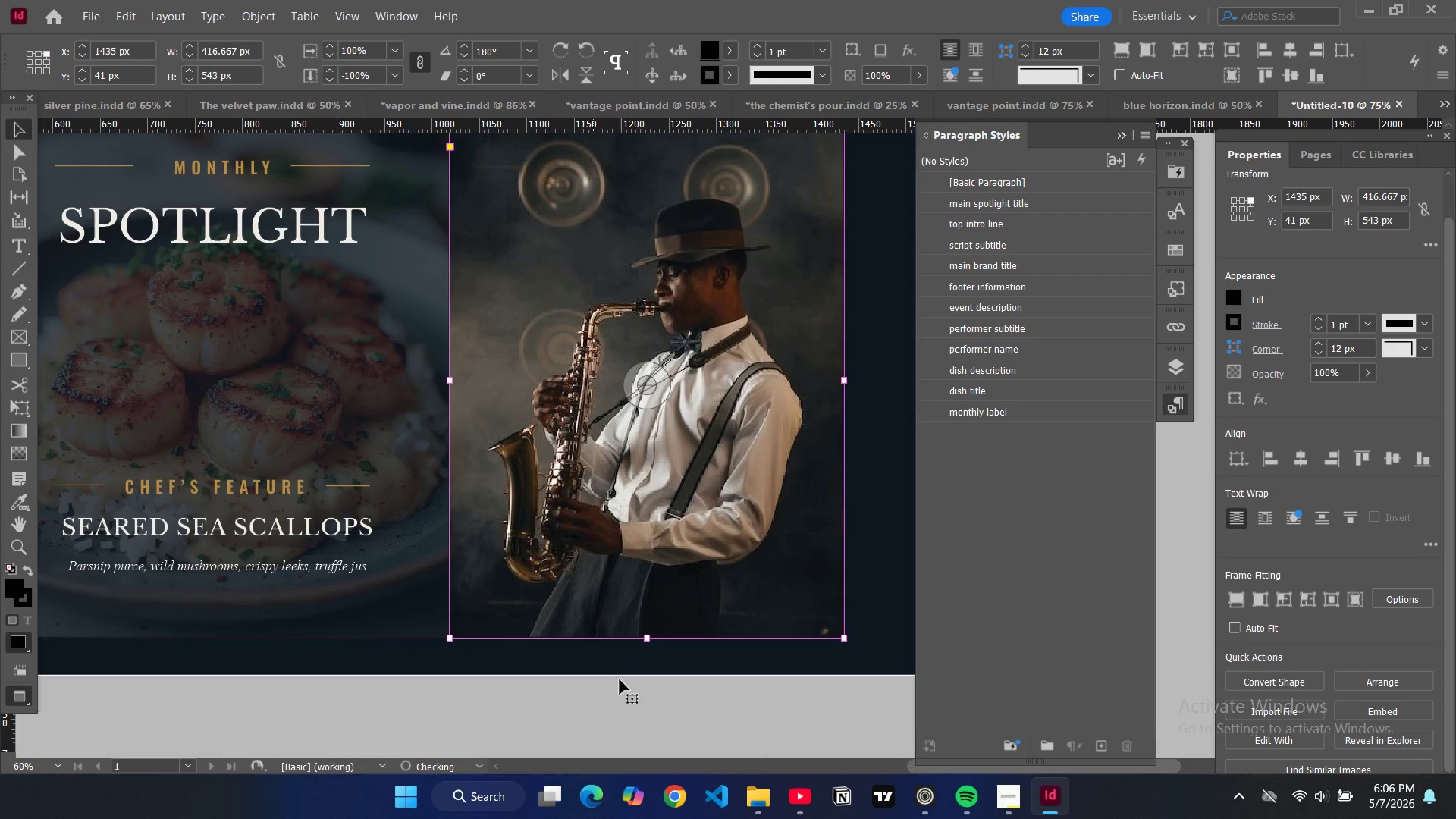 
left_click([619, 689])
 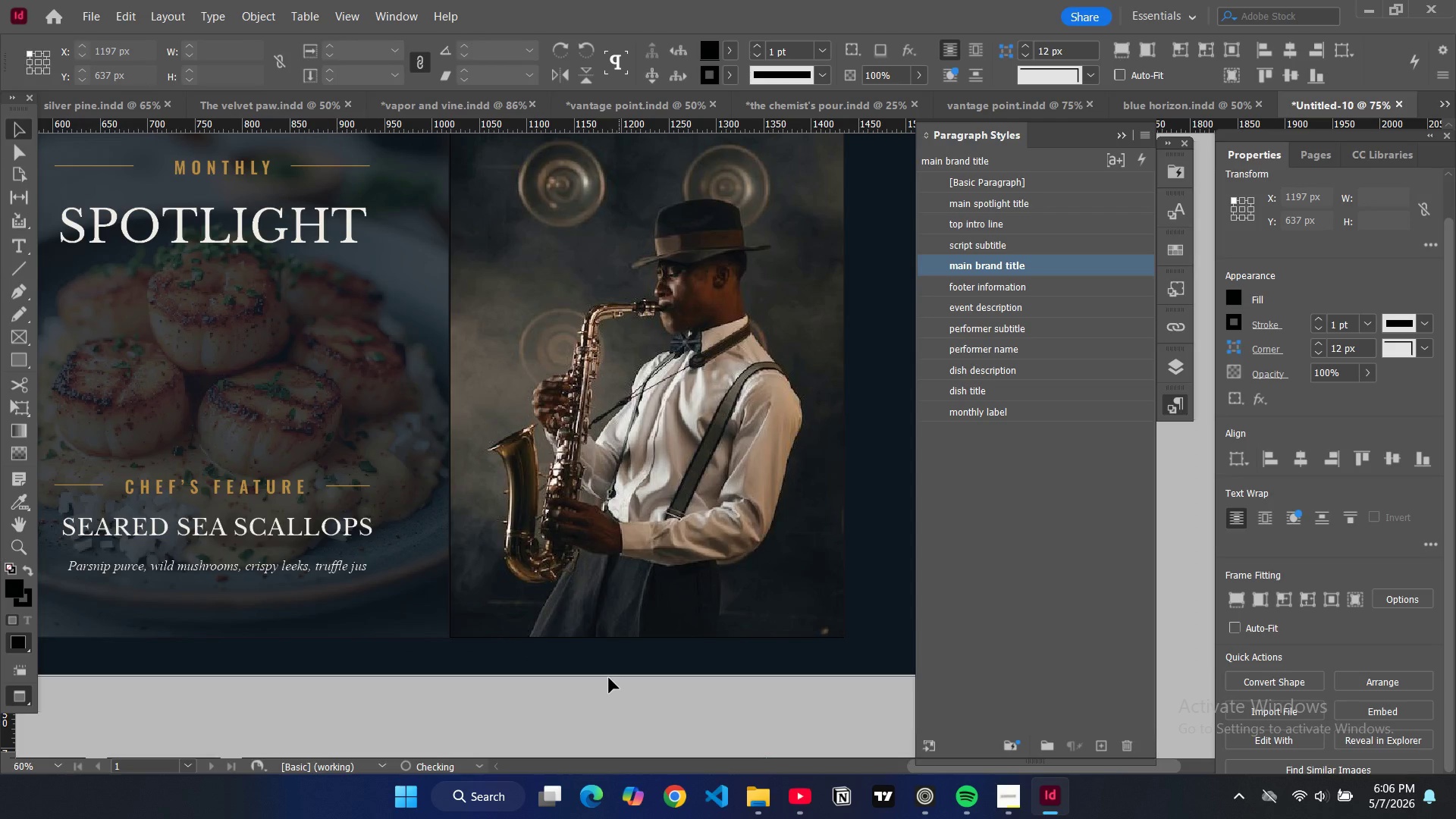 
key(W)
 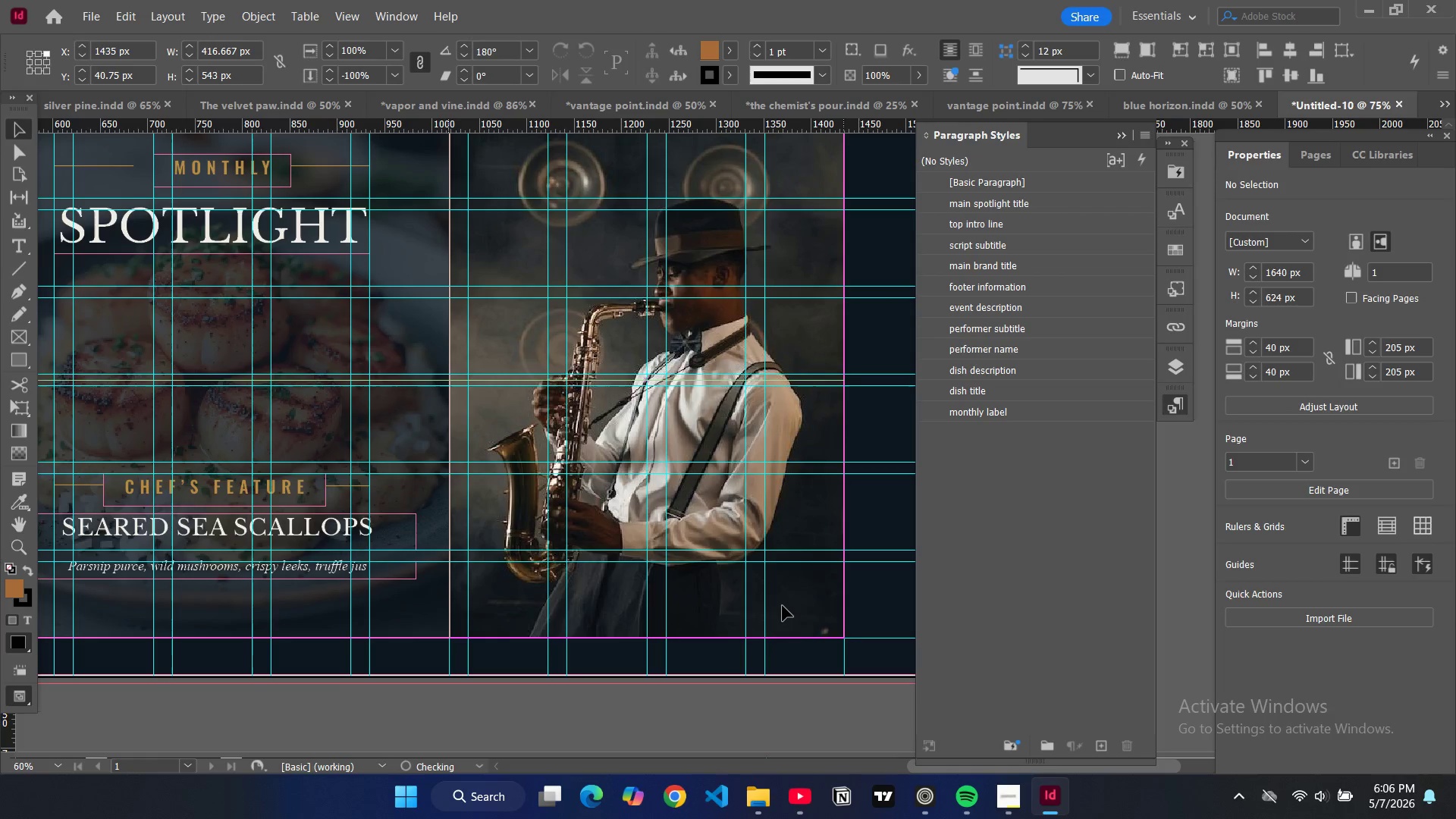 
left_click([746, 711])
 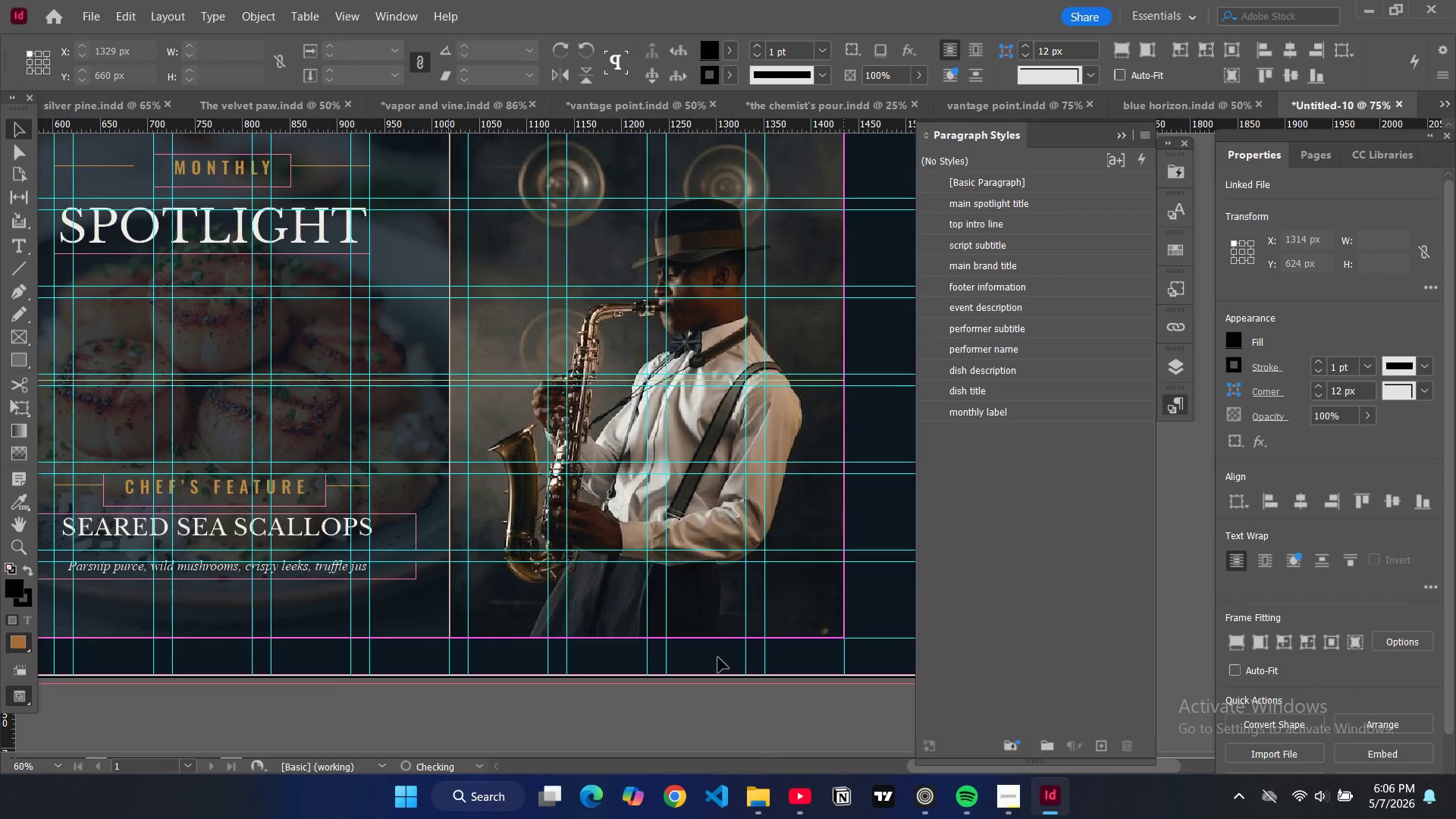 
scroll: coordinate [717, 649], scroll_direction: up, amount: 5.0
 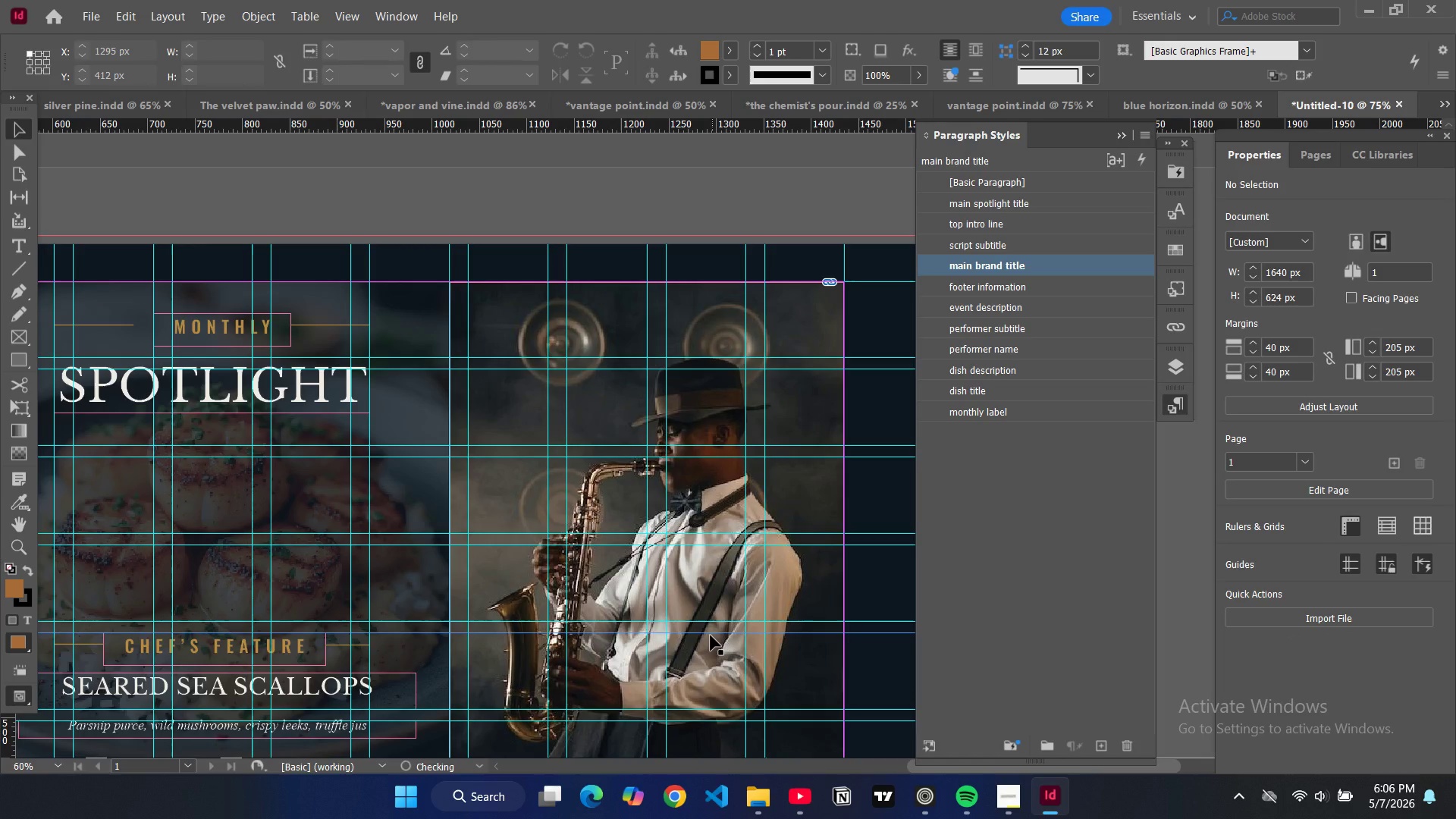 
key(W)
 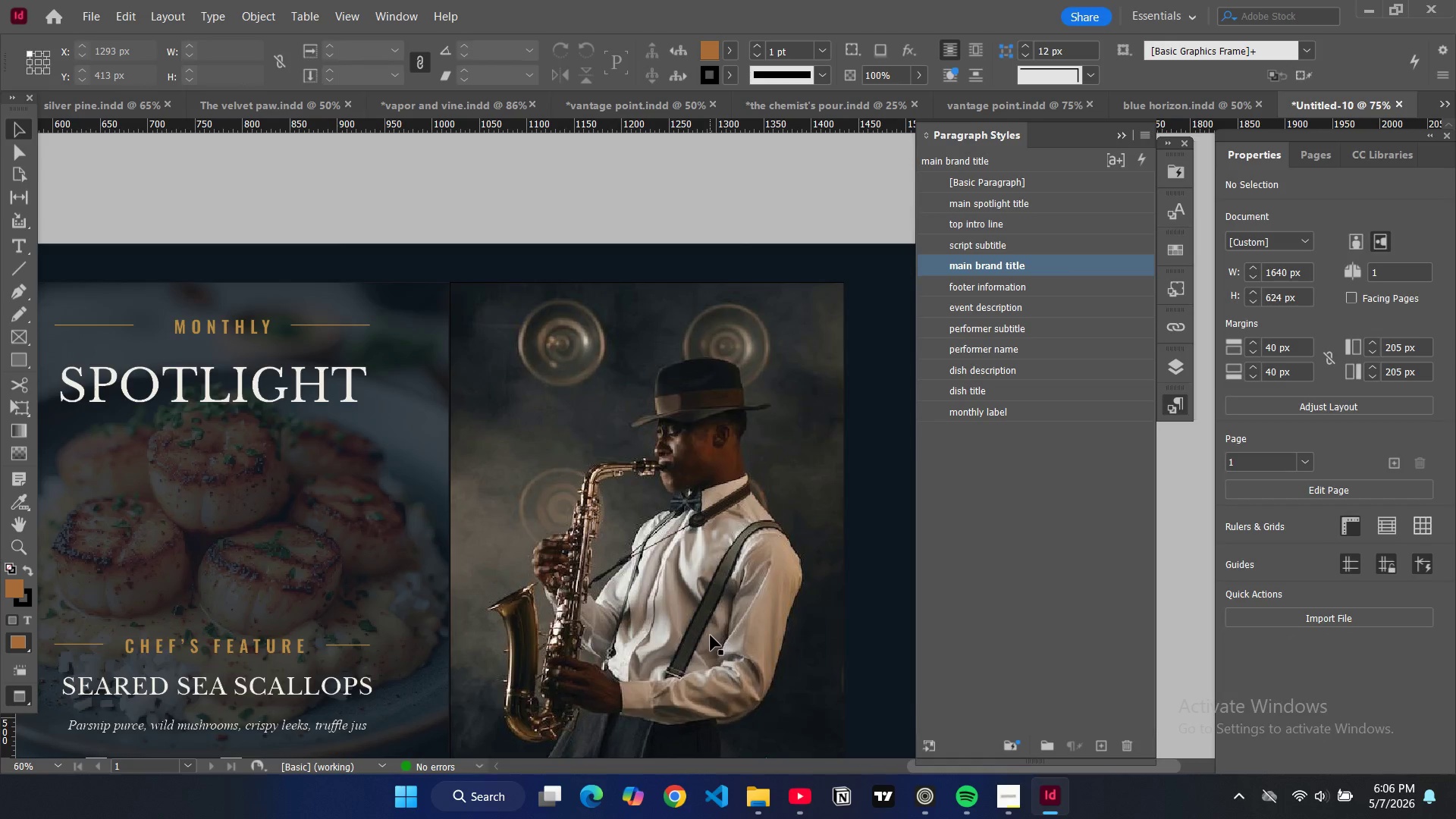 
scroll: coordinate [711, 635], scroll_direction: down, amount: 1.0
 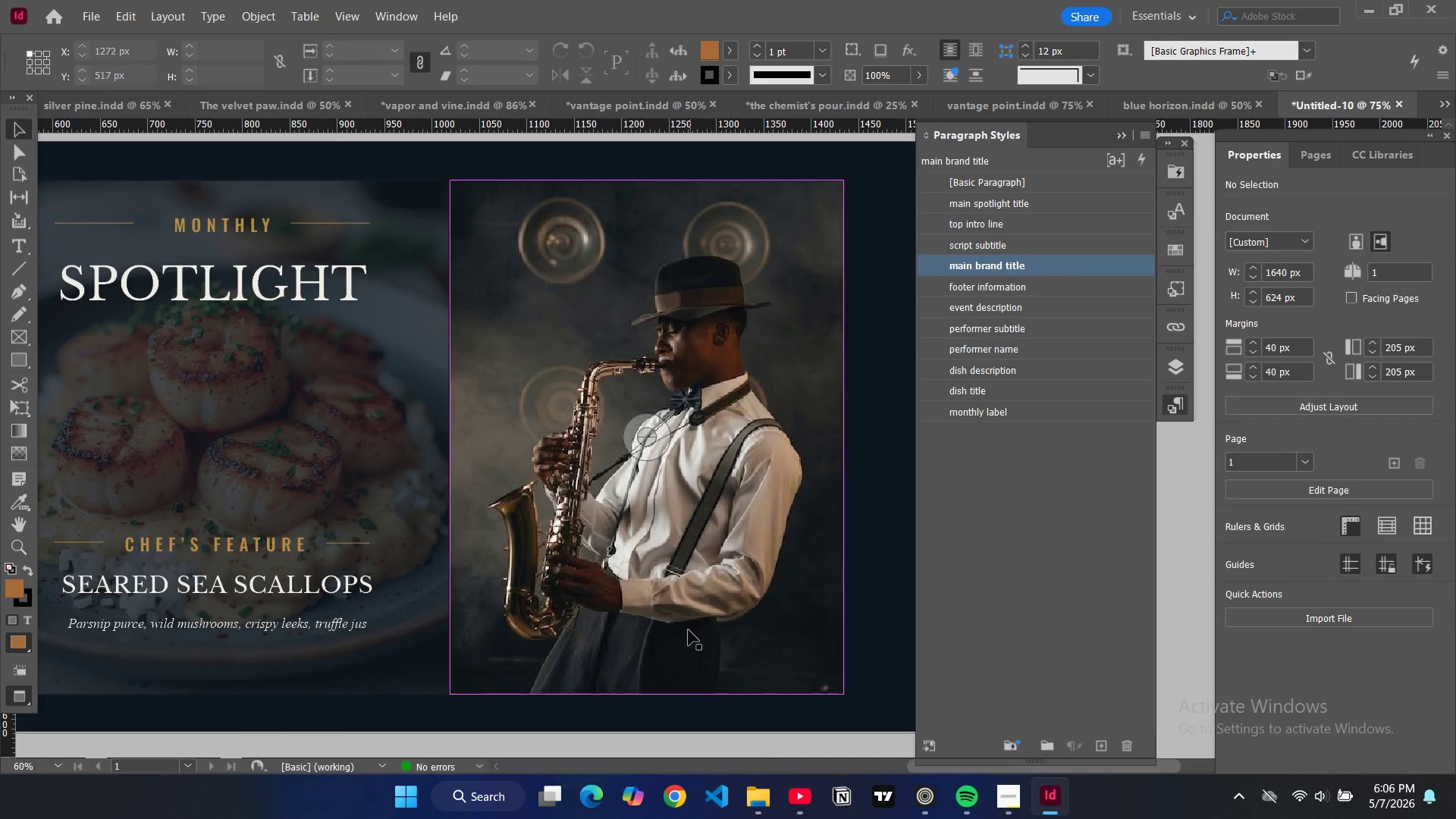 
type(ww)
 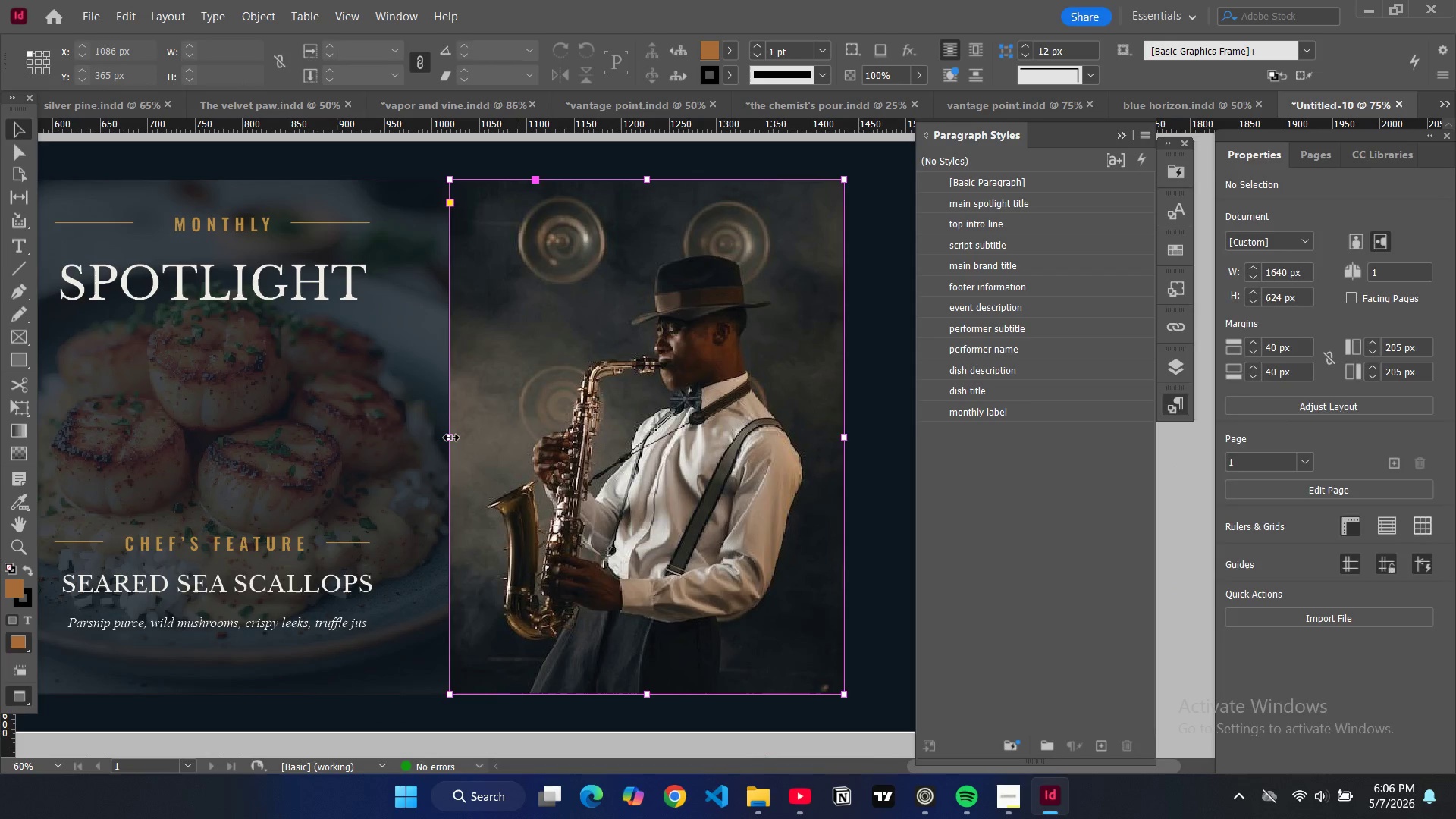 
left_click_drag(start_coordinate=[450, 438], to_coordinate=[447, 442])
 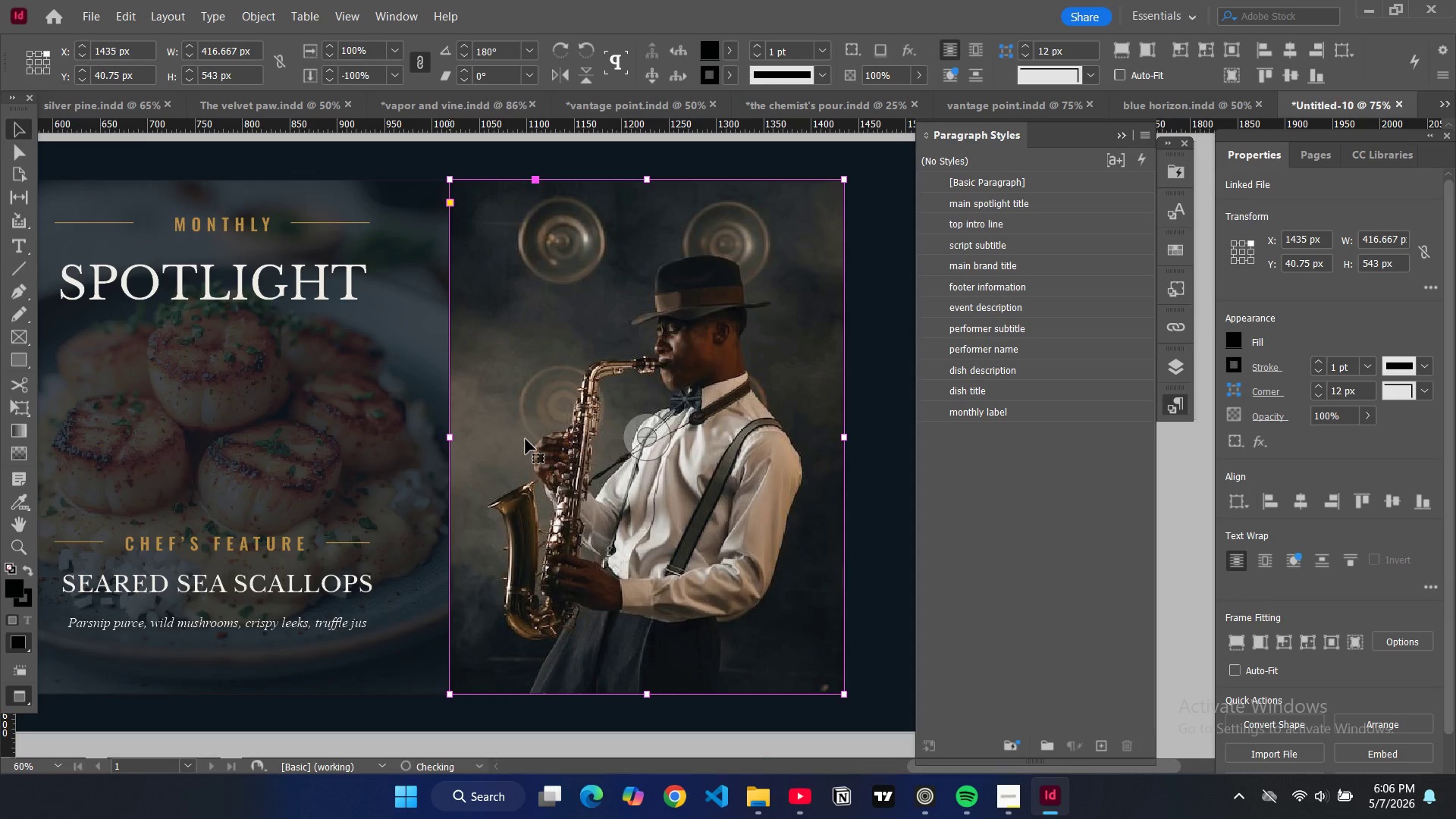 
left_click([526, 439])
 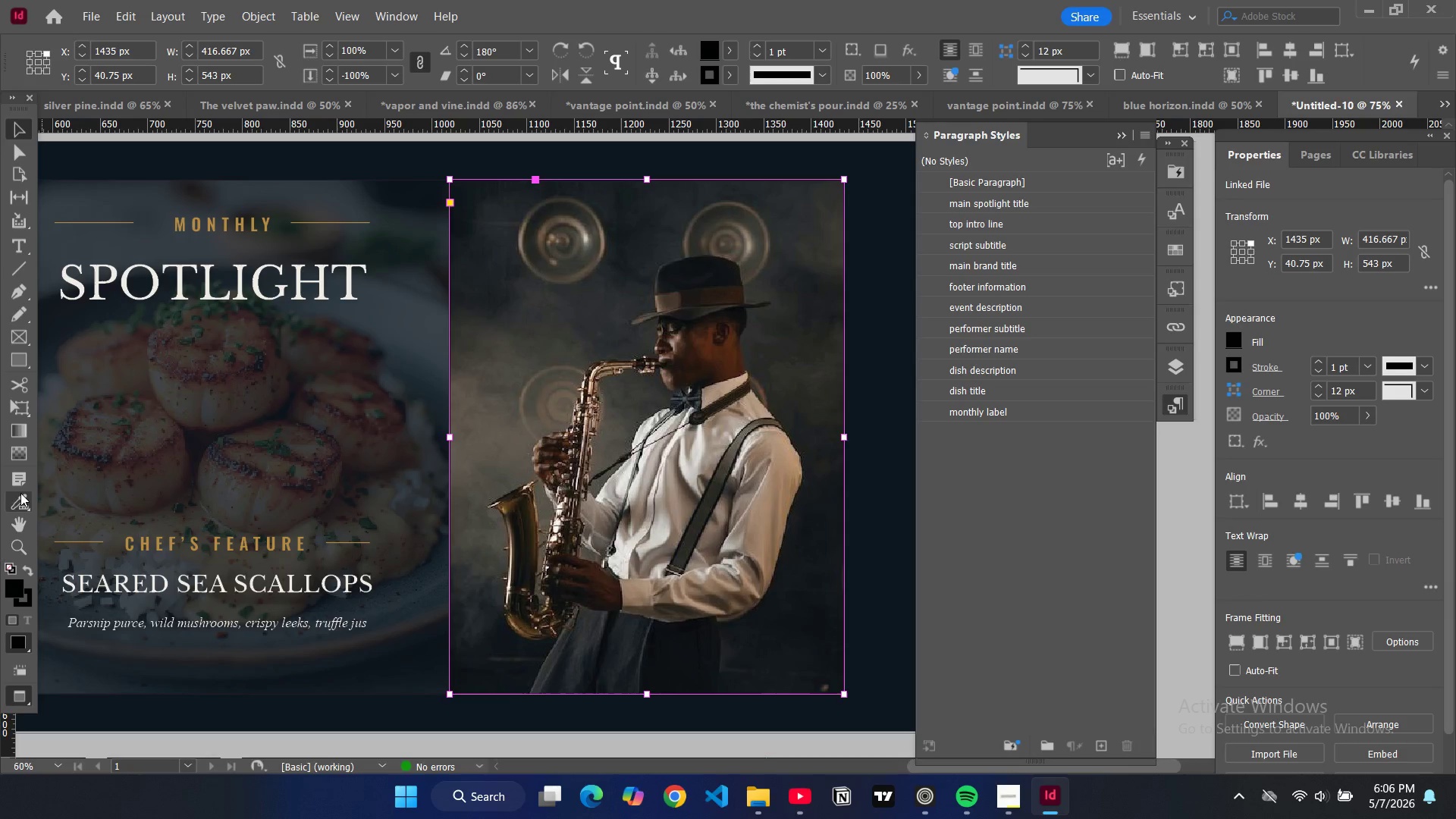 
left_click([19, 454])
 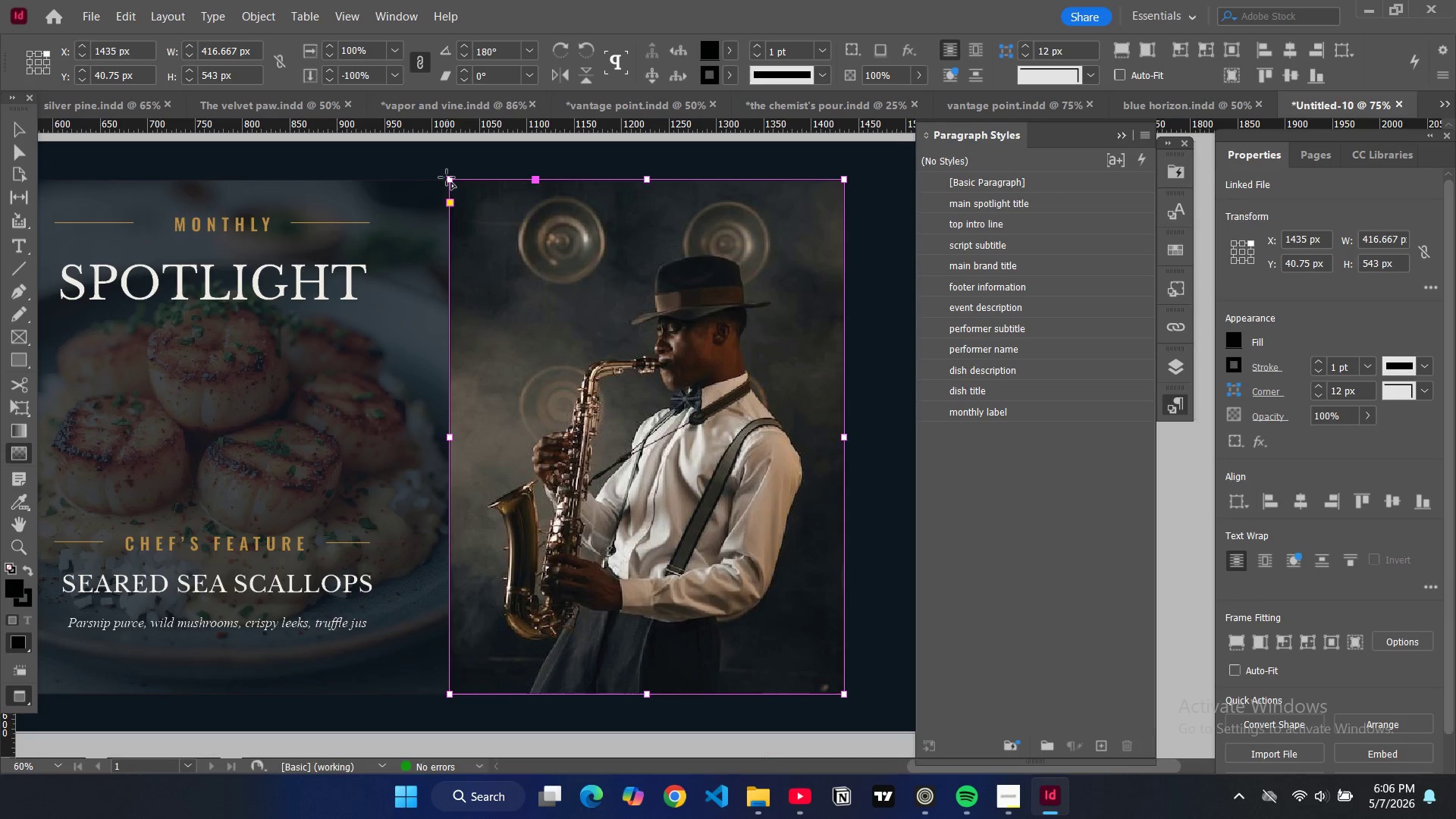 
left_click_drag(start_coordinate=[450, 180], to_coordinate=[856, 701])
 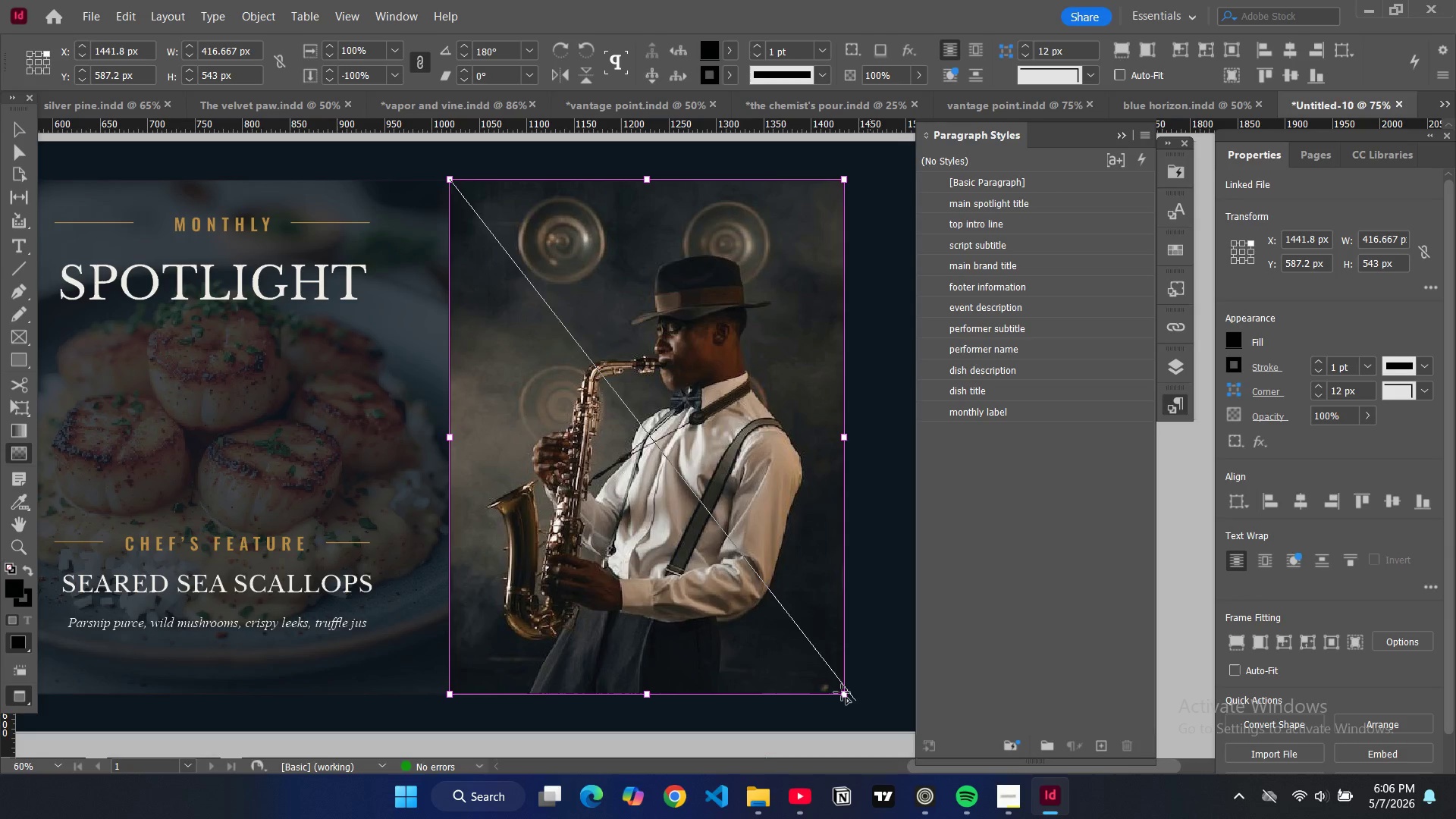 
left_click_drag(start_coordinate=[851, 698], to_coordinate=[836, 689])
 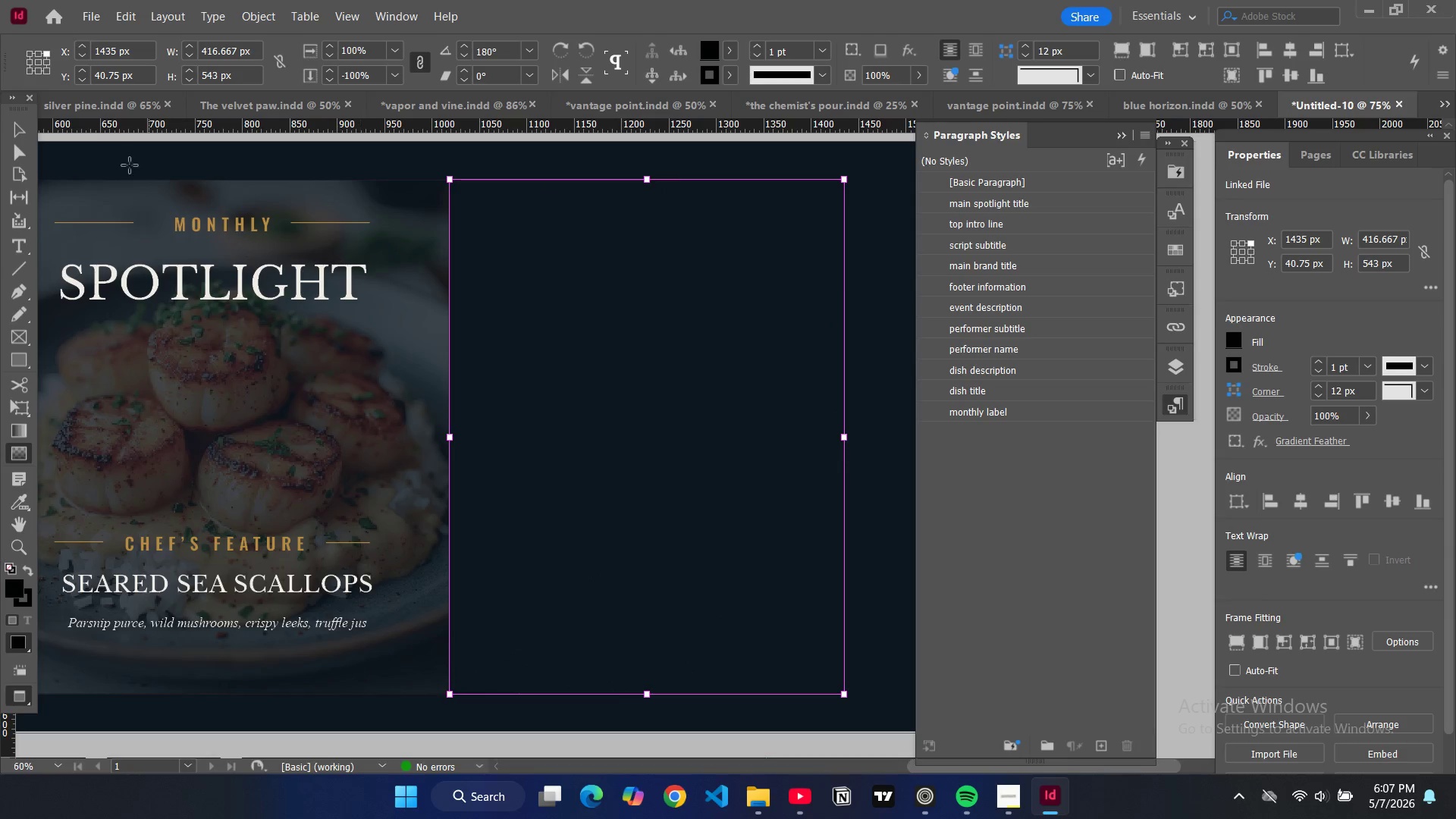 
left_click([18, 131])
 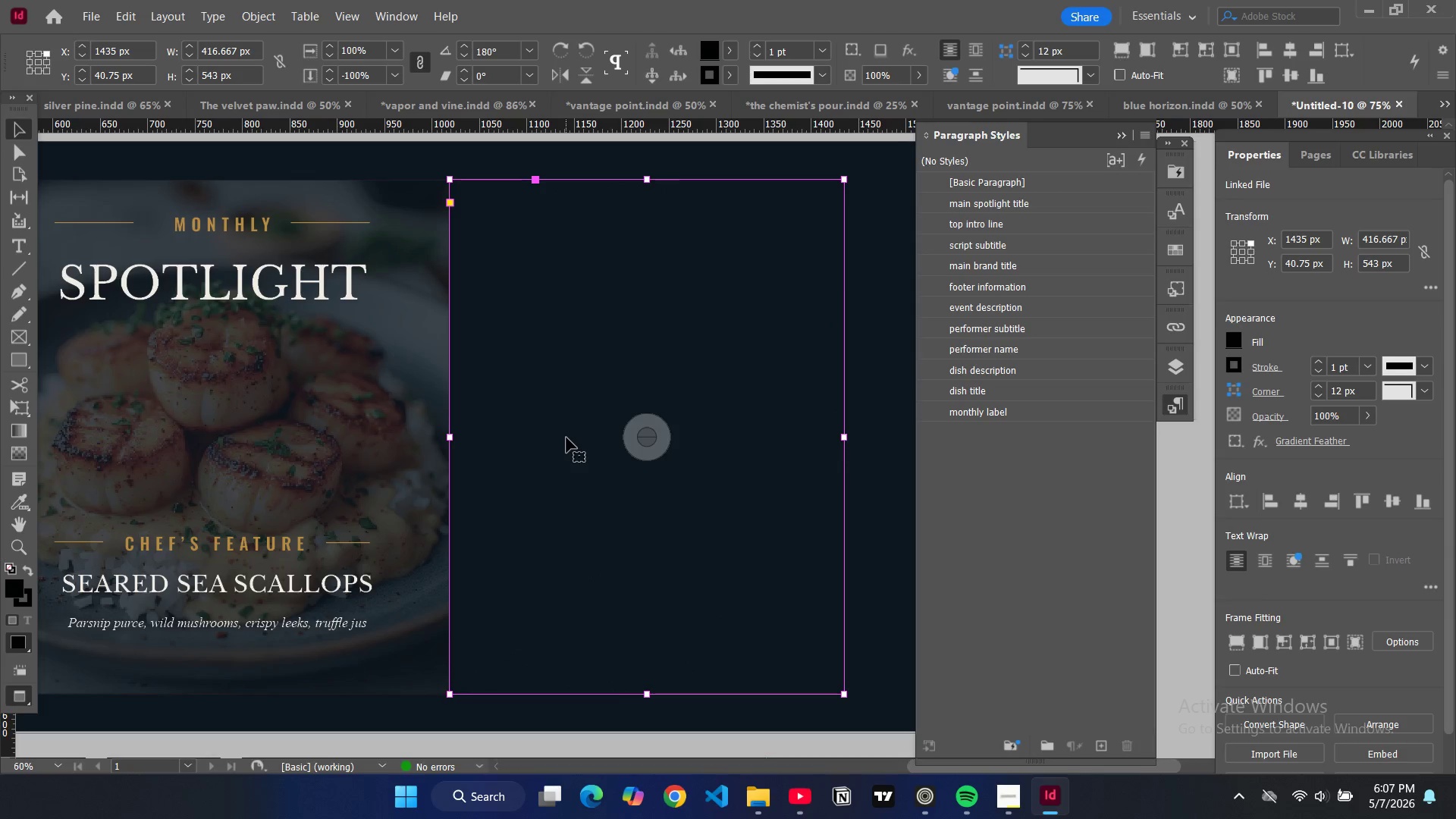 
key(Control+Z)
 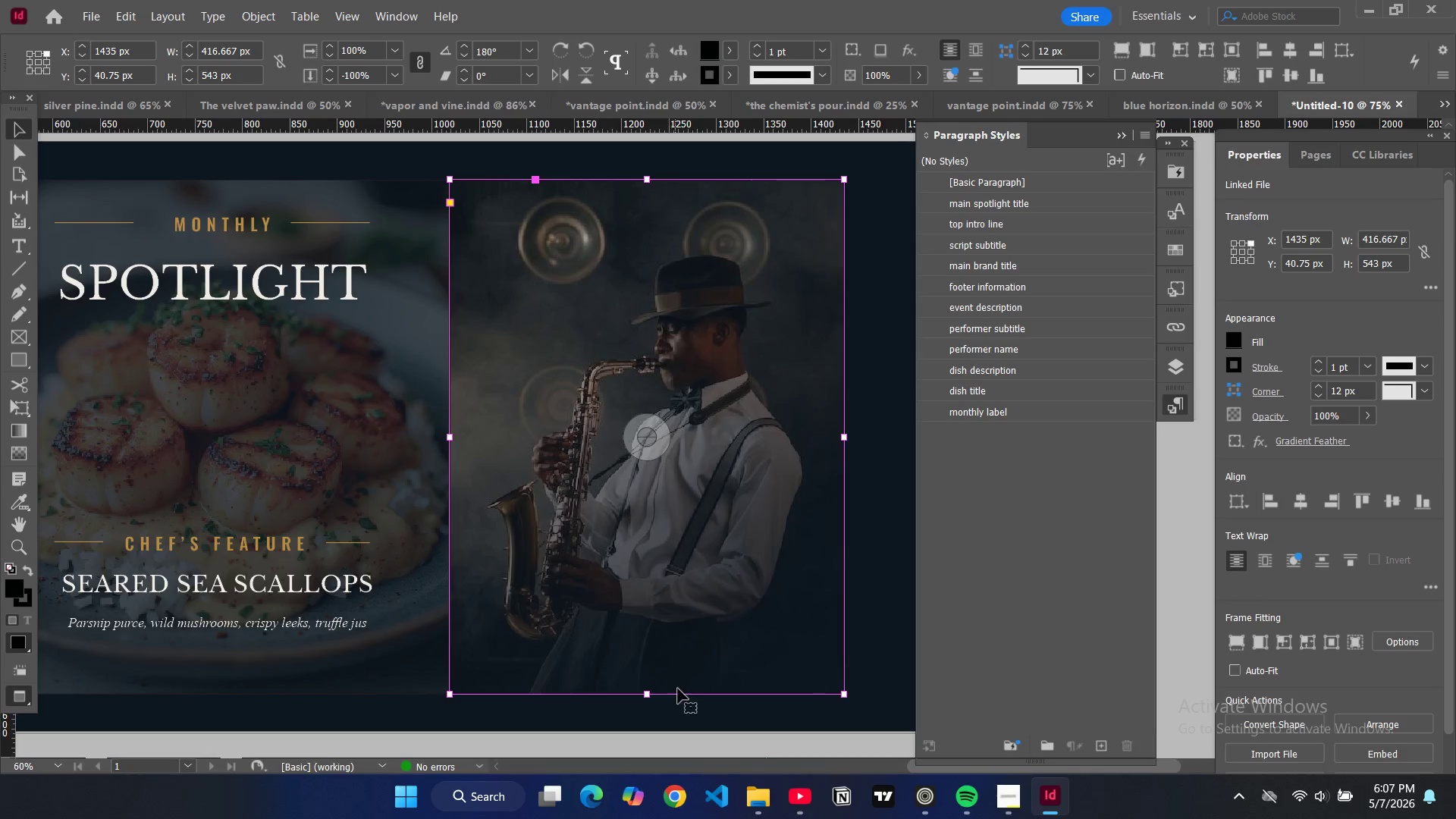 
left_click([690, 731])
 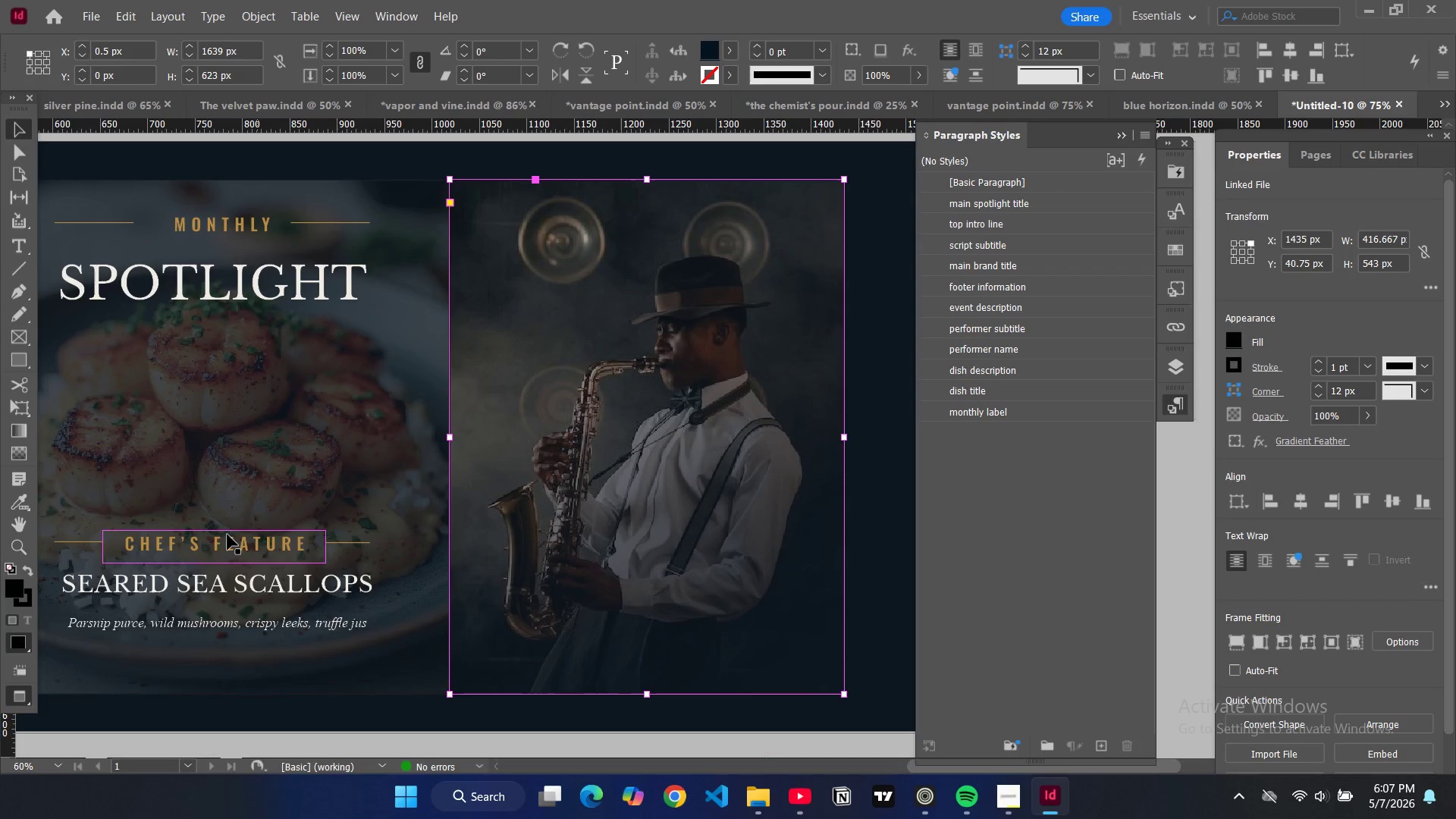 
double_click([18, 453])
 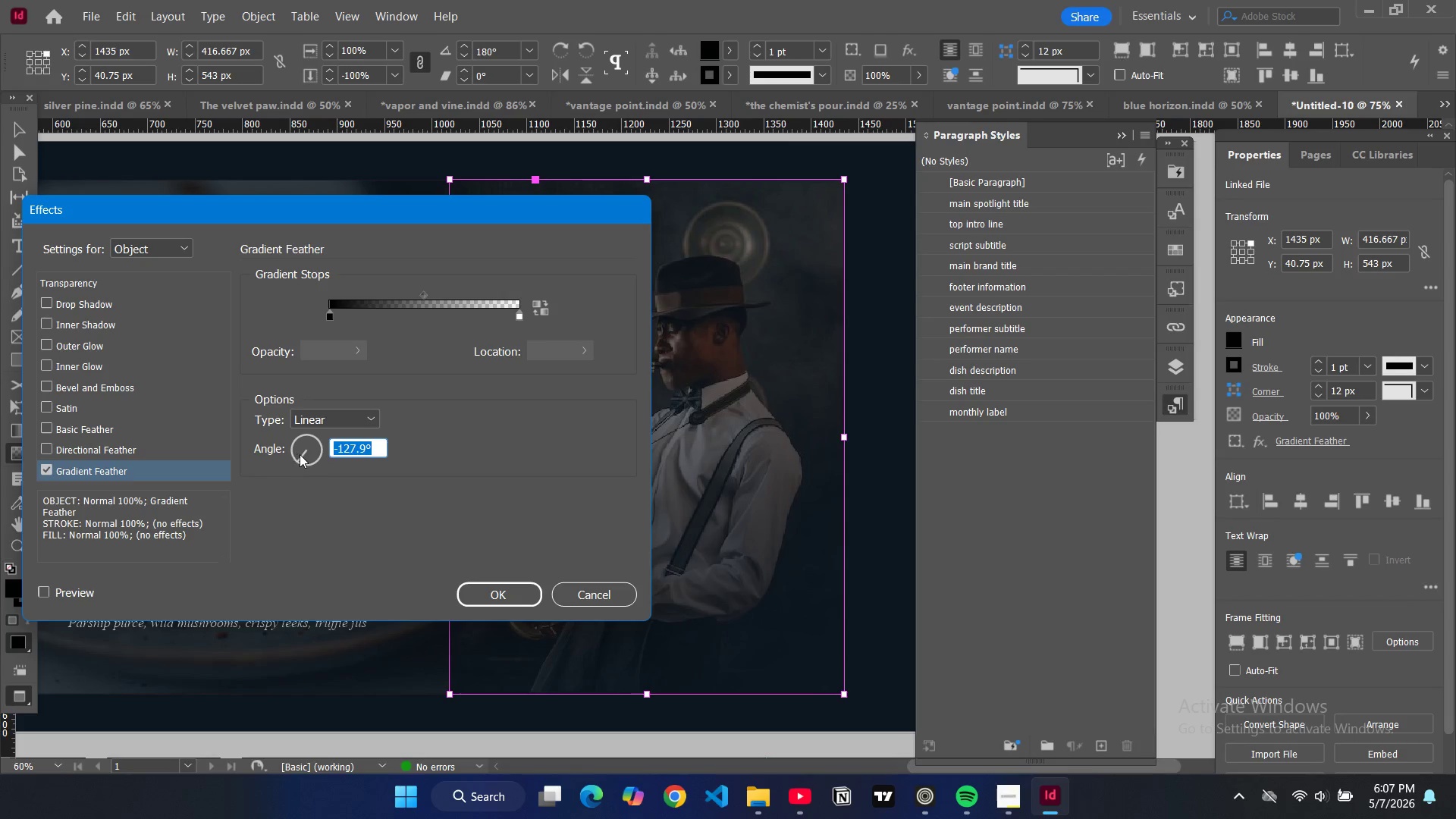 
left_click_drag(start_coordinate=[300, 455], to_coordinate=[327, 450])
 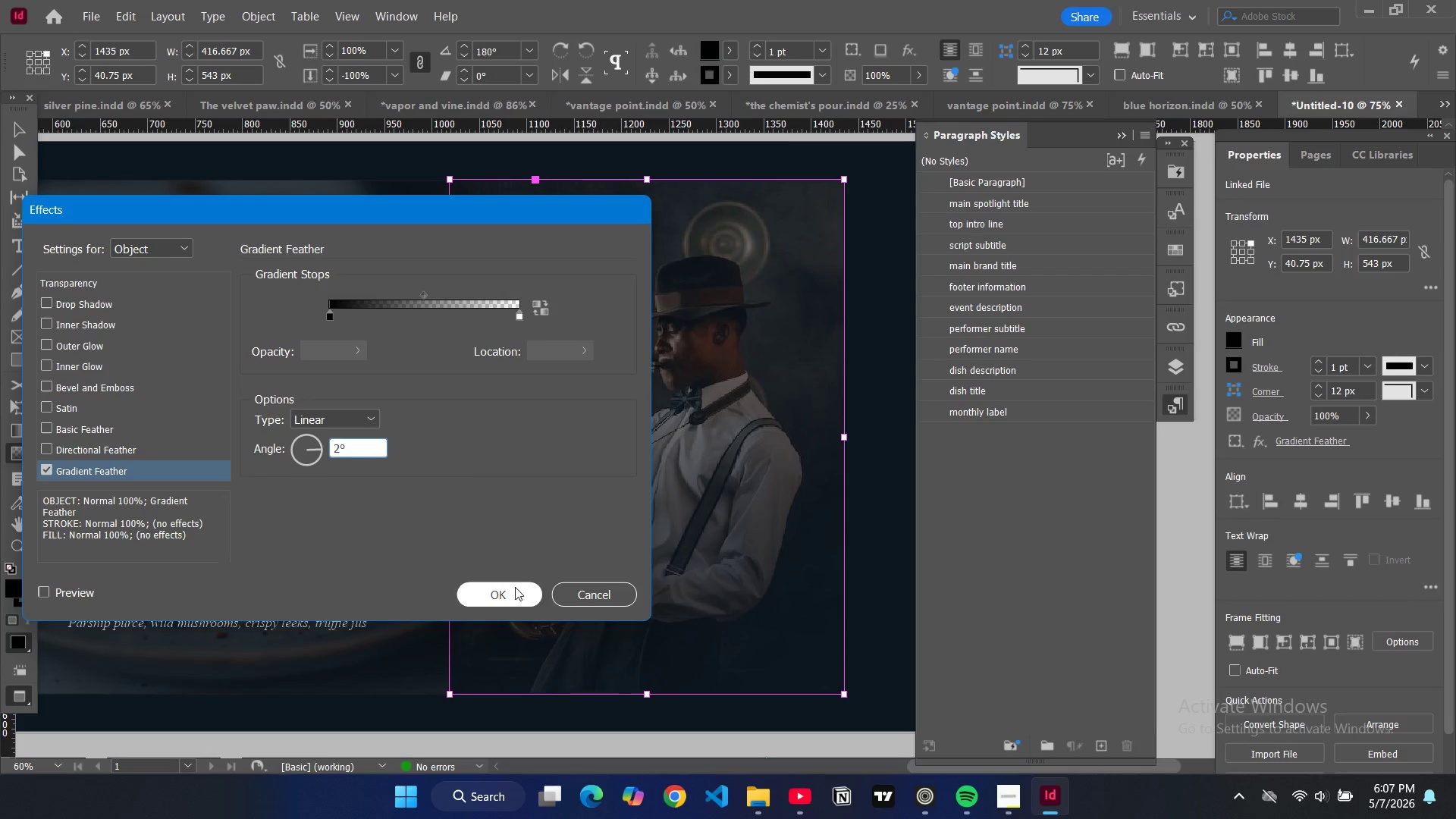 
left_click([515, 587])
 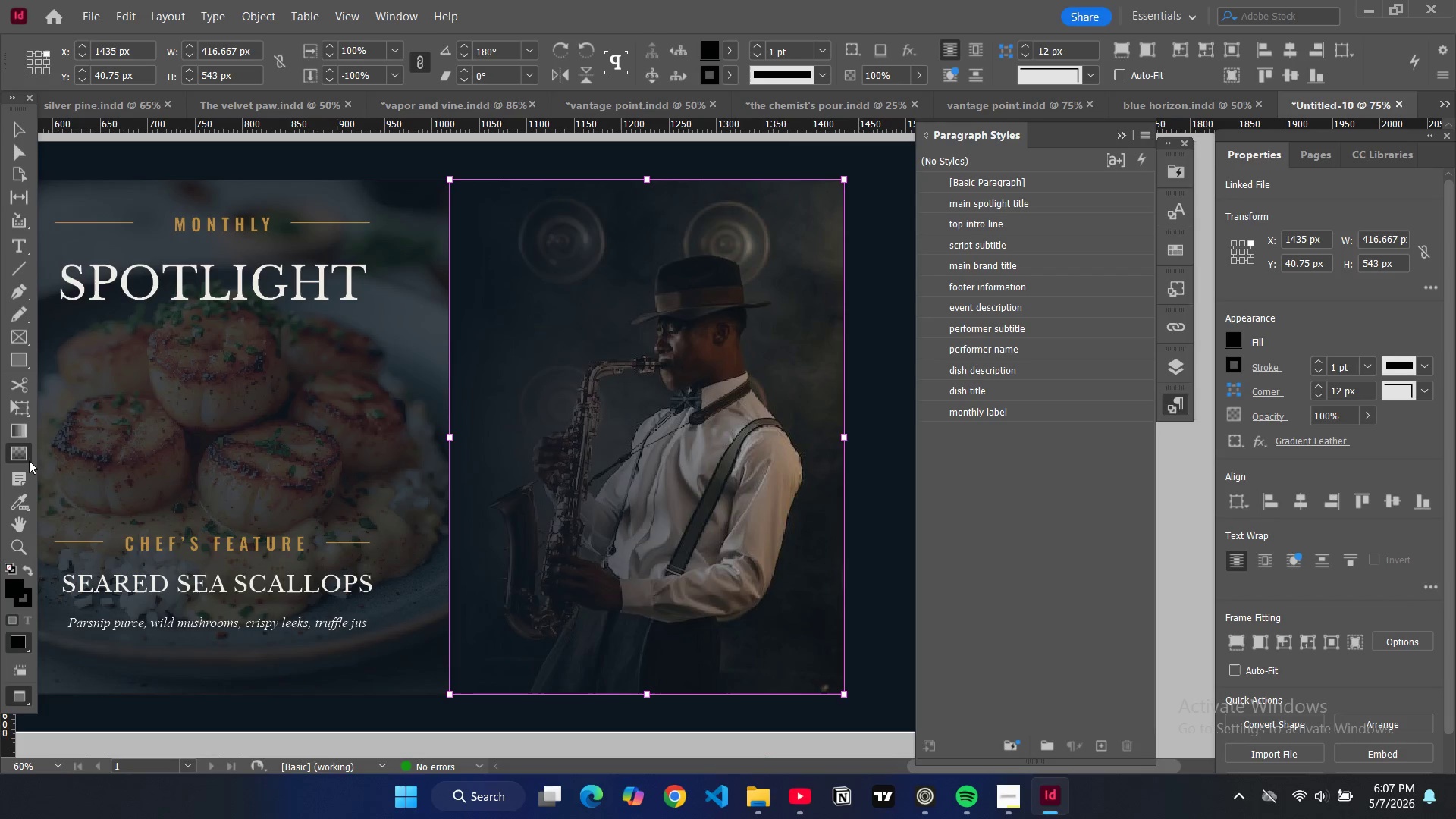 
double_click([20, 452])
 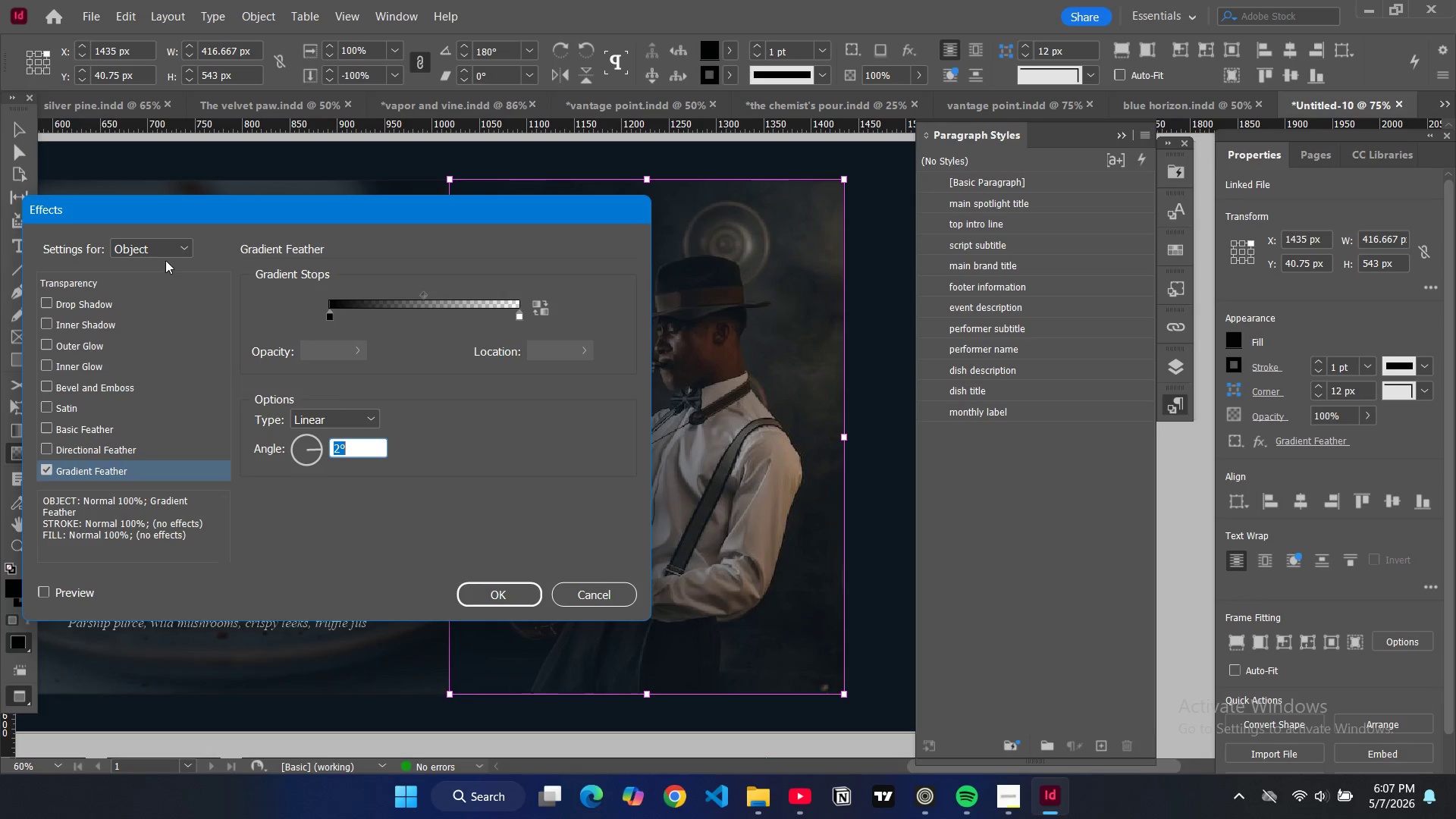 
left_click_drag(start_coordinate=[331, 315], to_coordinate=[366, 317])
 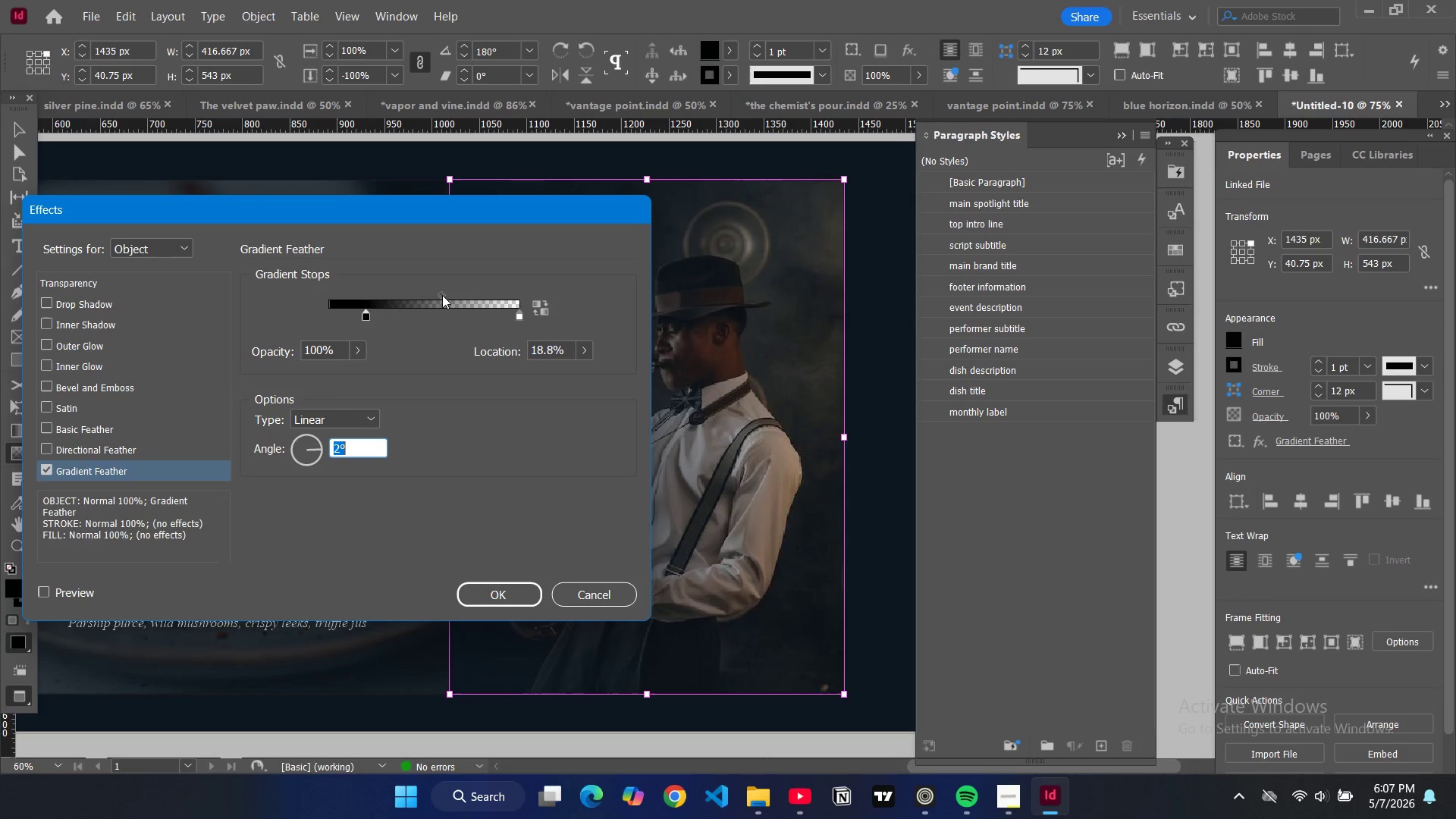 
left_click_drag(start_coordinate=[442, 295], to_coordinate=[475, 300])
 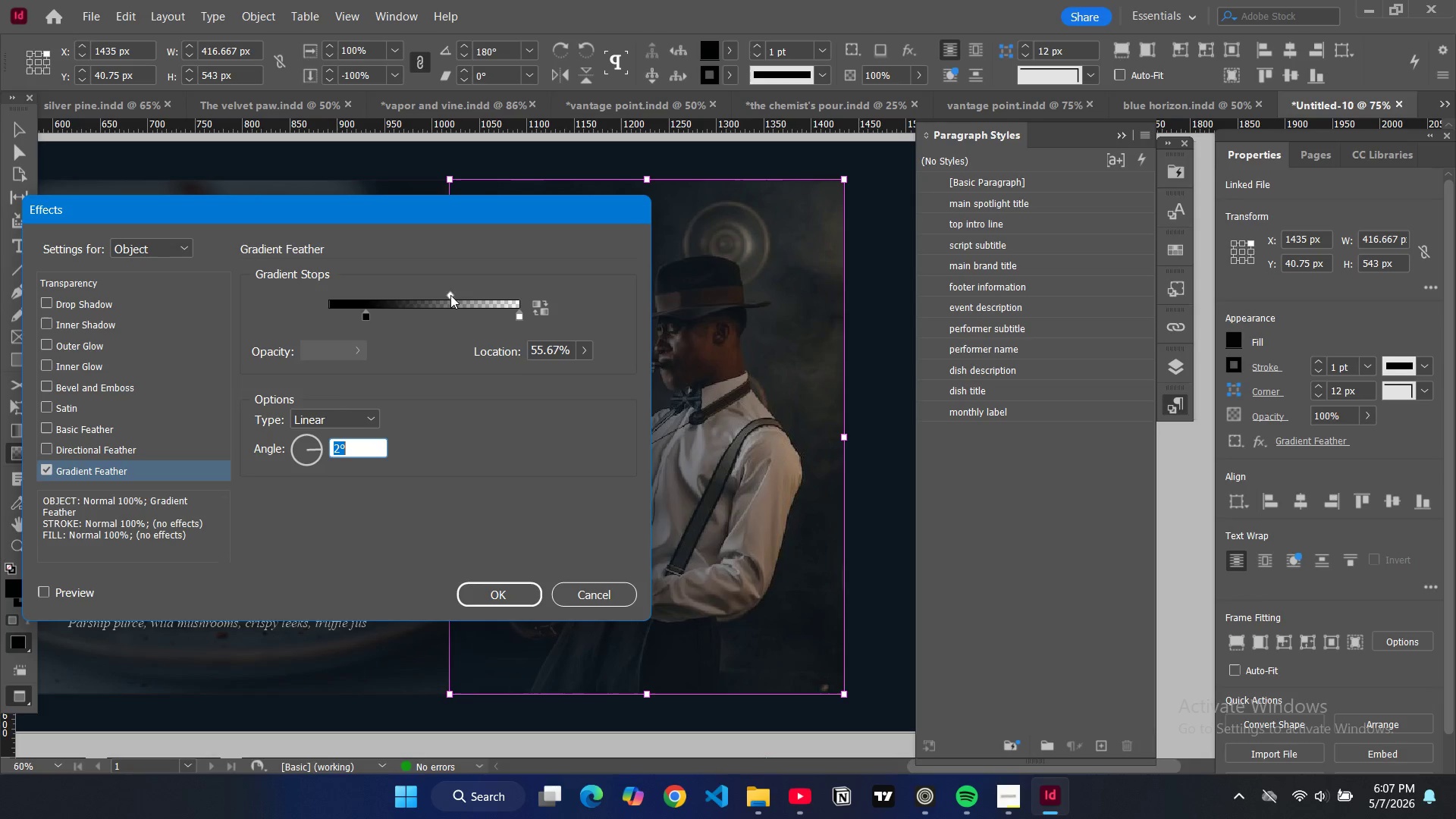 
left_click_drag(start_coordinate=[450, 294], to_coordinate=[467, 297])
 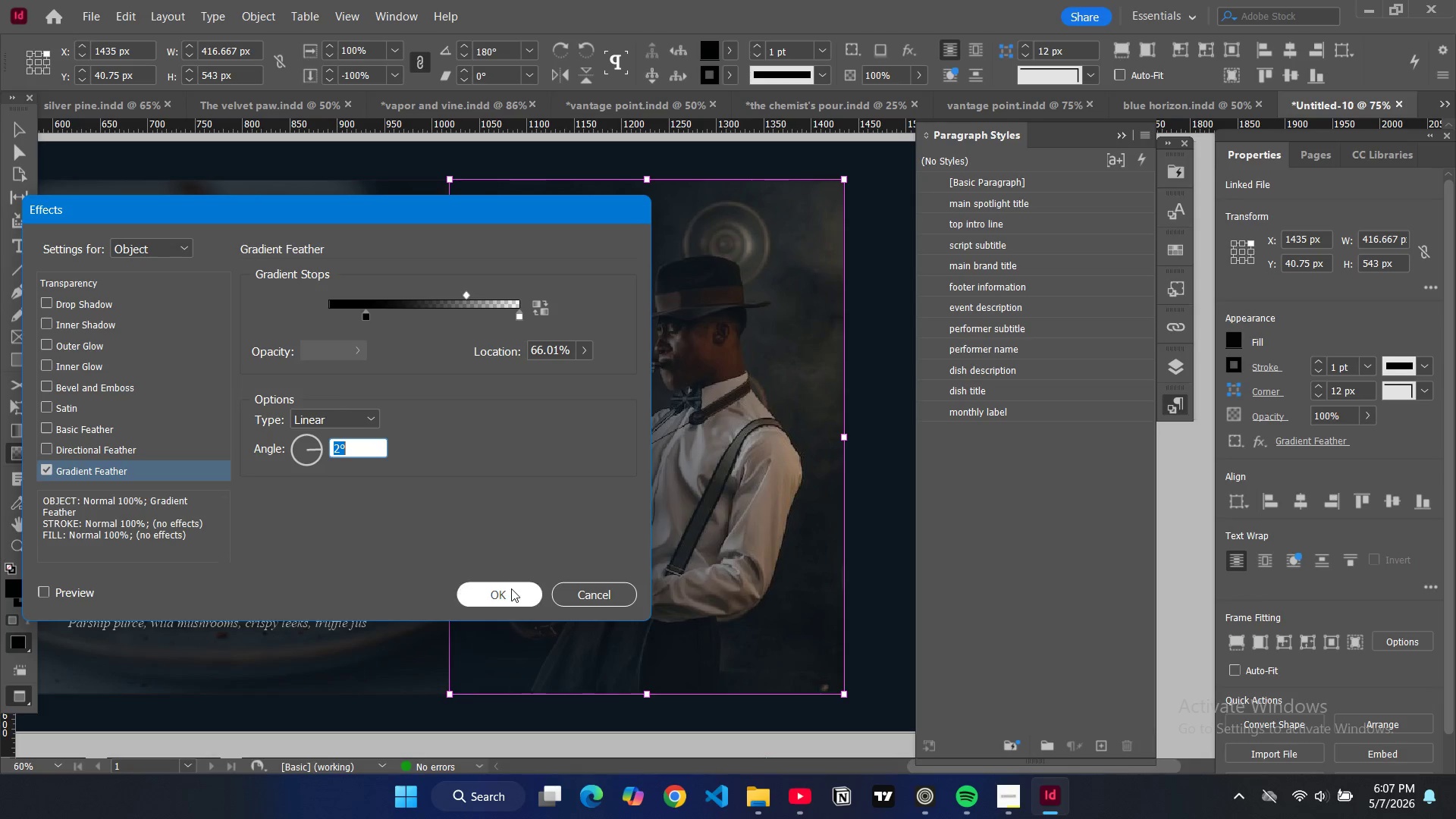 
left_click([511, 588])
 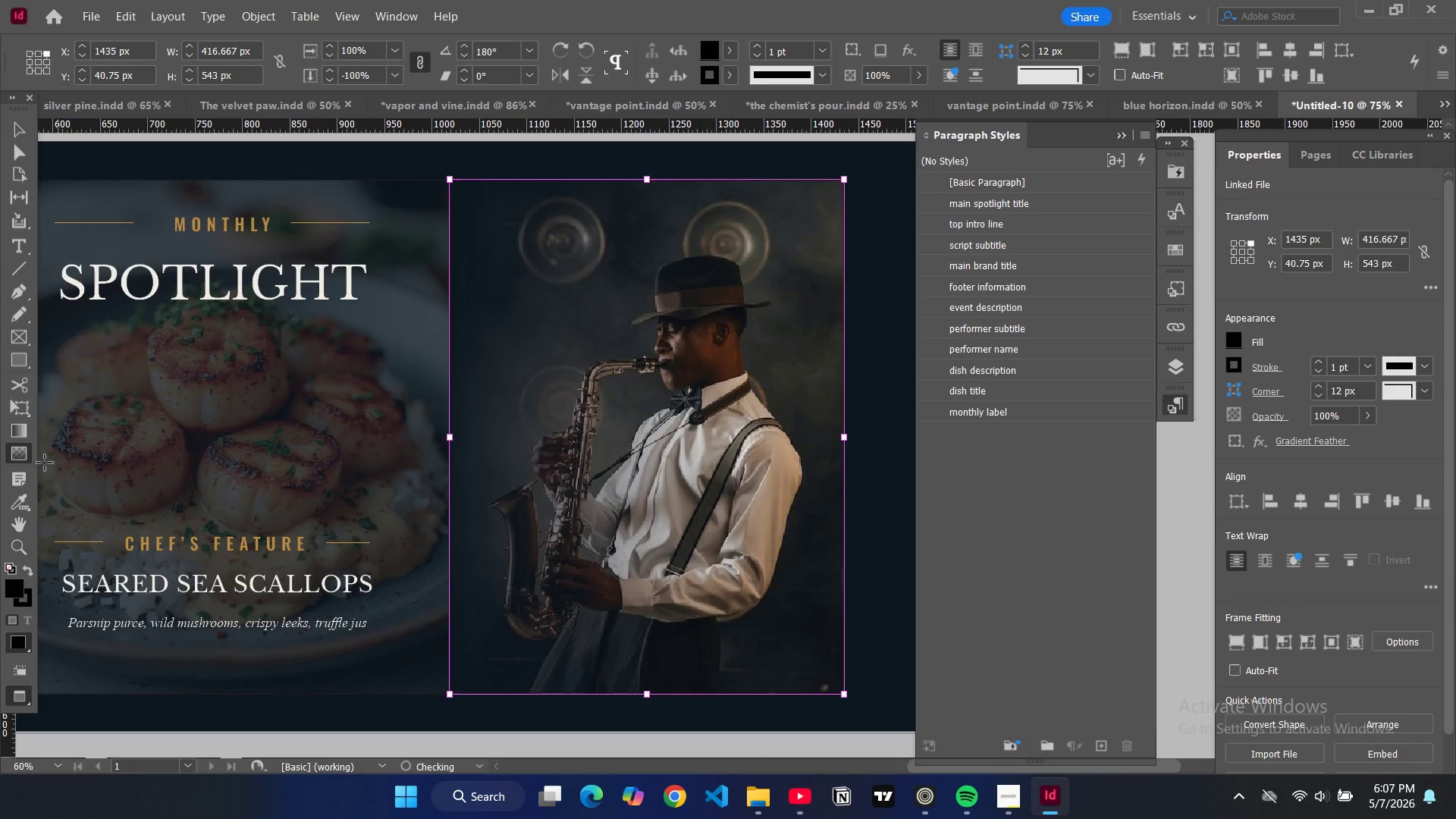 
left_click([27, 453])
 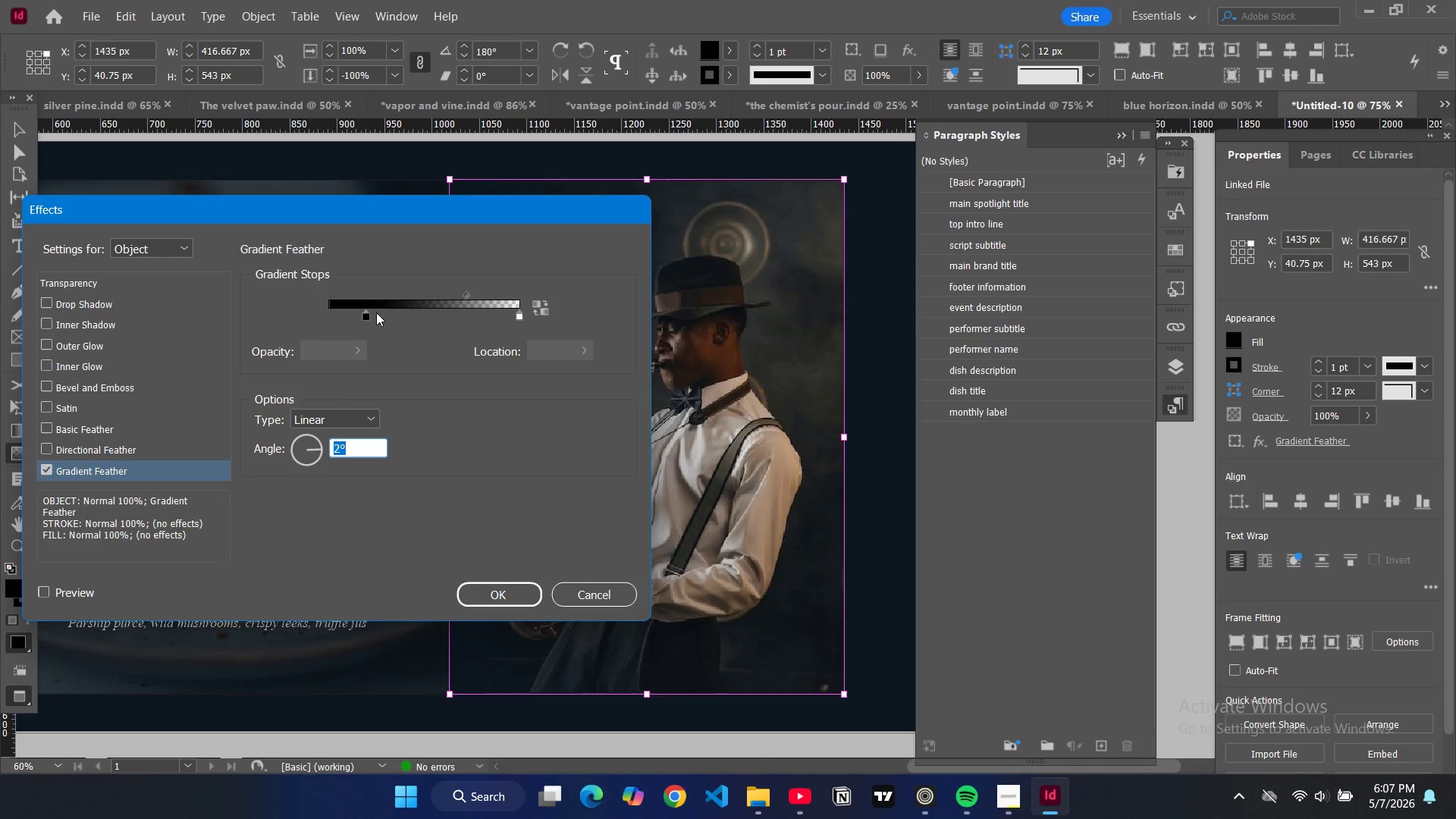 
left_click_drag(start_coordinate=[369, 313], to_coordinate=[409, 319])
 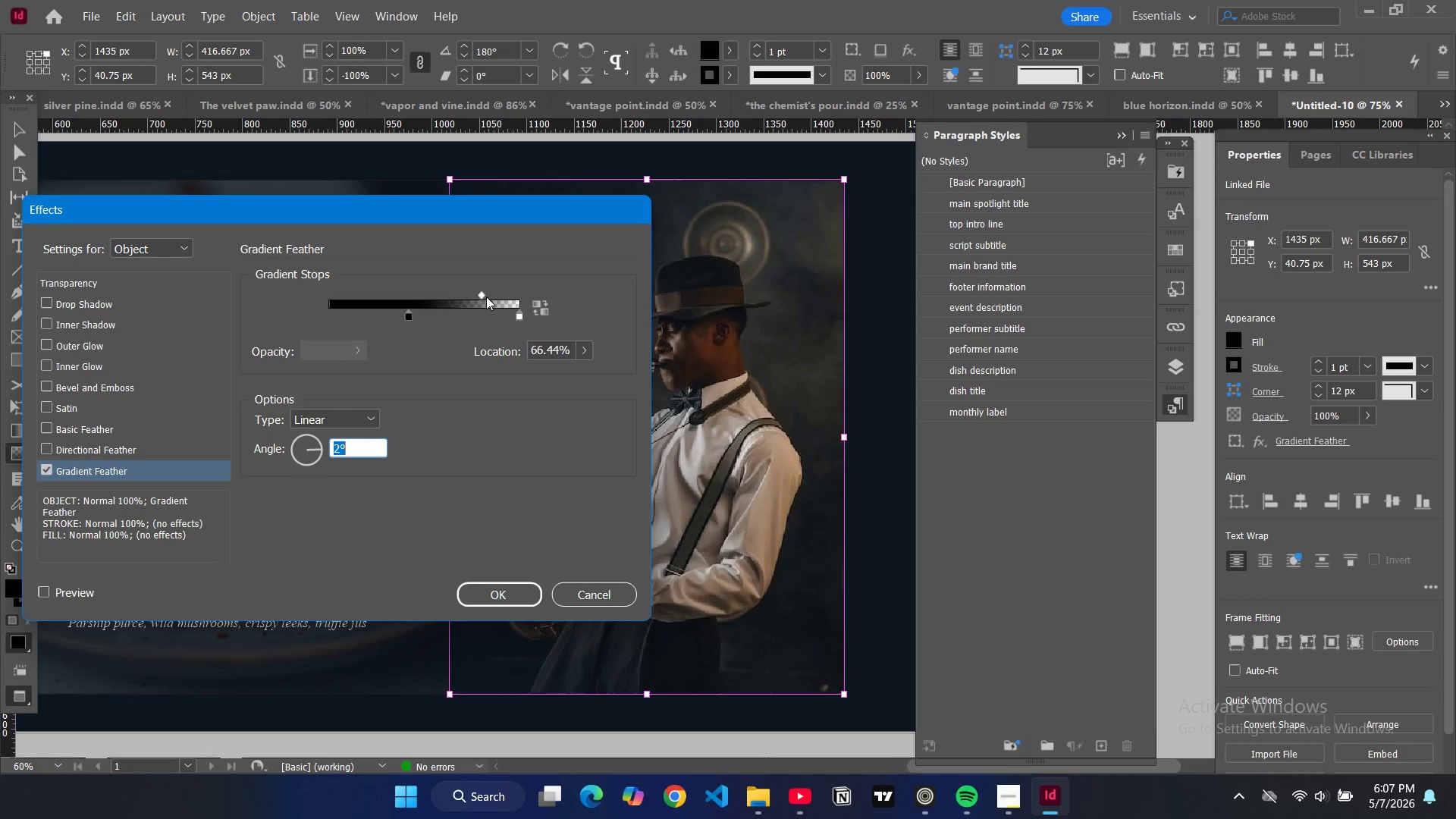 
left_click_drag(start_coordinate=[482, 295], to_coordinate=[497, 299])
 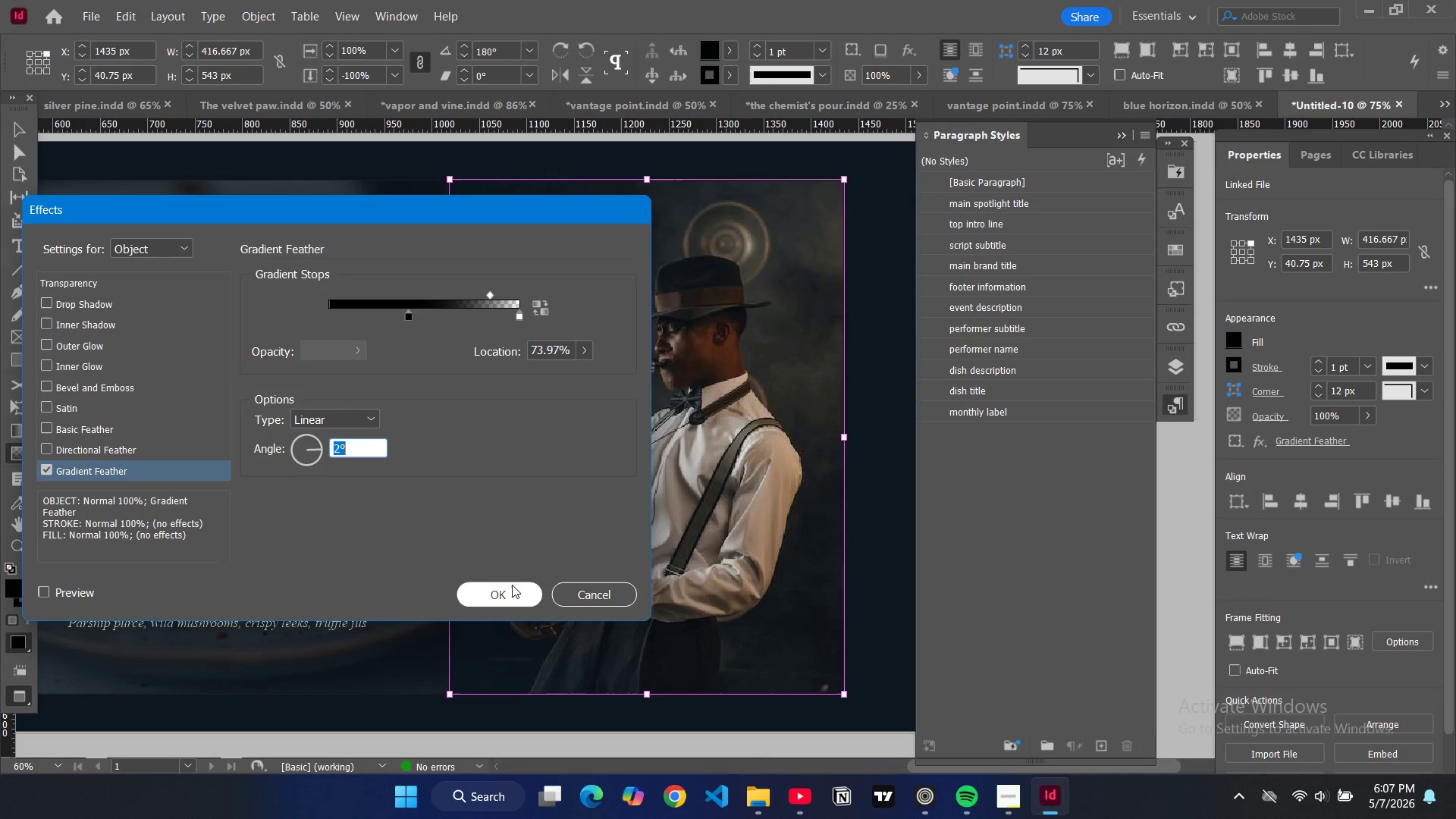 
left_click([512, 585])
 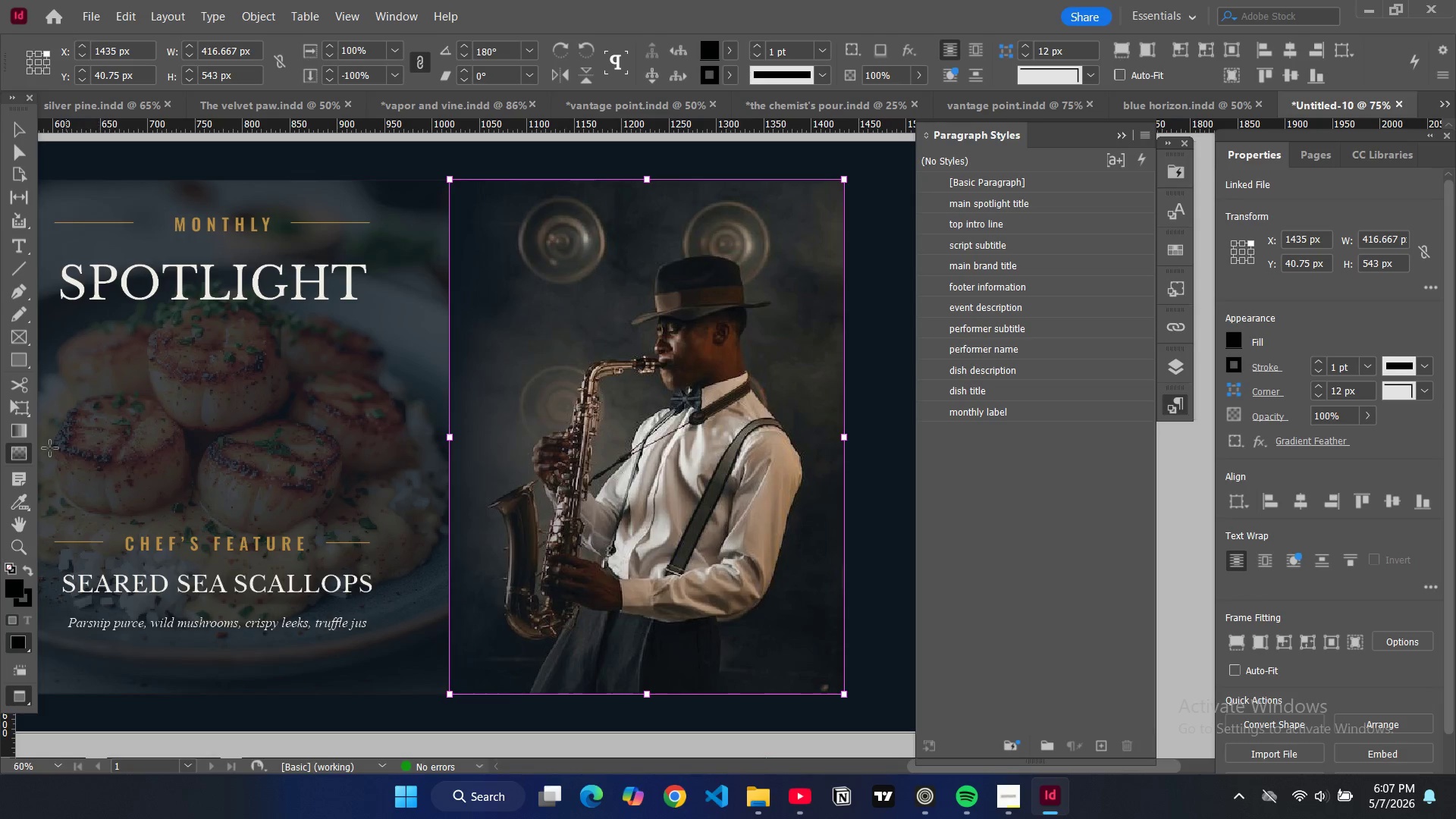 
double_click([16, 460])
 